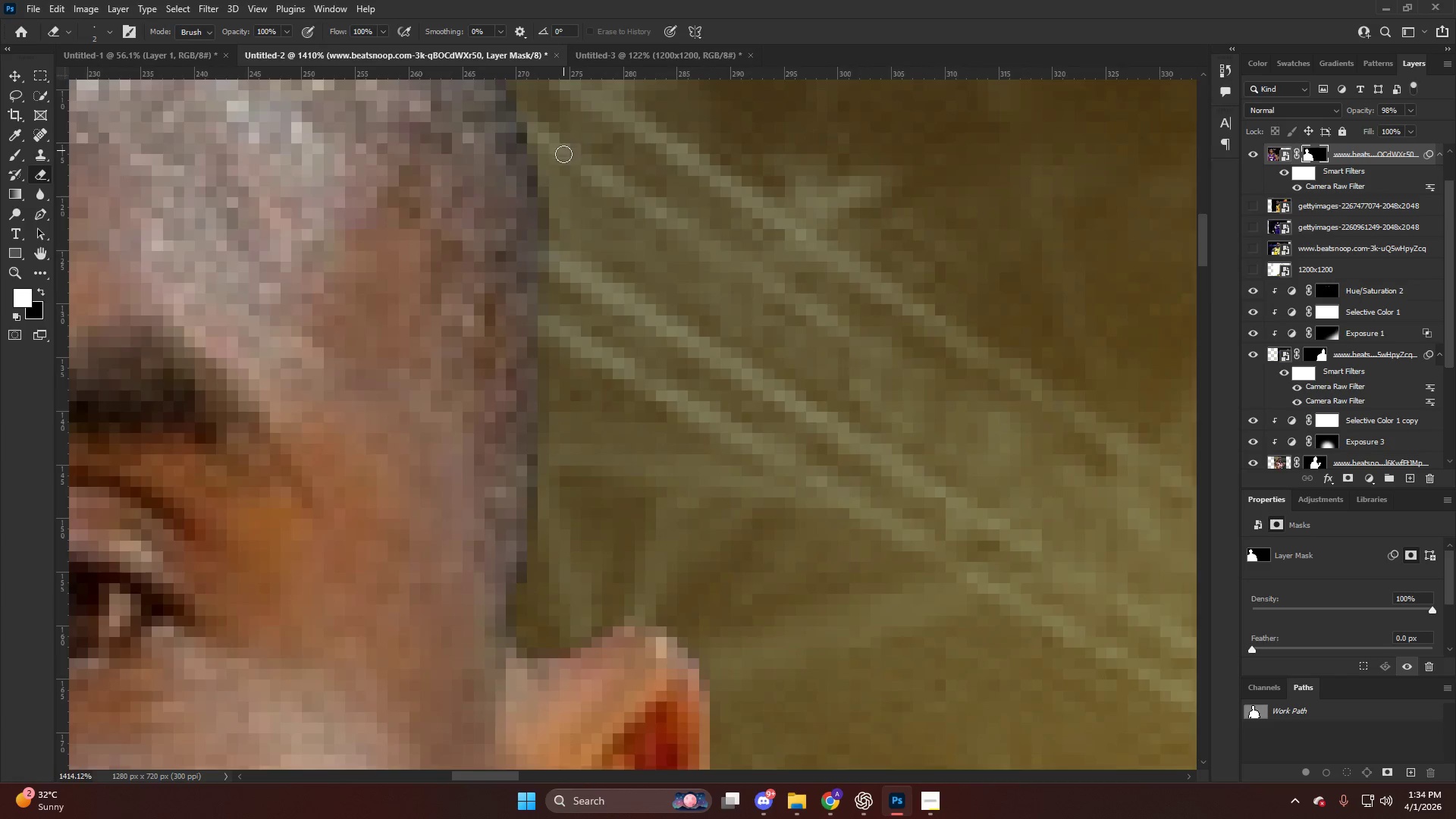 
scroll: coordinate [613, 535], scroll_direction: up, amount: 9.0
 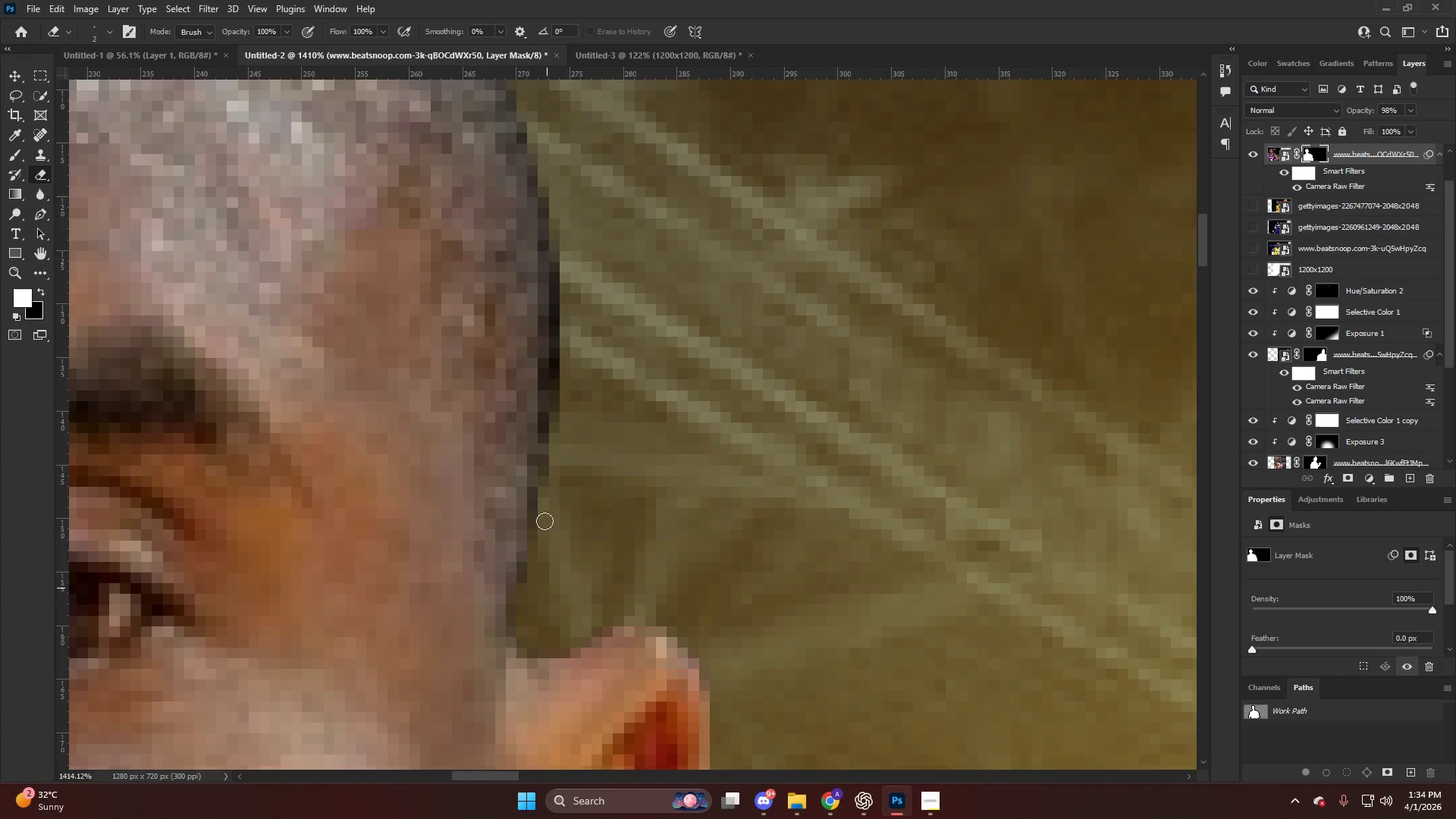 
hold_key(key=AltLeft, duration=1.52)
 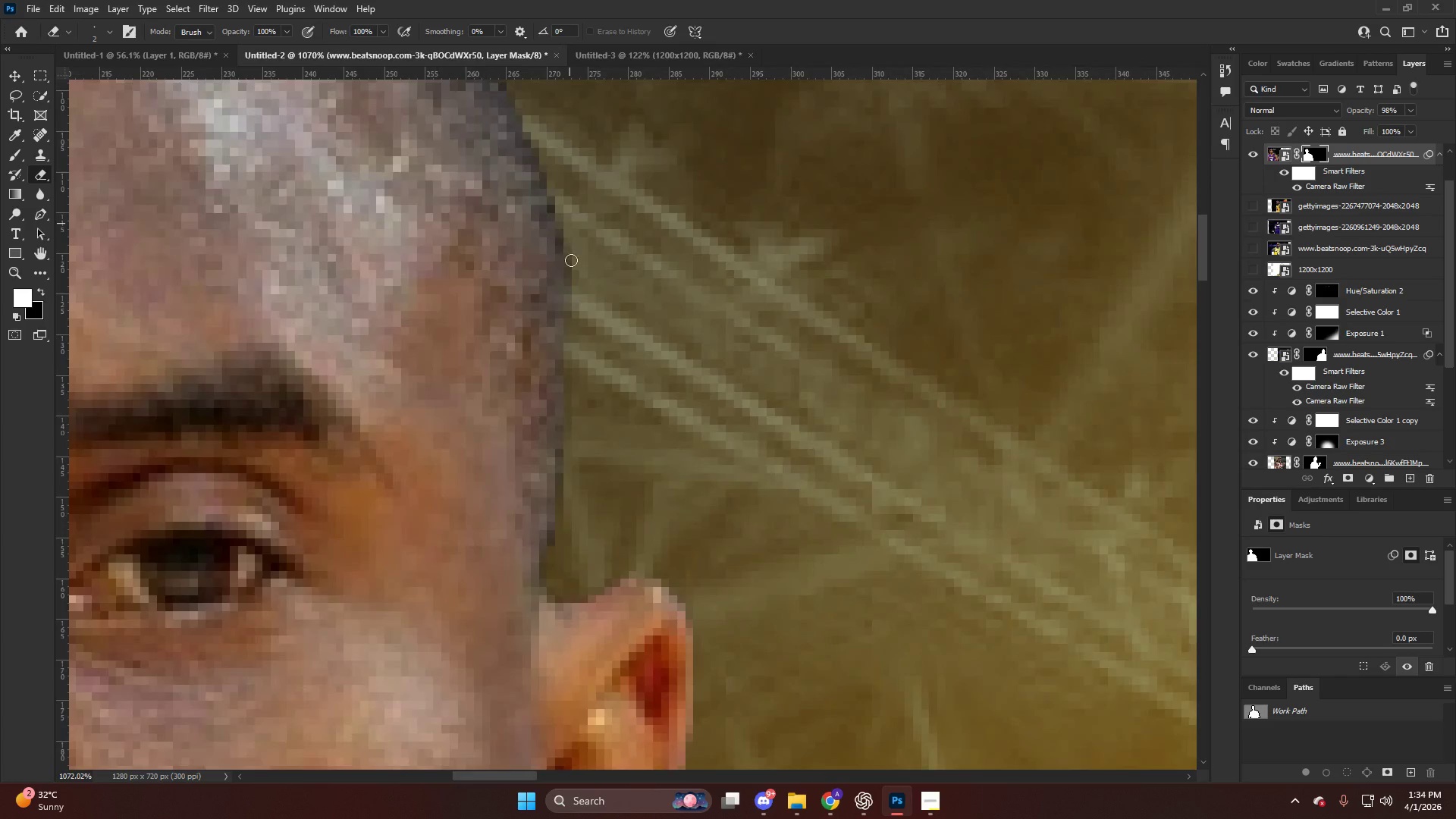 
key(Alt+AltLeft)
 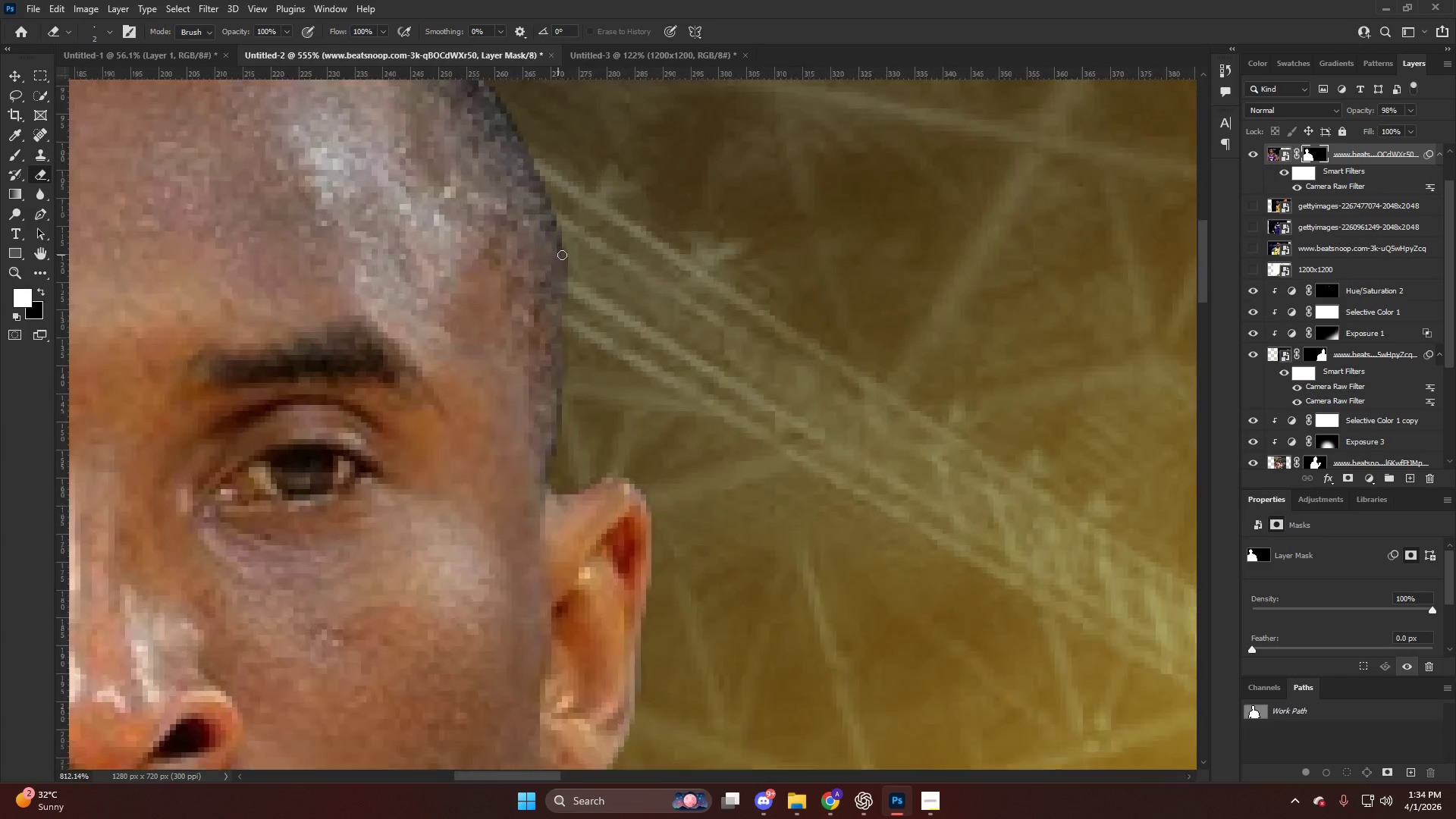 
key(Alt+AltLeft)
 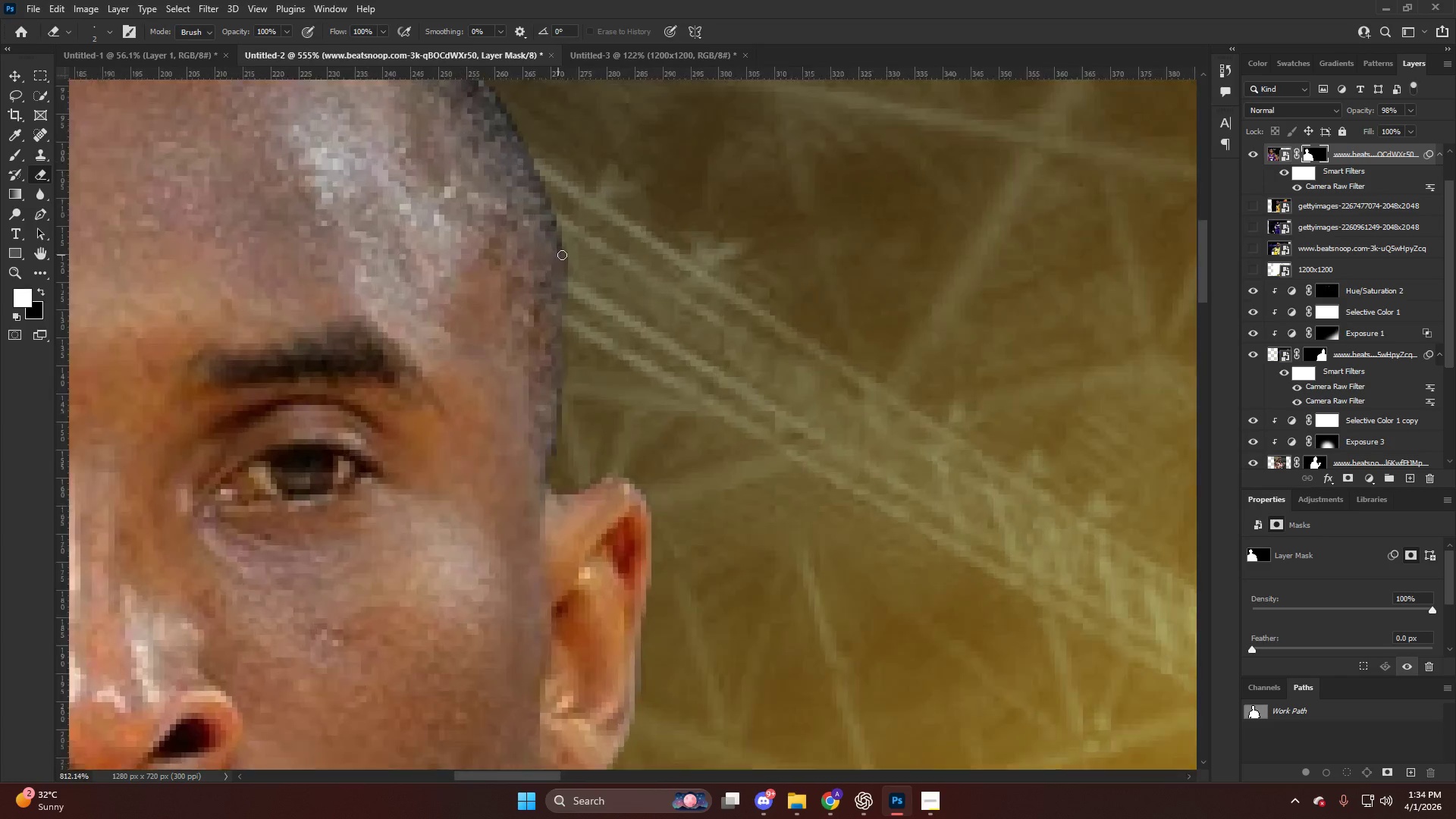 
key(Alt+AltLeft)
 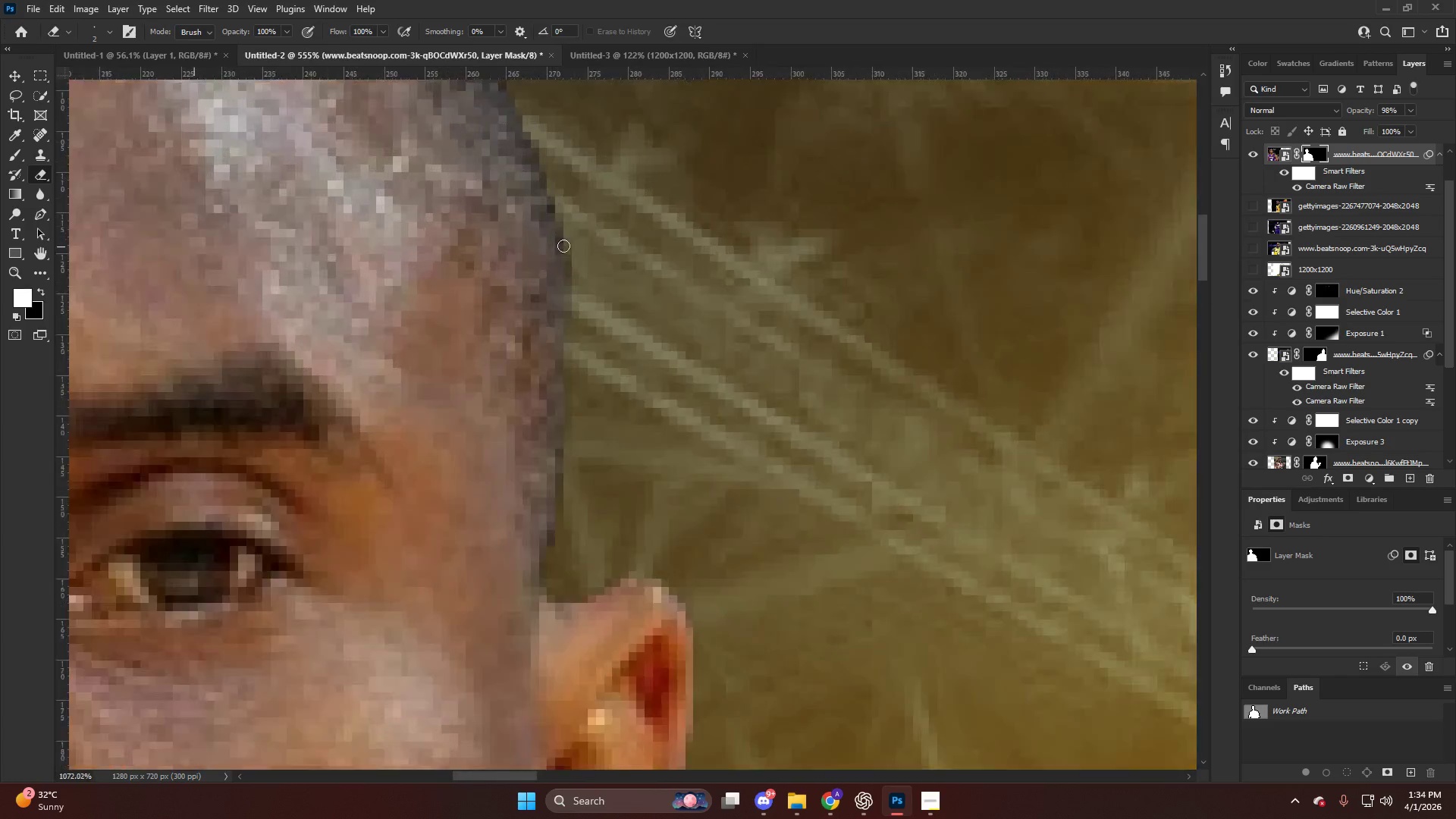 
key(Alt+AltLeft)
 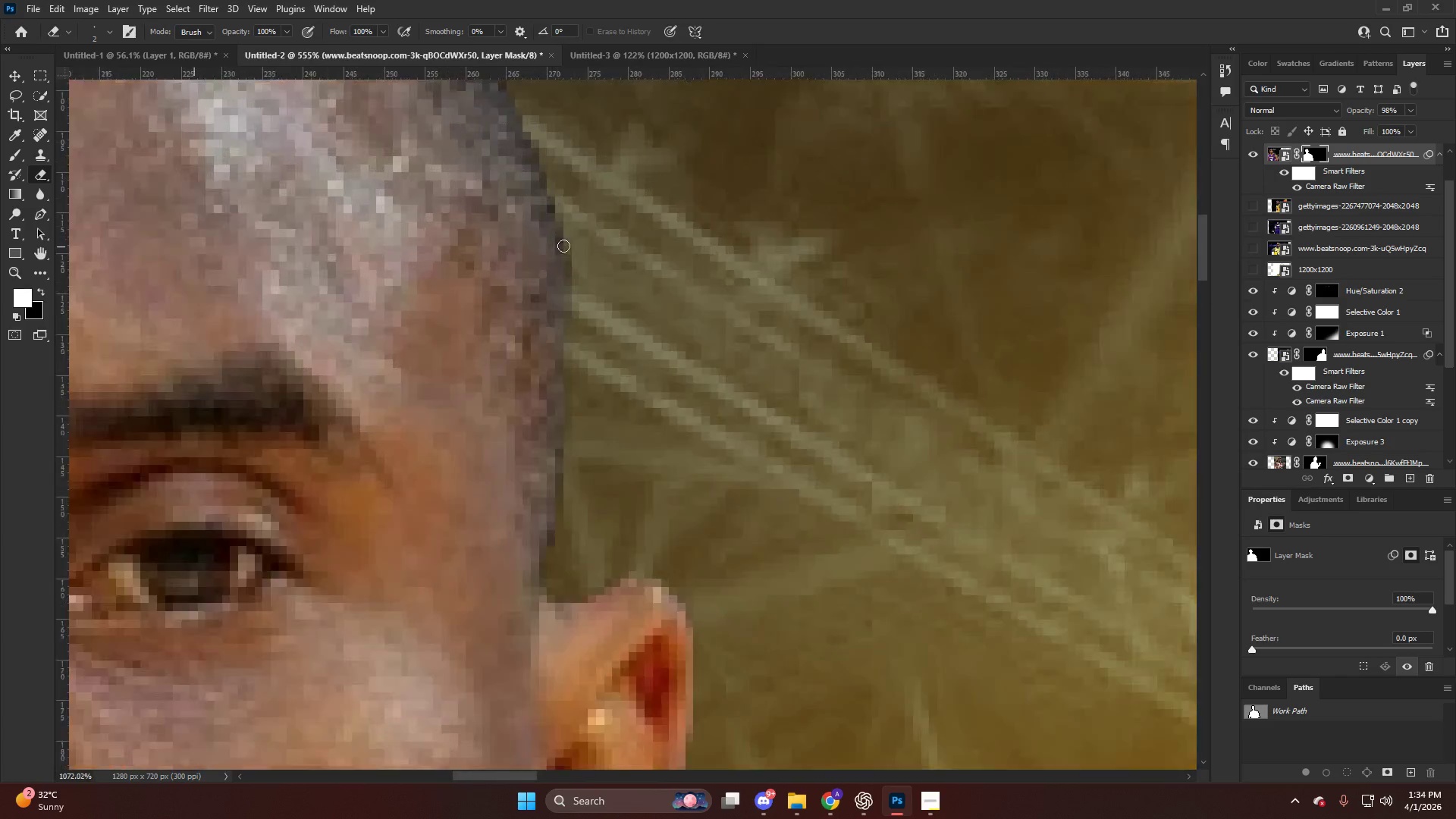 
key(Alt+AltLeft)
 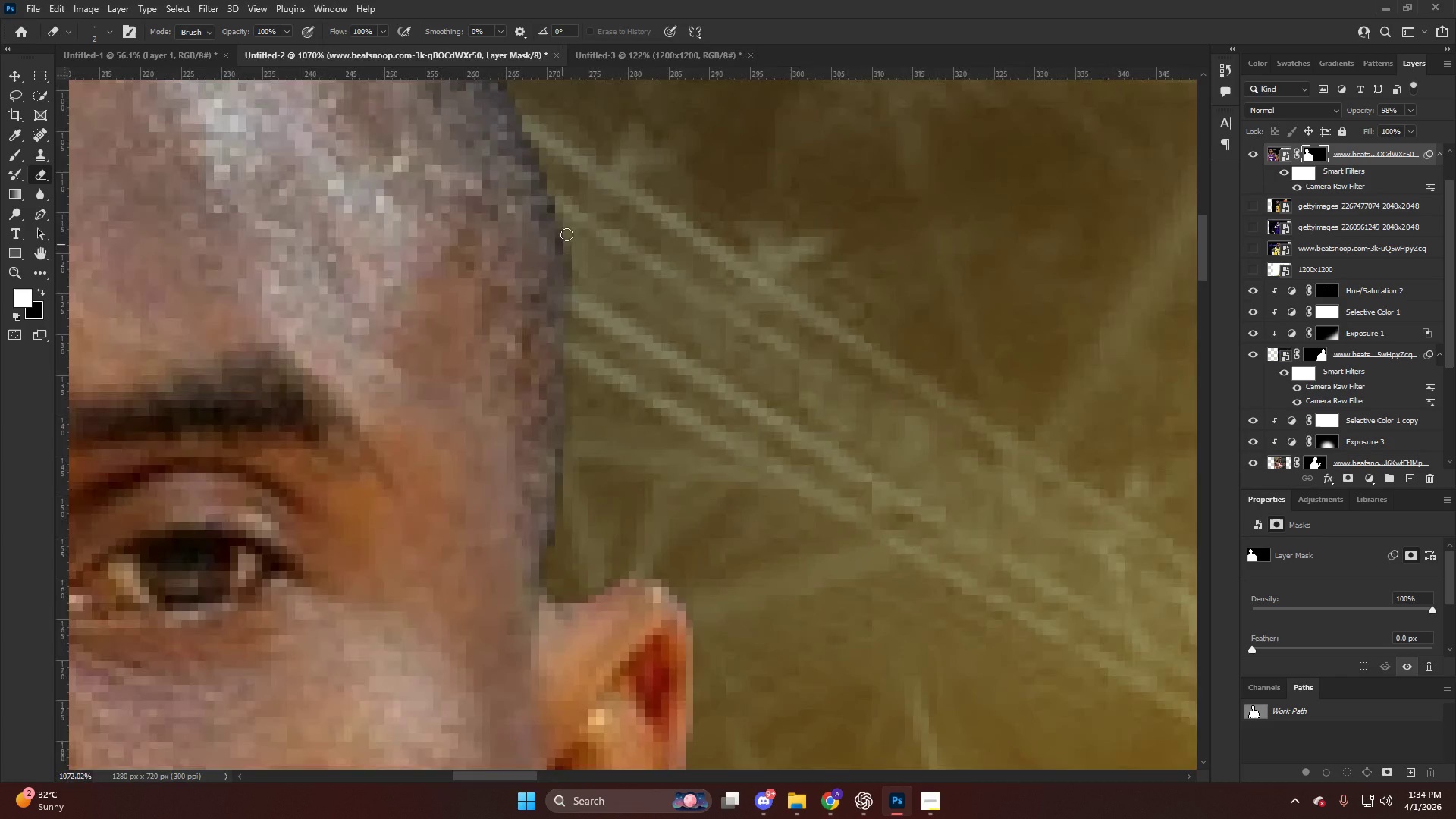 
key(Alt+AltLeft)
 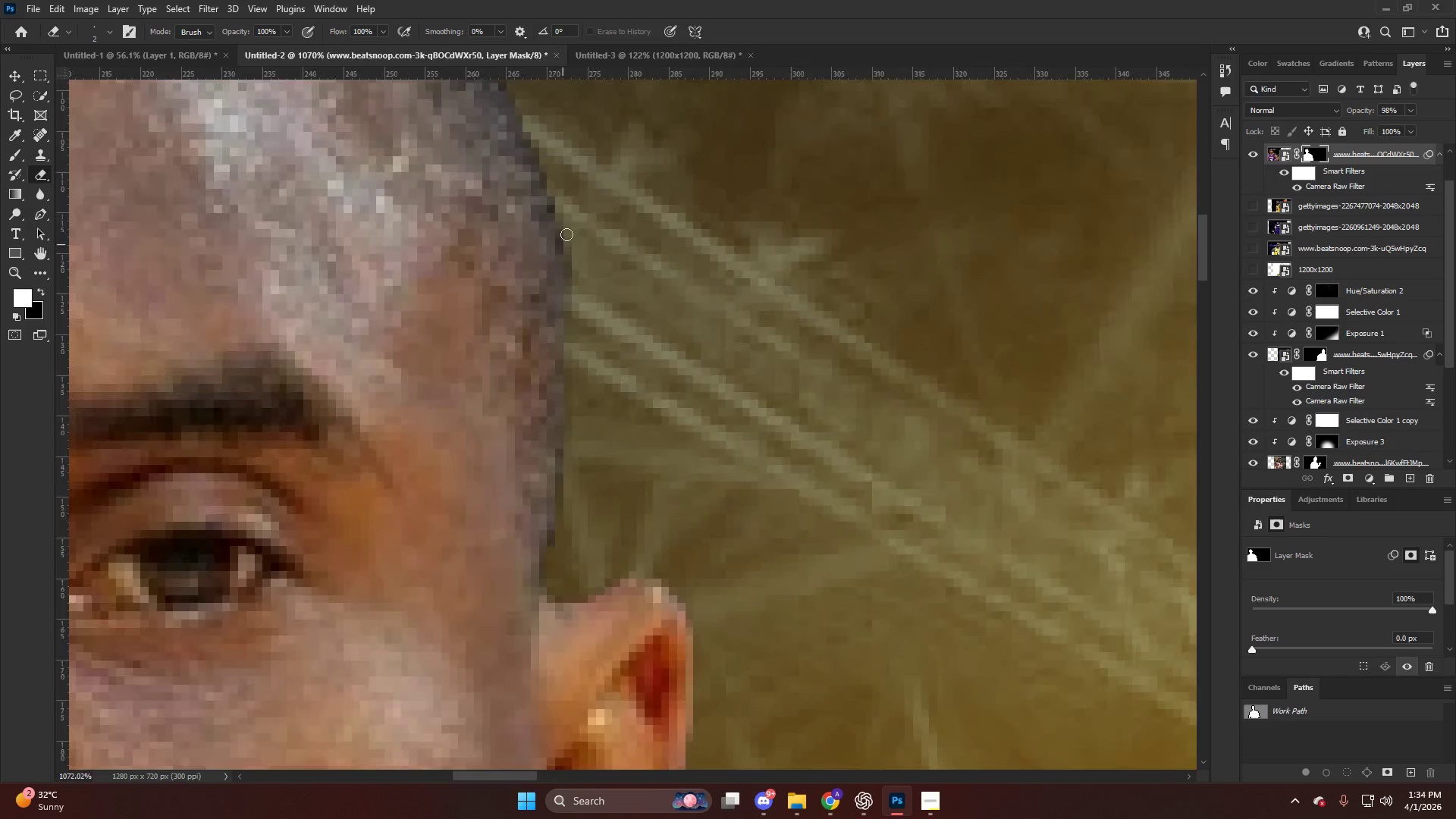 
key(Alt+AltLeft)
 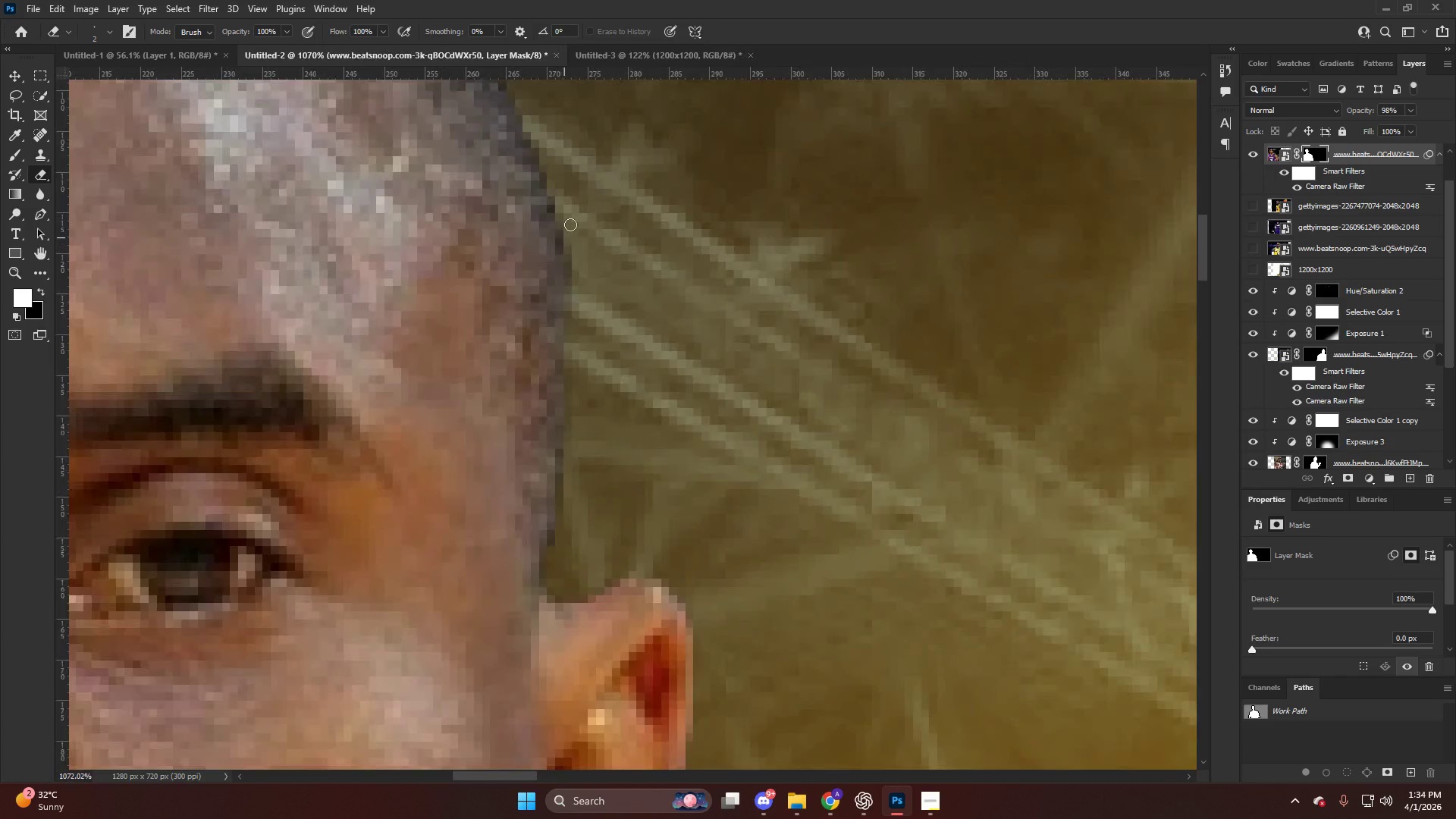 
key(Alt+AltLeft)
 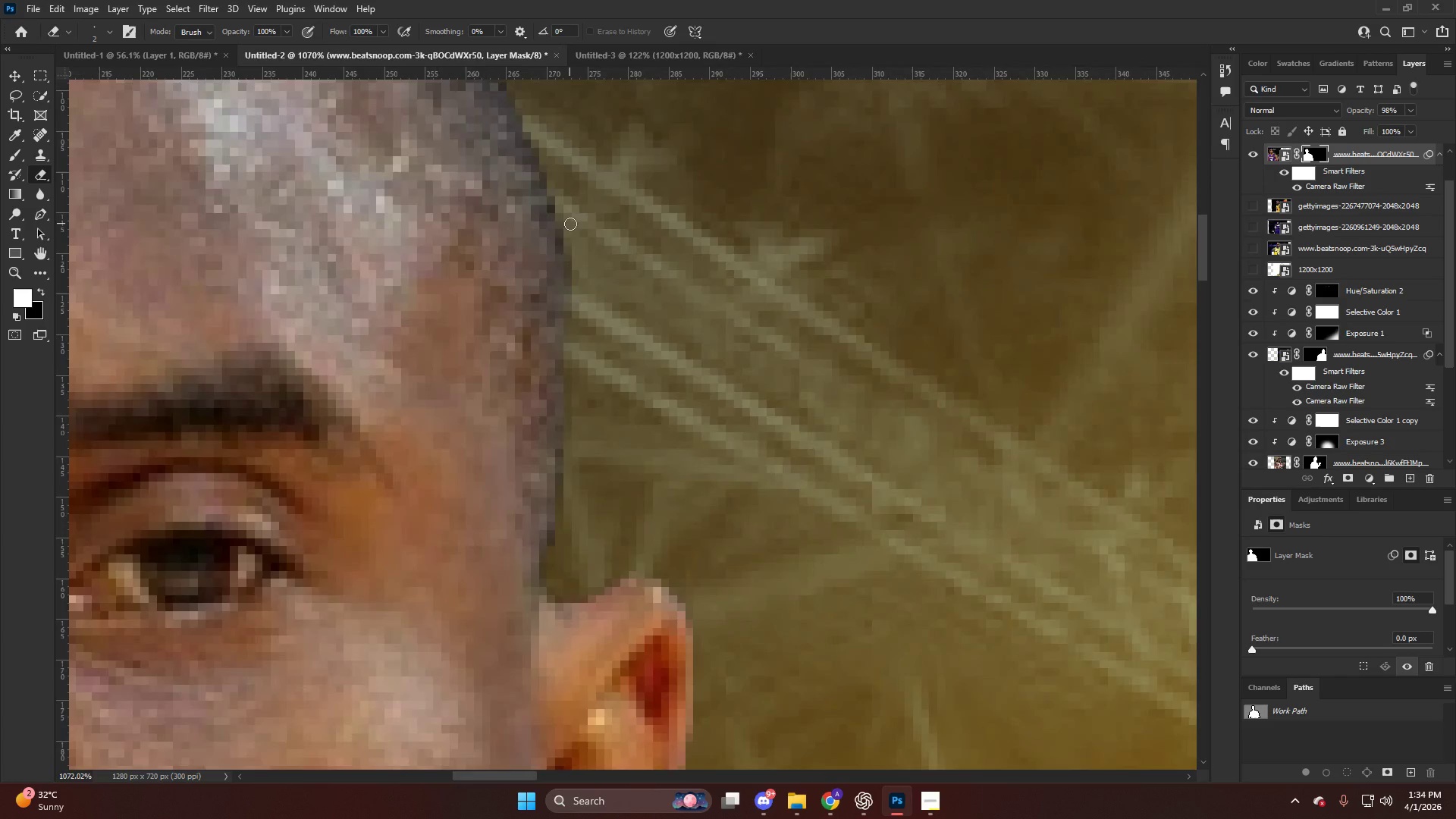 
left_click_drag(start_coordinate=[570, 224], to_coordinate=[570, 532])
 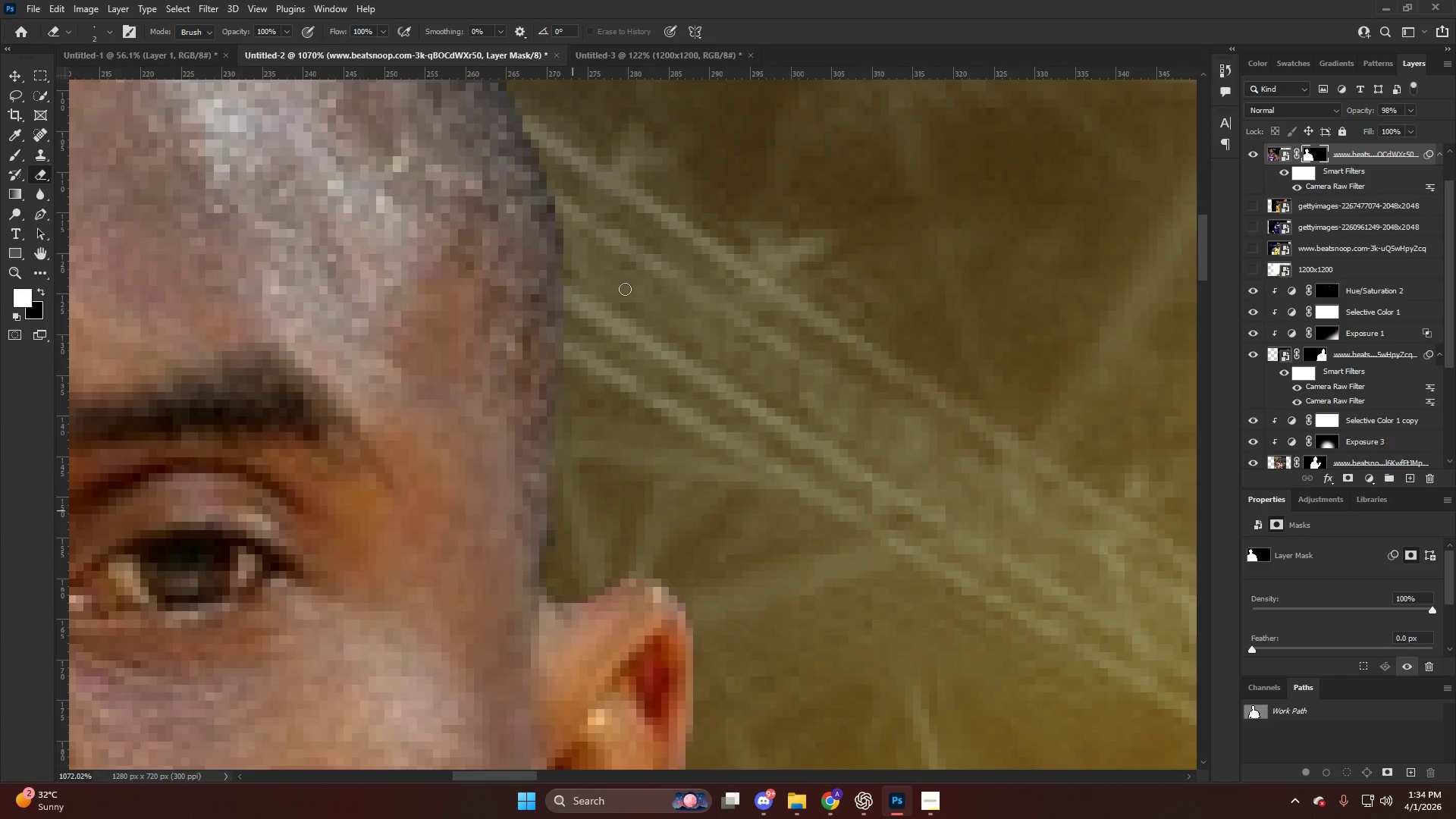 
scroll: coordinate [561, 255], scroll_direction: down, amount: 4.0
 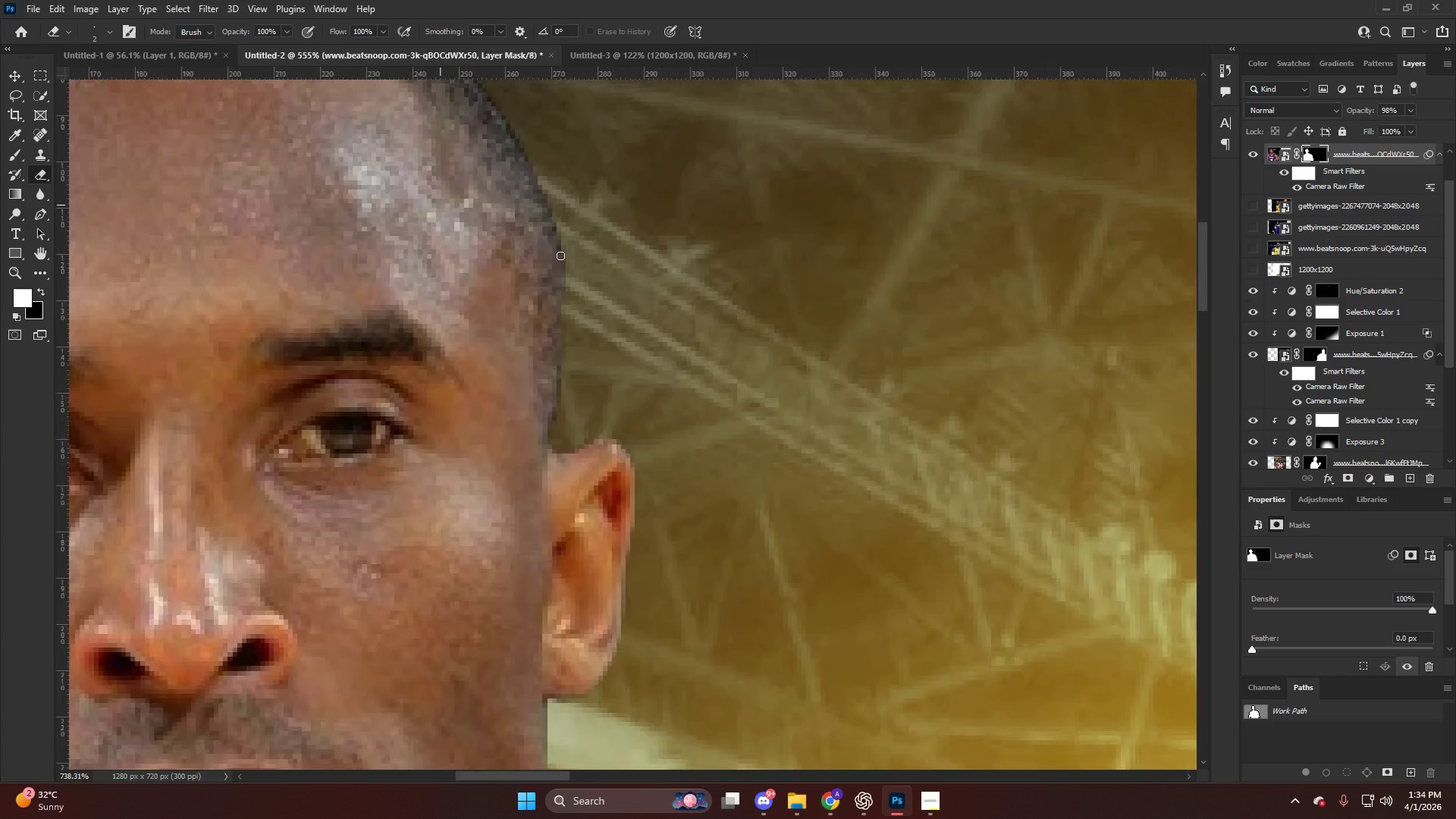 
hold_key(key=AltLeft, duration=0.86)
hold_key(key=AltLeft, duration=1.02)
scroll: coordinate [437, 382], scroll_direction: down, amount: 10.0
 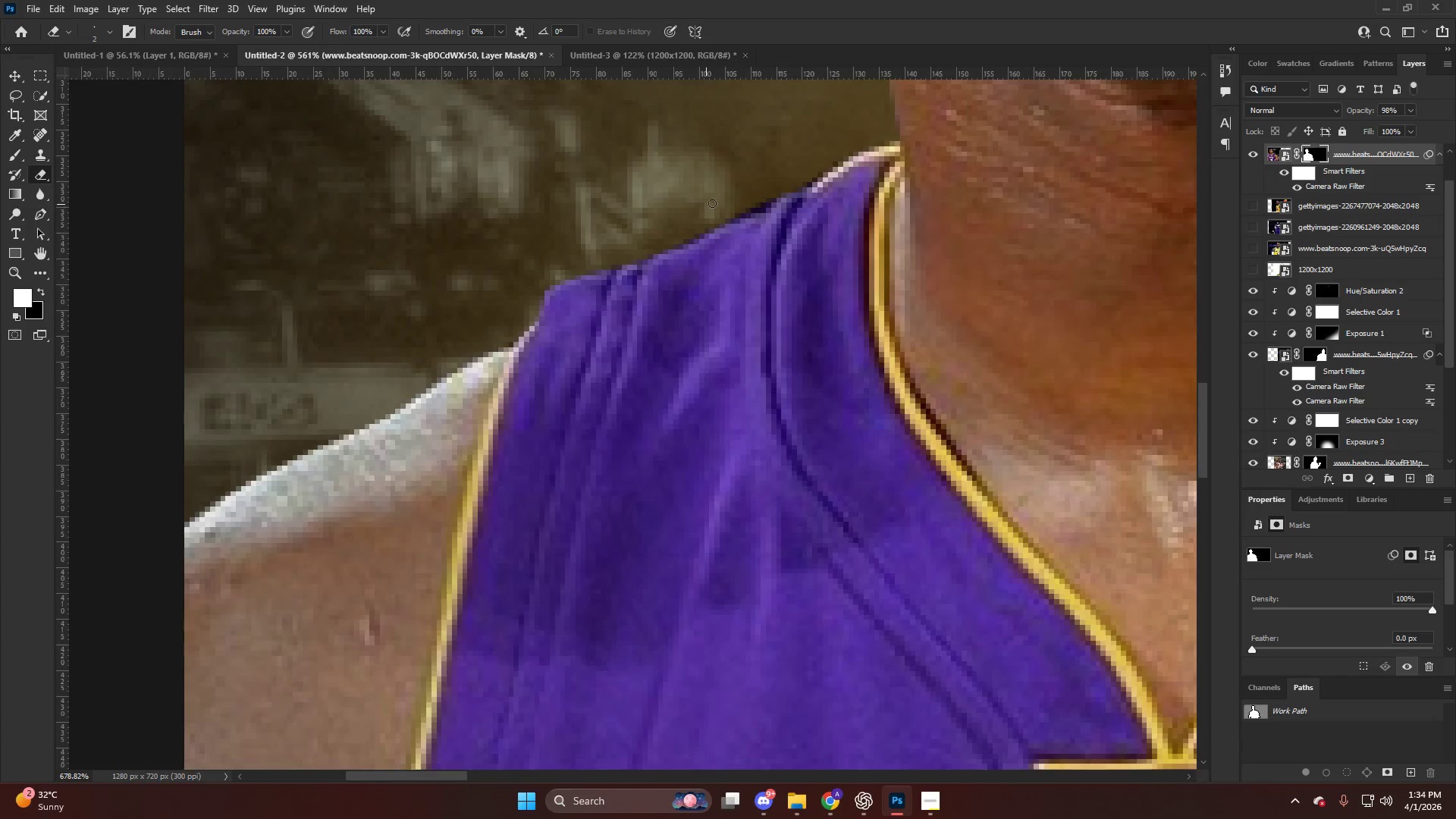 
hold_key(key=AltLeft, duration=0.64)
scroll: coordinate [755, 187], scroll_direction: up, amount: 4.0
 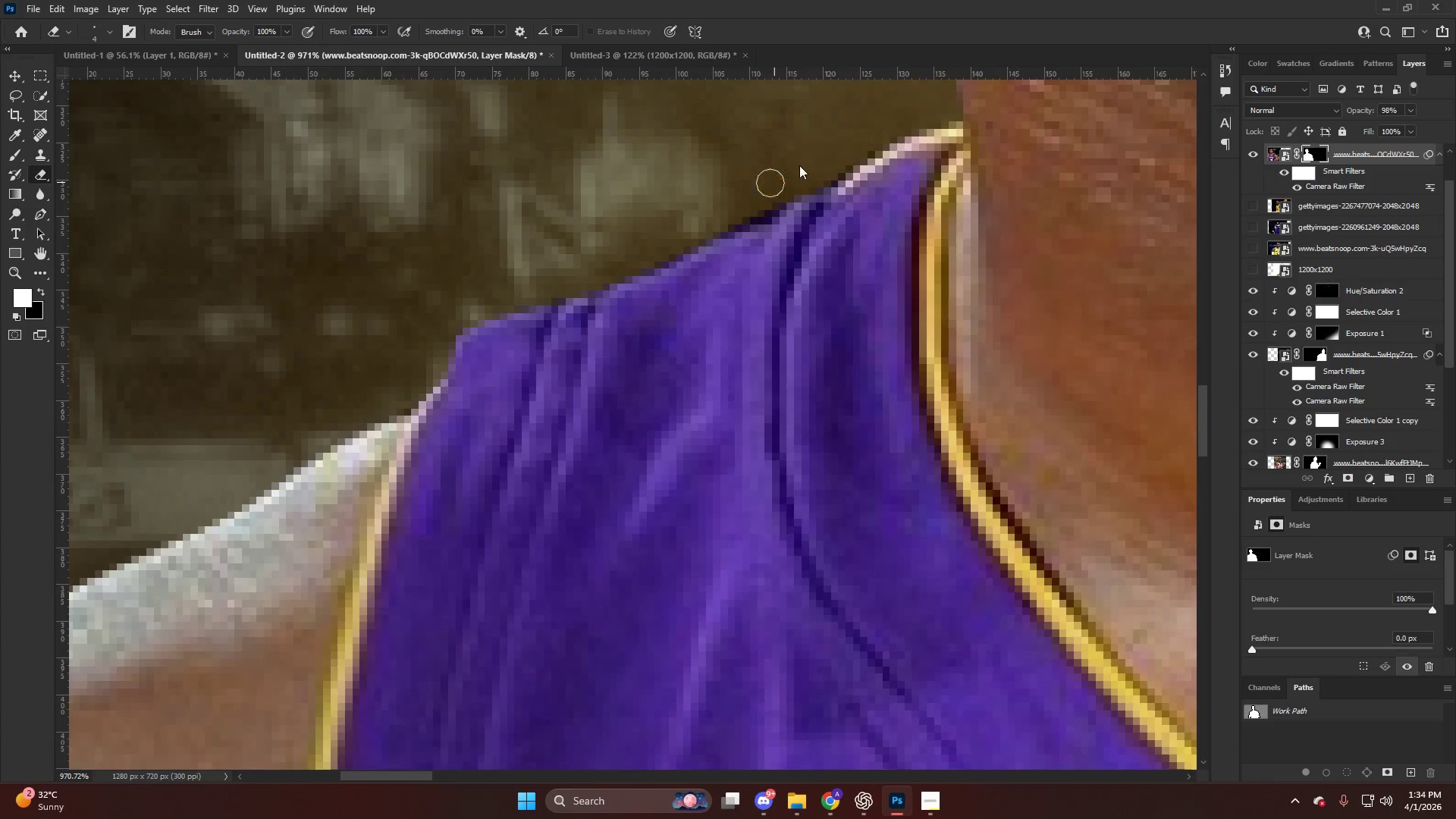 
left_click_drag(start_coordinate=[809, 172], to_coordinate=[704, 206])
 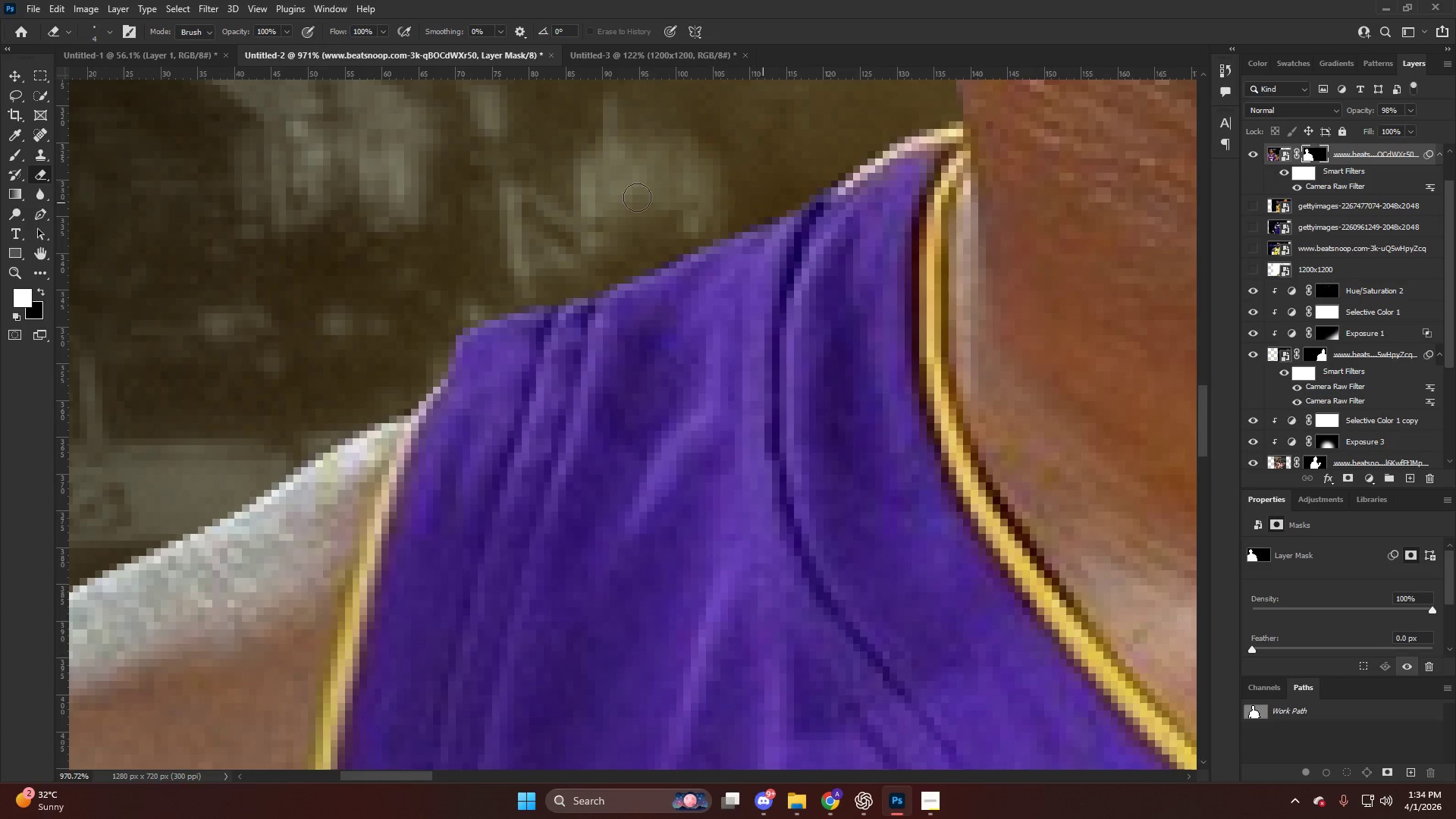 
hold_key(key=AltLeft, duration=0.88)
scroll: coordinate [611, 199], scroll_direction: down, amount: 25.0
 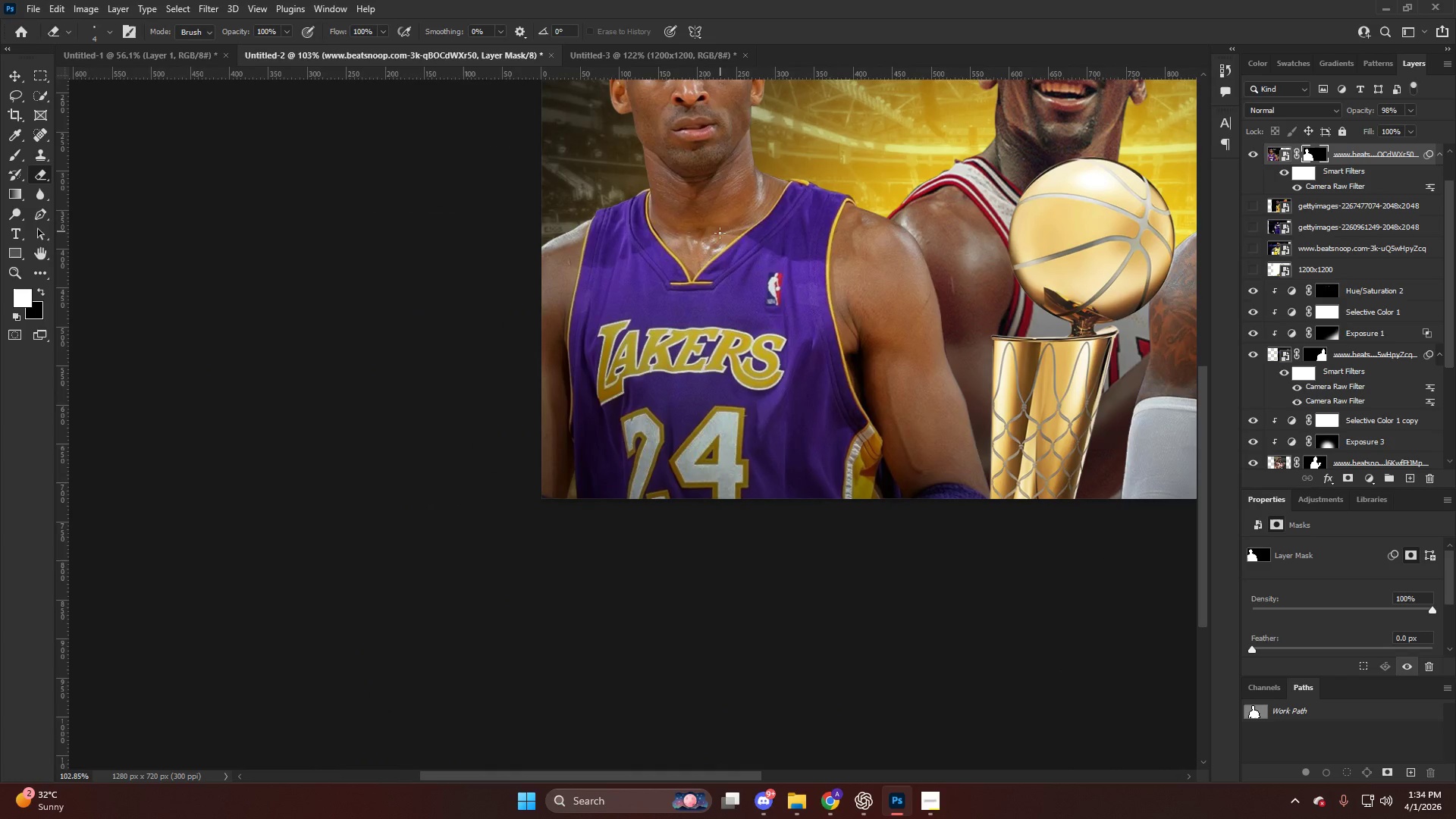 
hold_key(key=AltLeft, duration=0.44)
 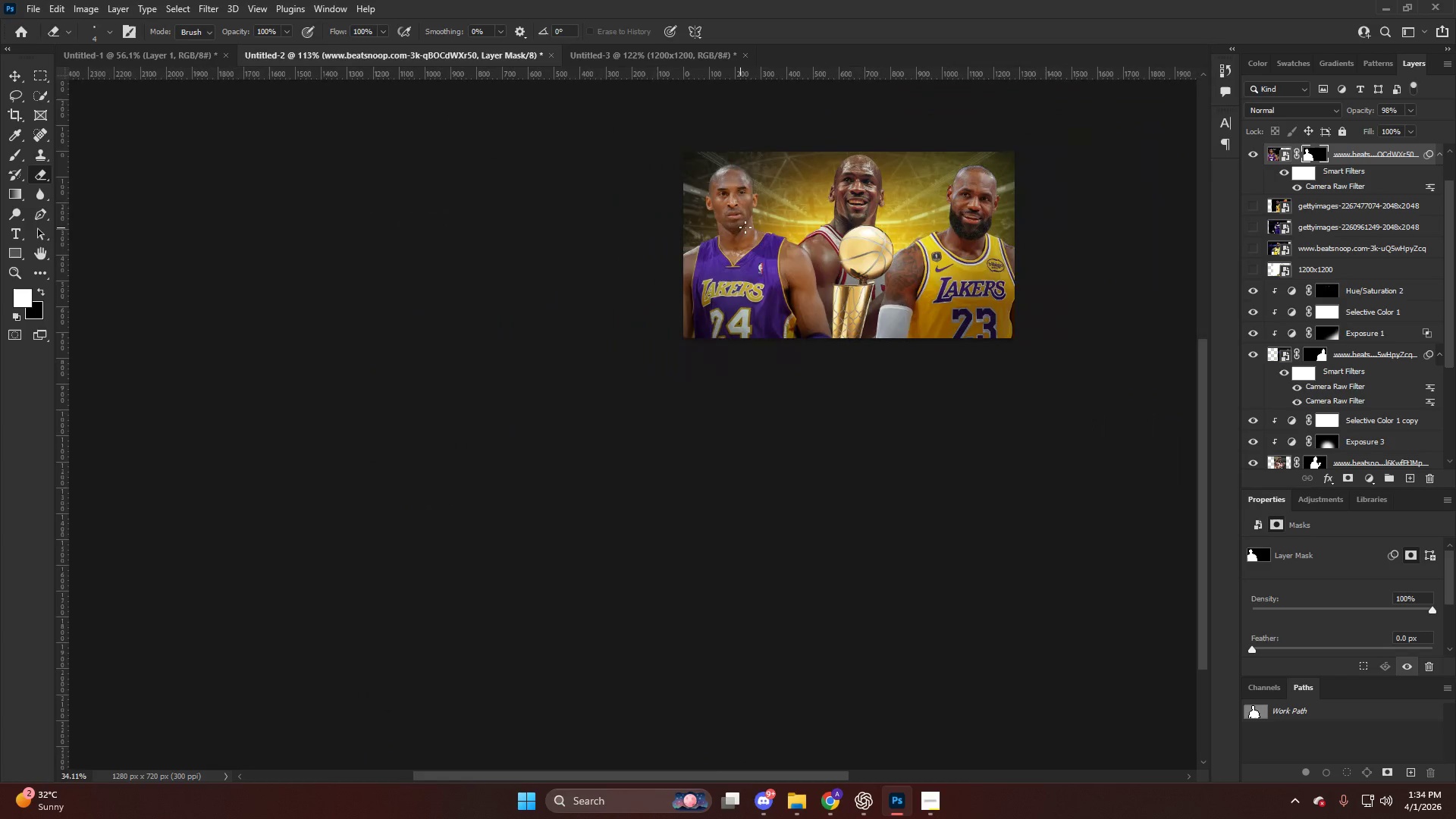 
key(Control+ControlLeft)
 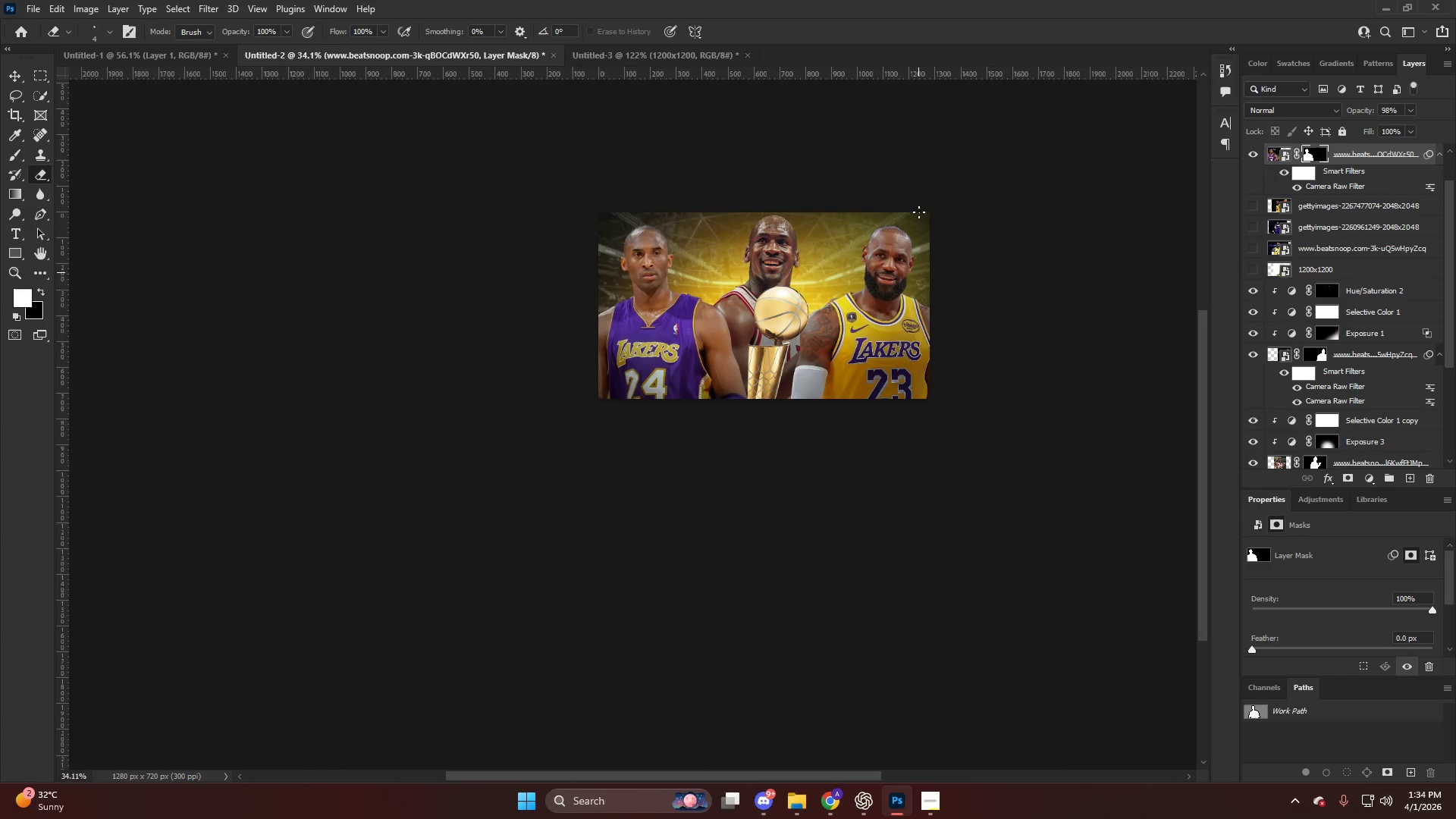 
key(Alt+AltLeft)
 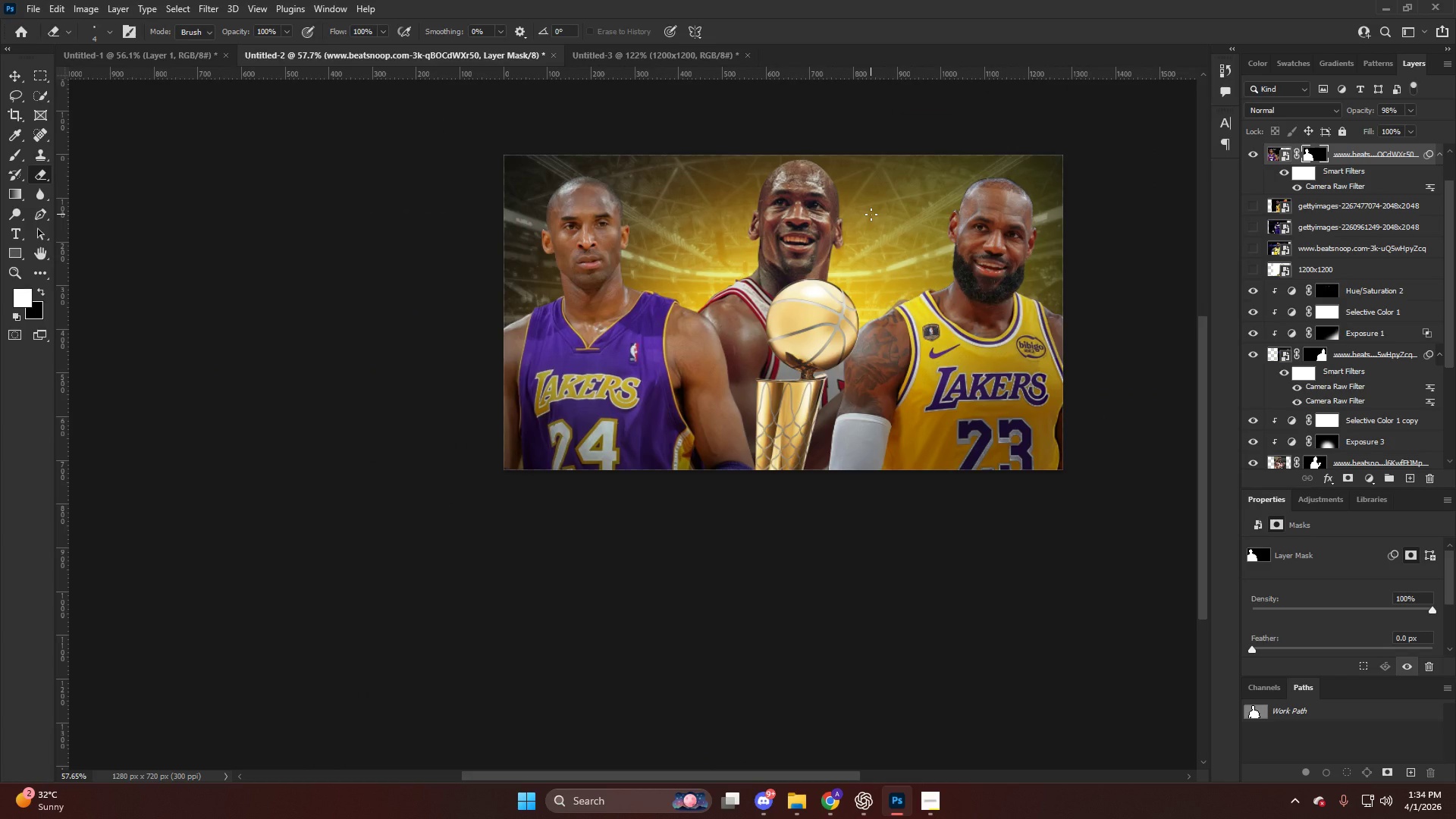 
scroll: coordinate [871, 215], scroll_direction: down, amount: 2.0
 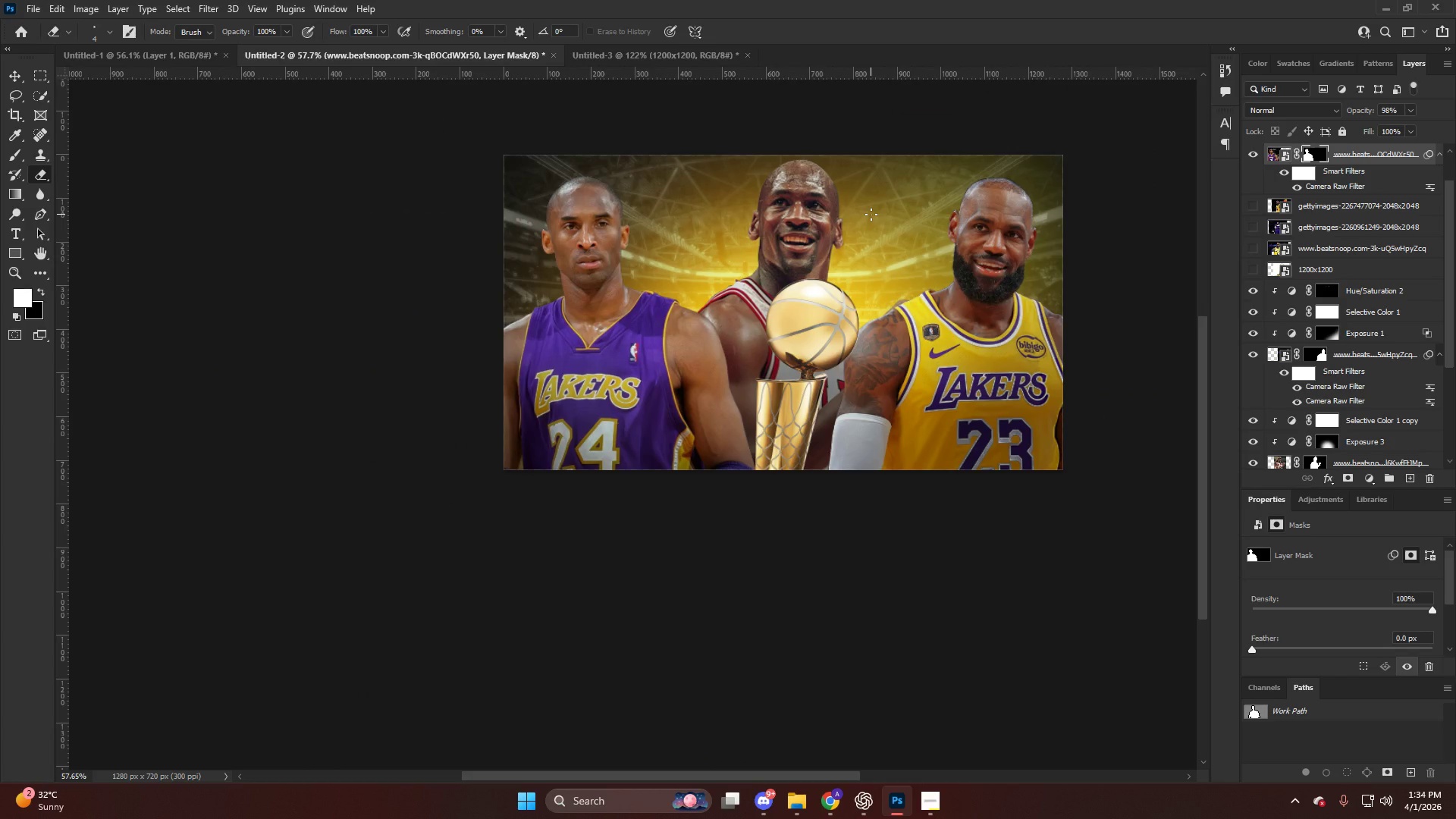 
hold_key(key=AltLeft, duration=0.5)
scroll: coordinate [908, 294], scroll_direction: up, amount: 11.0
 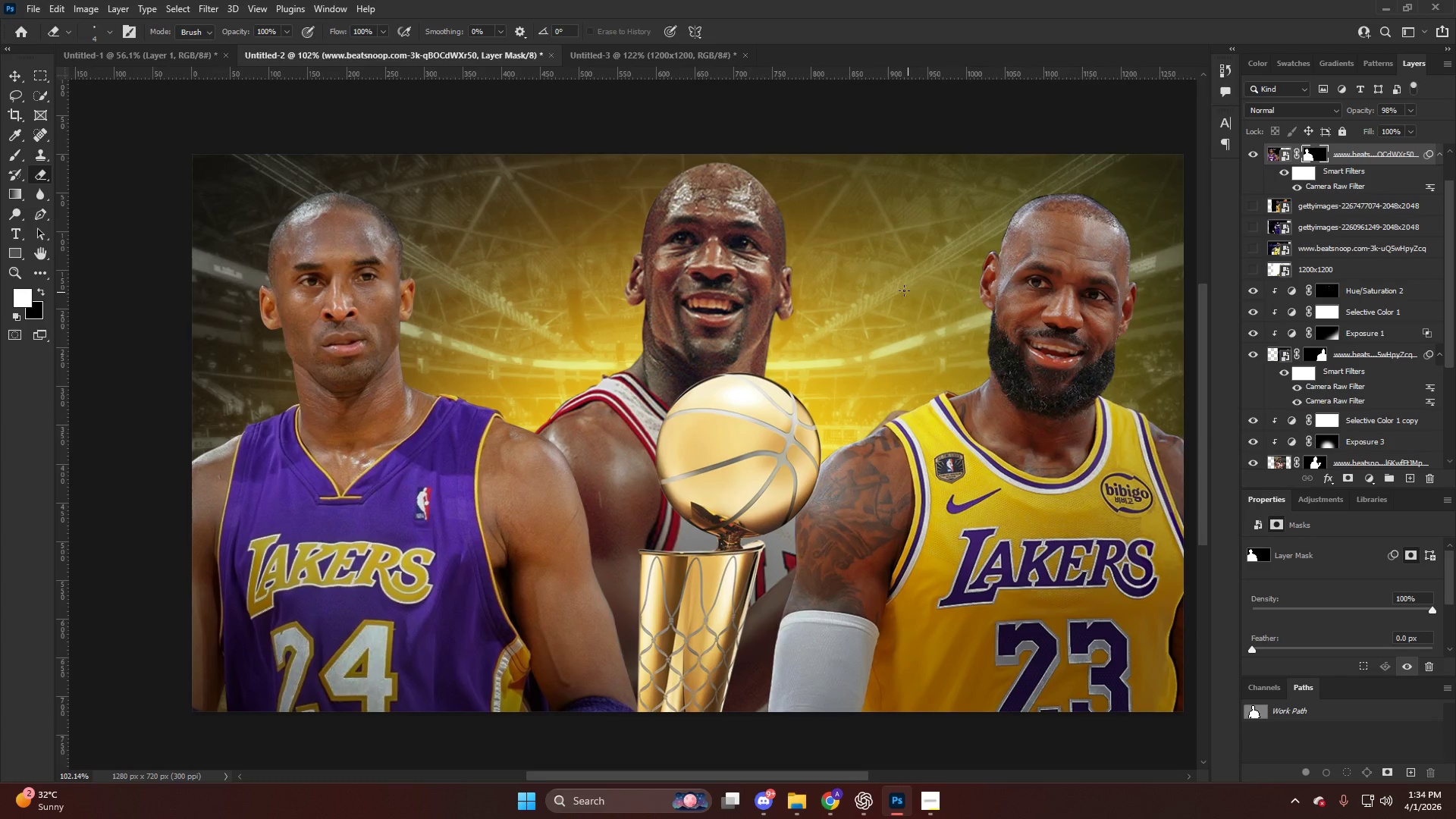 
scroll: coordinate [1332, 401], scroll_direction: down, amount: 5.0
 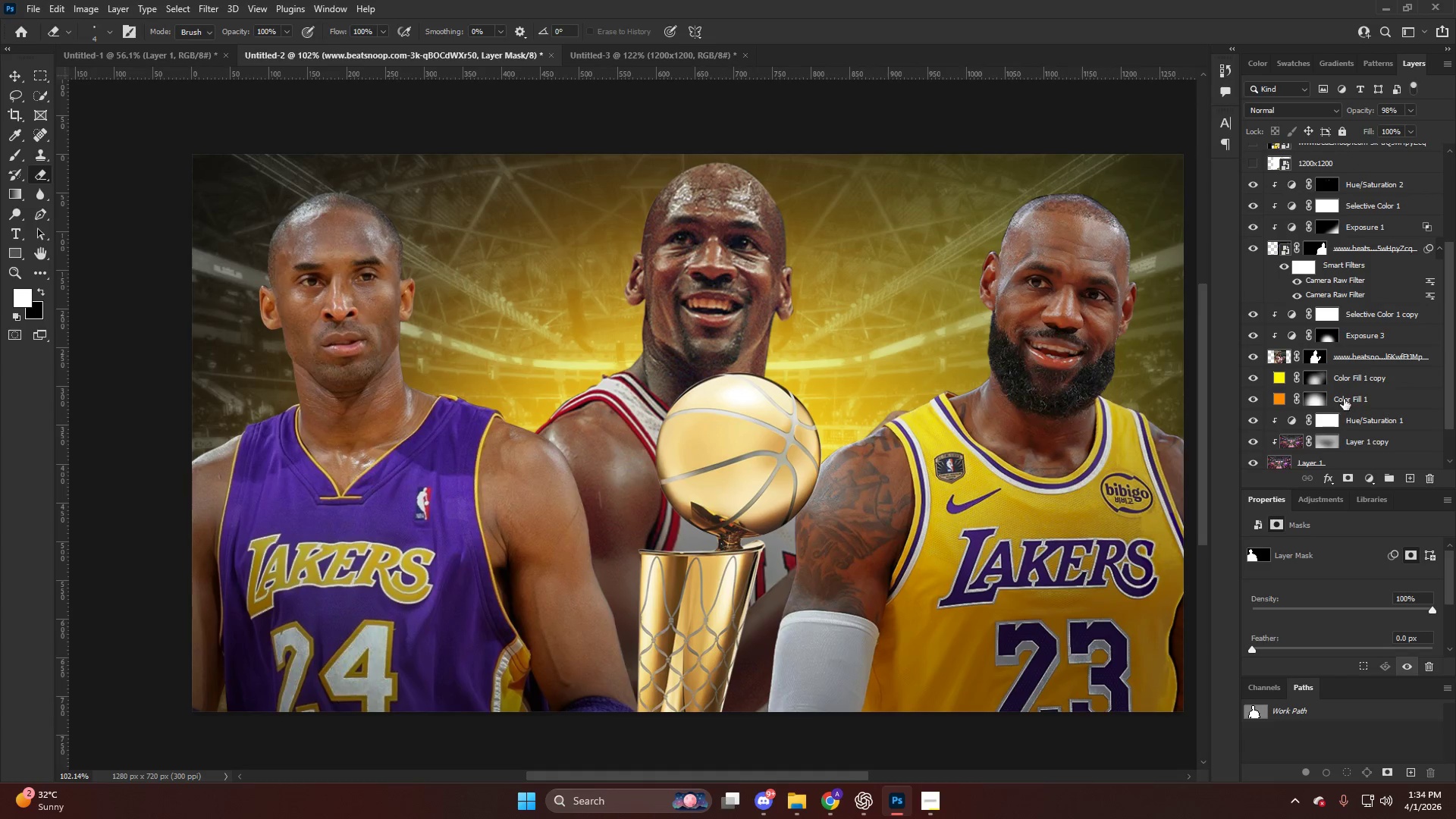 
left_click([1346, 397])
 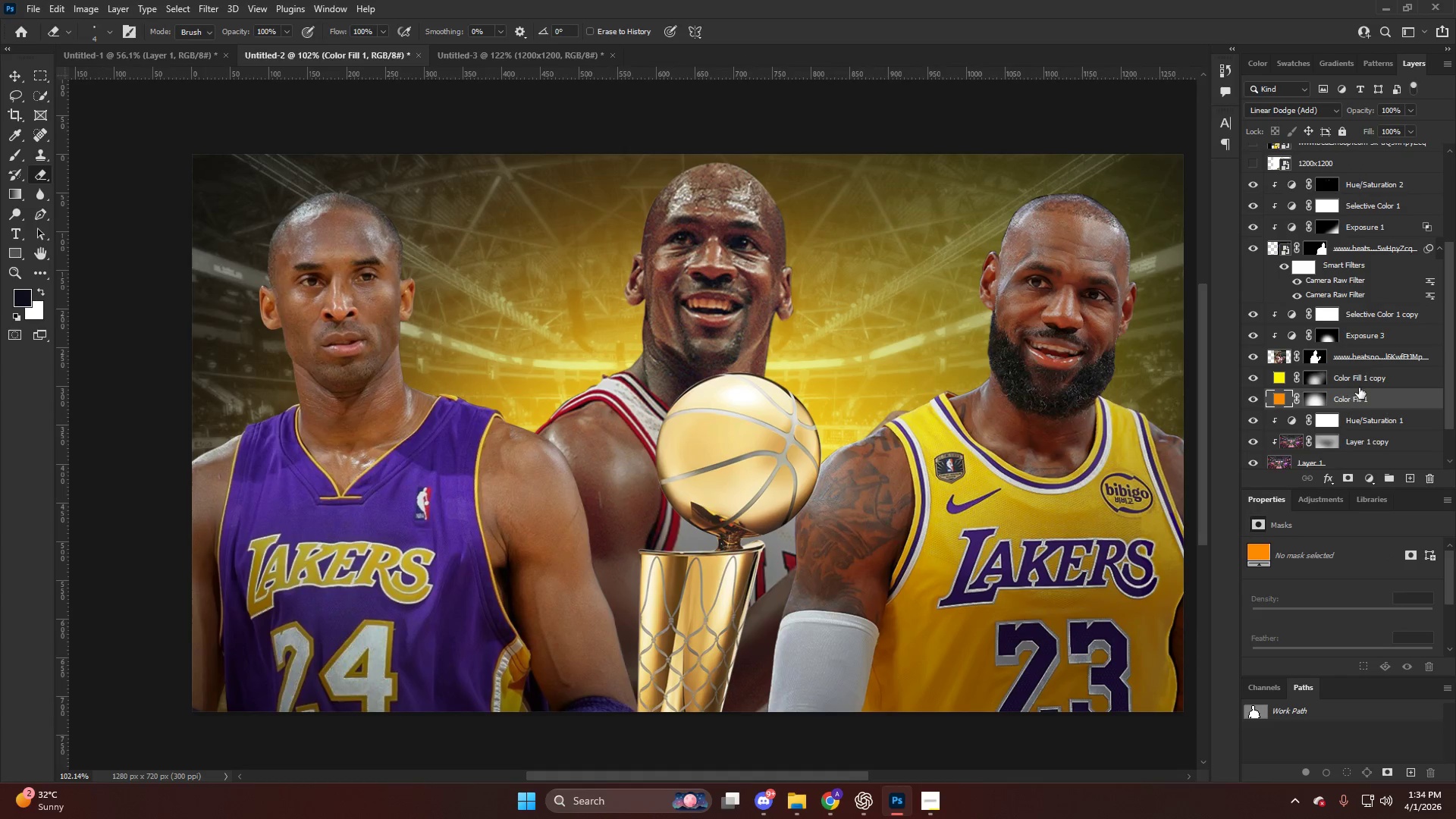 
hold_key(key=ShiftLeft, duration=0.34)
double_click([1358, 385])
 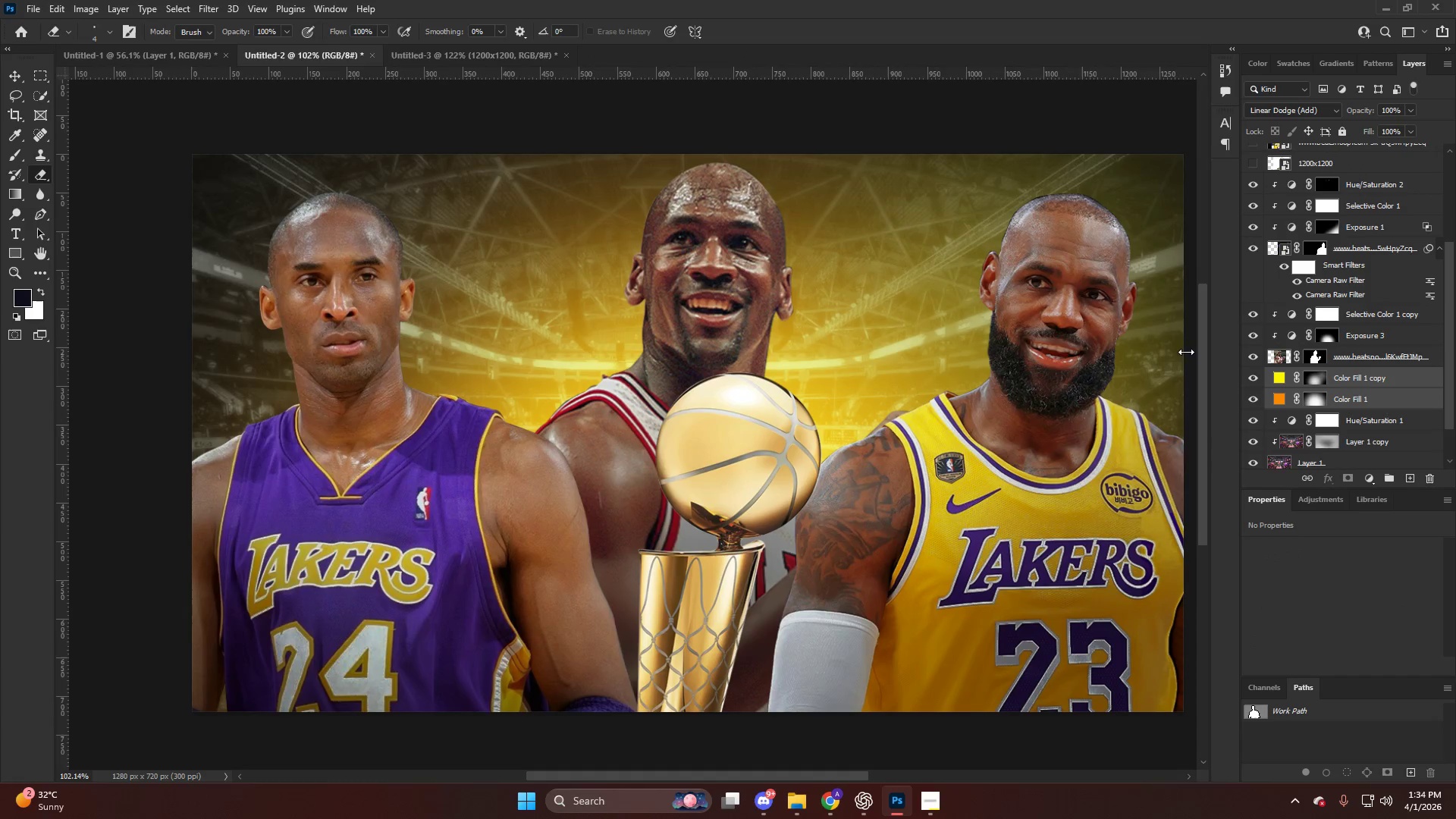 
key(Control+T)
 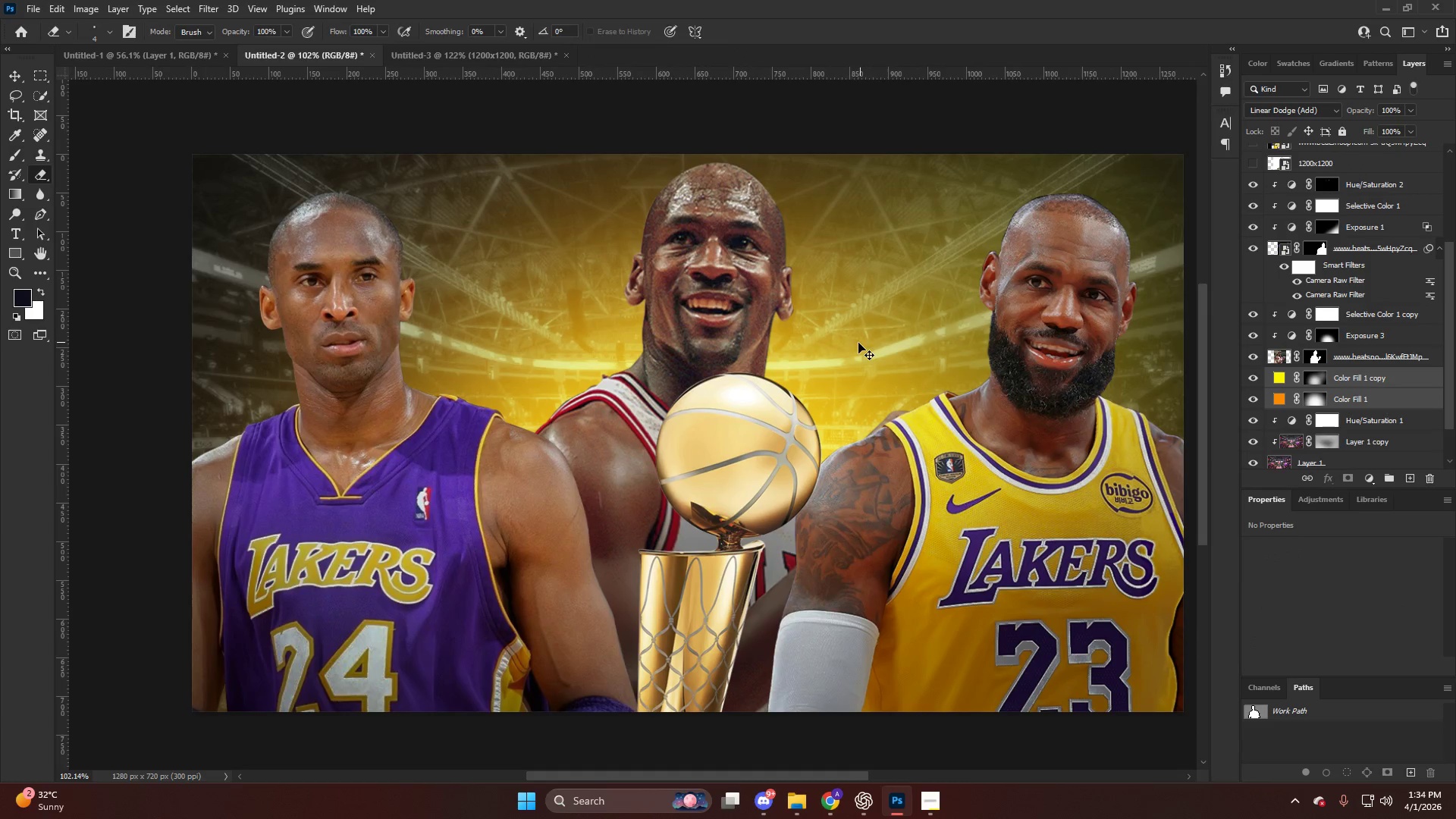 
left_click_drag(start_coordinate=[858, 343], to_coordinate=[836, 345])
 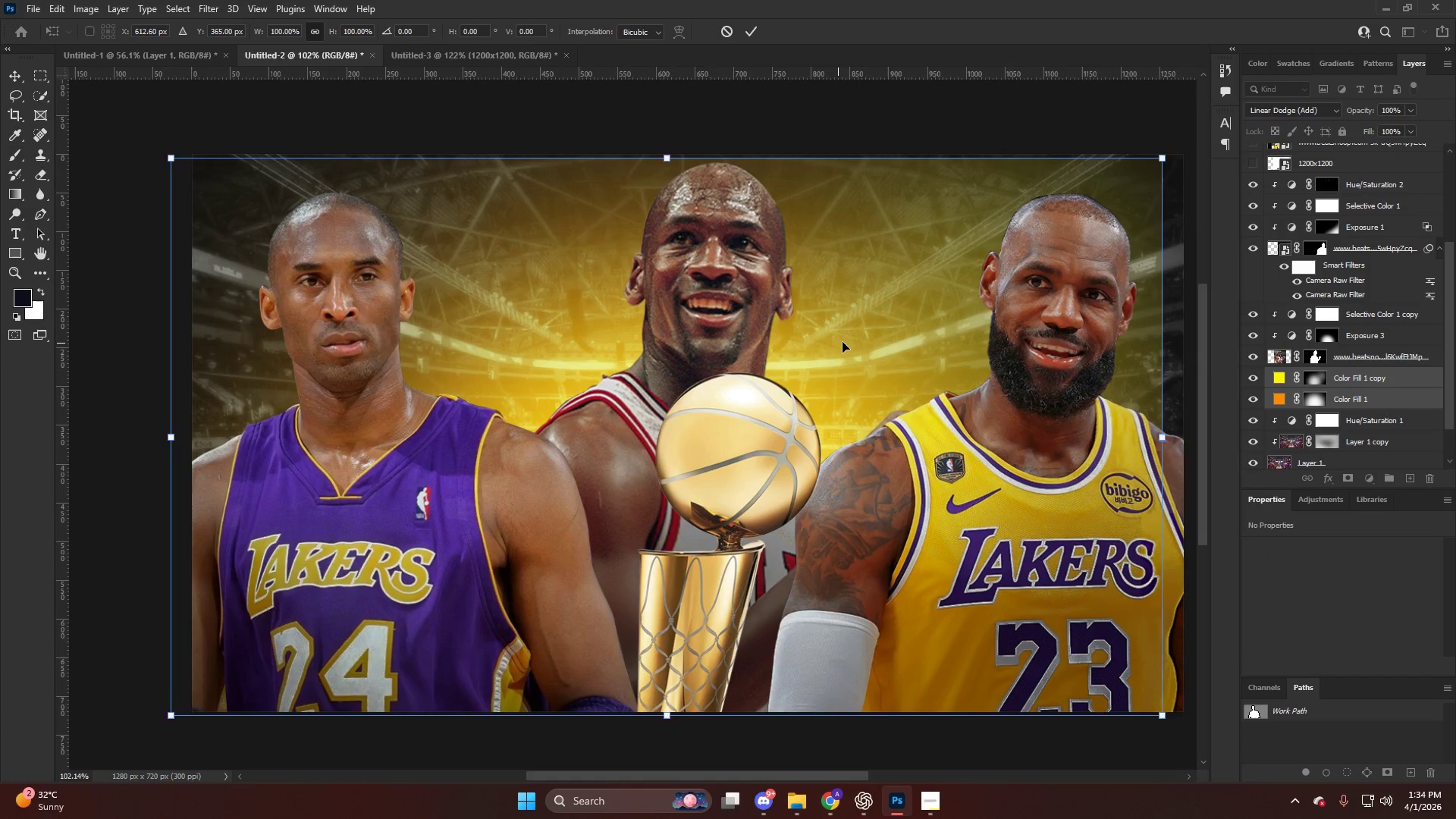 
key(Control+ControlLeft)
 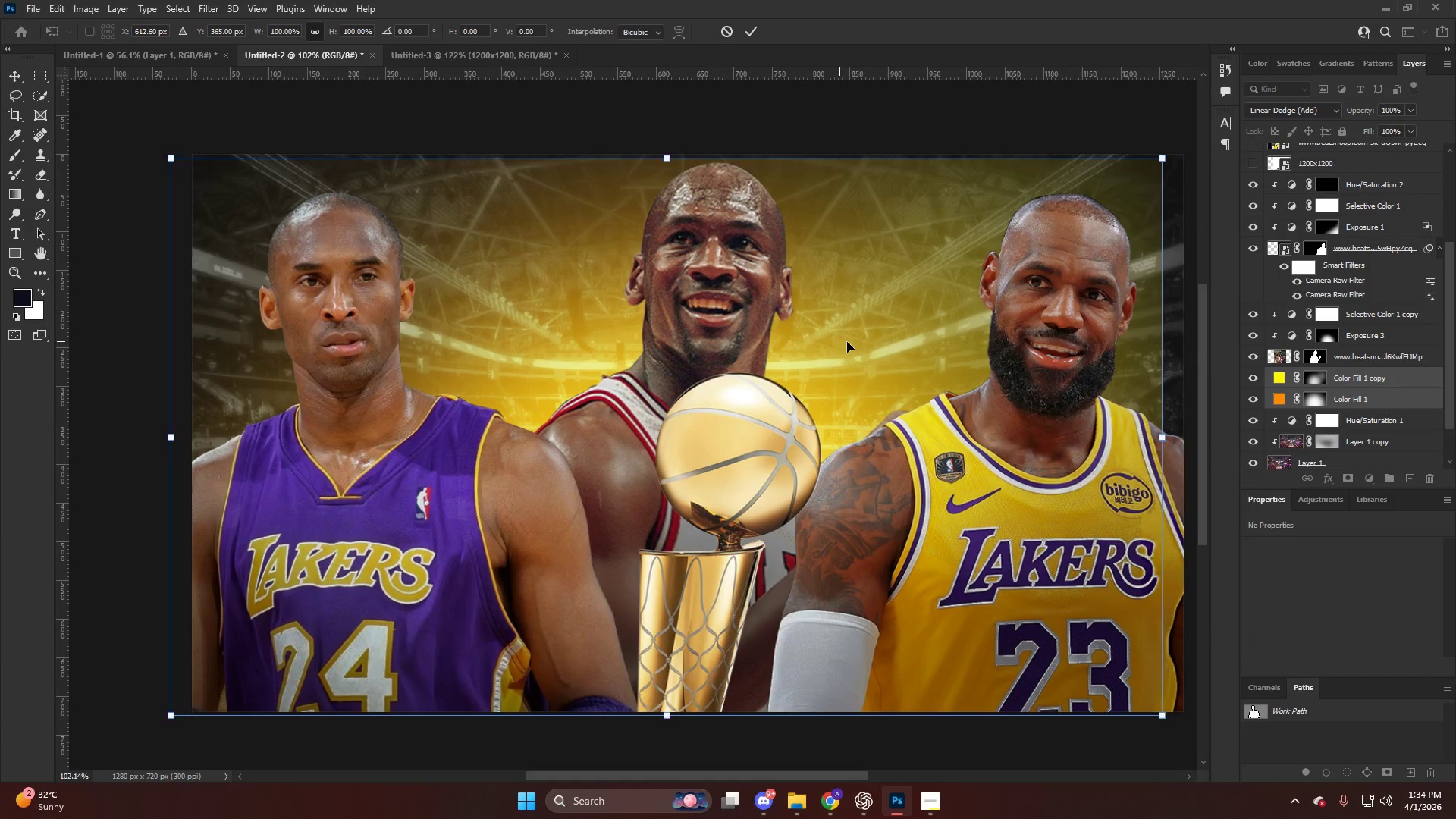 
key(Control+Z)
 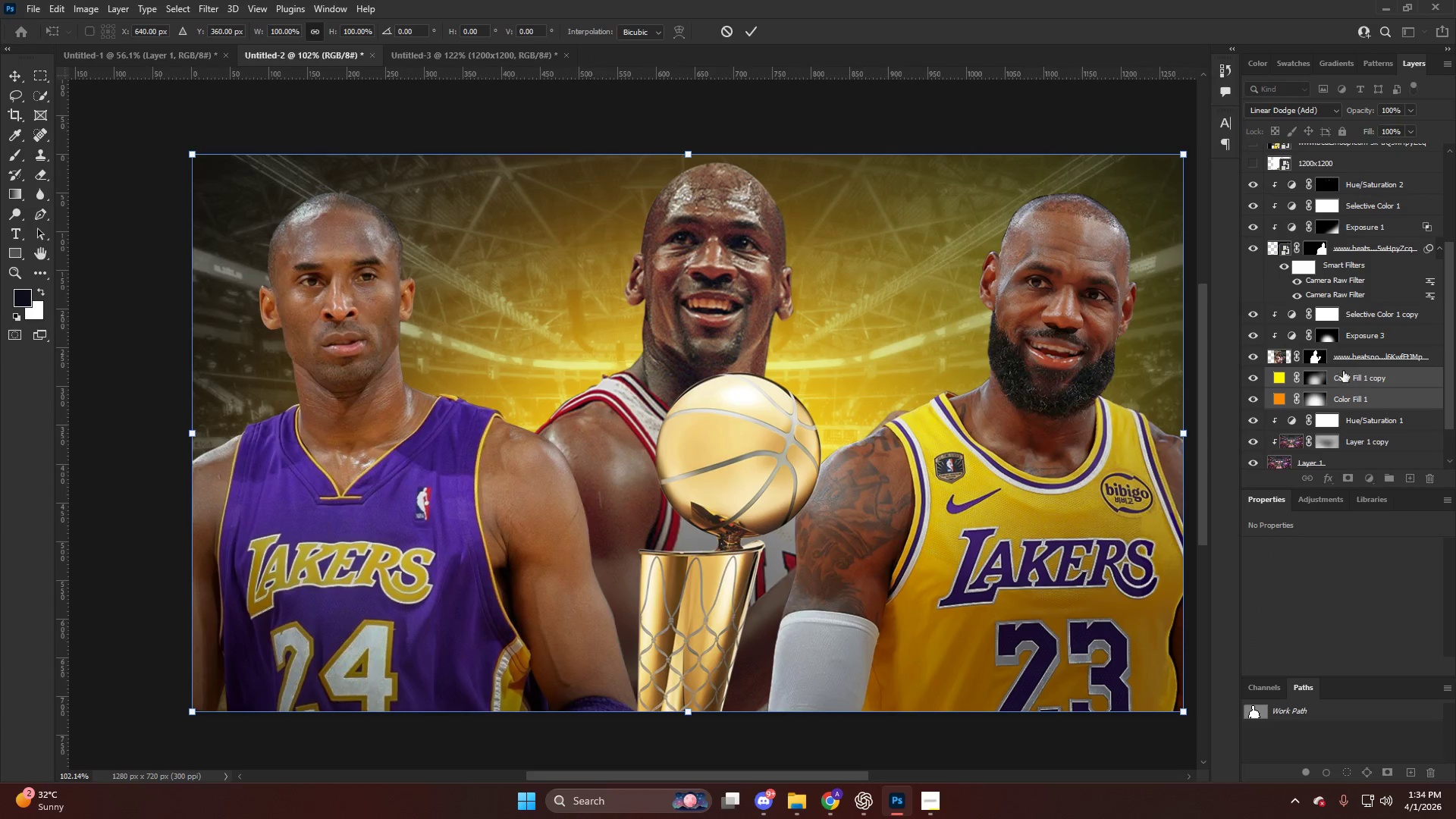 
left_click([1359, 384])
 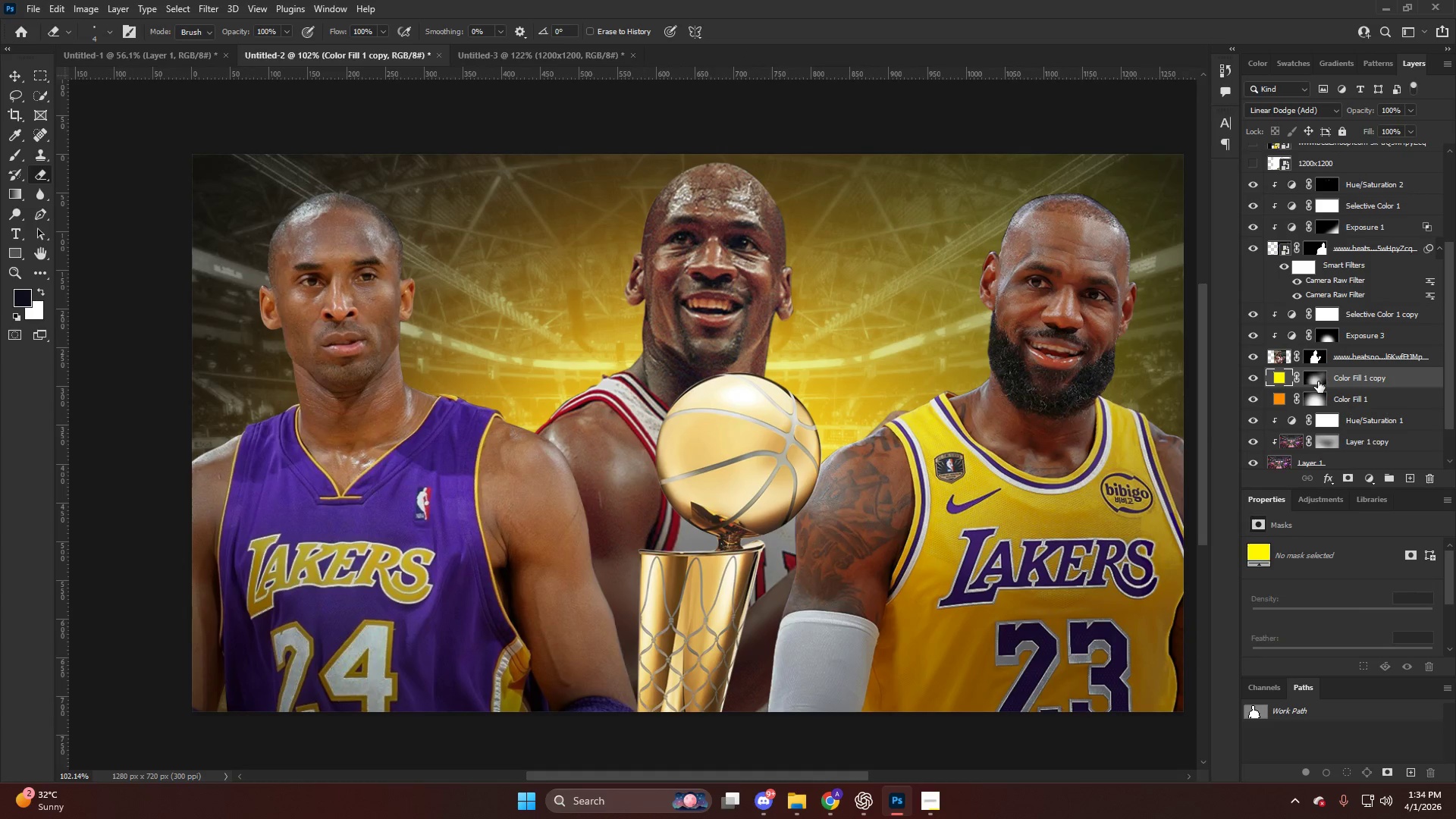 
left_click([1318, 380])
 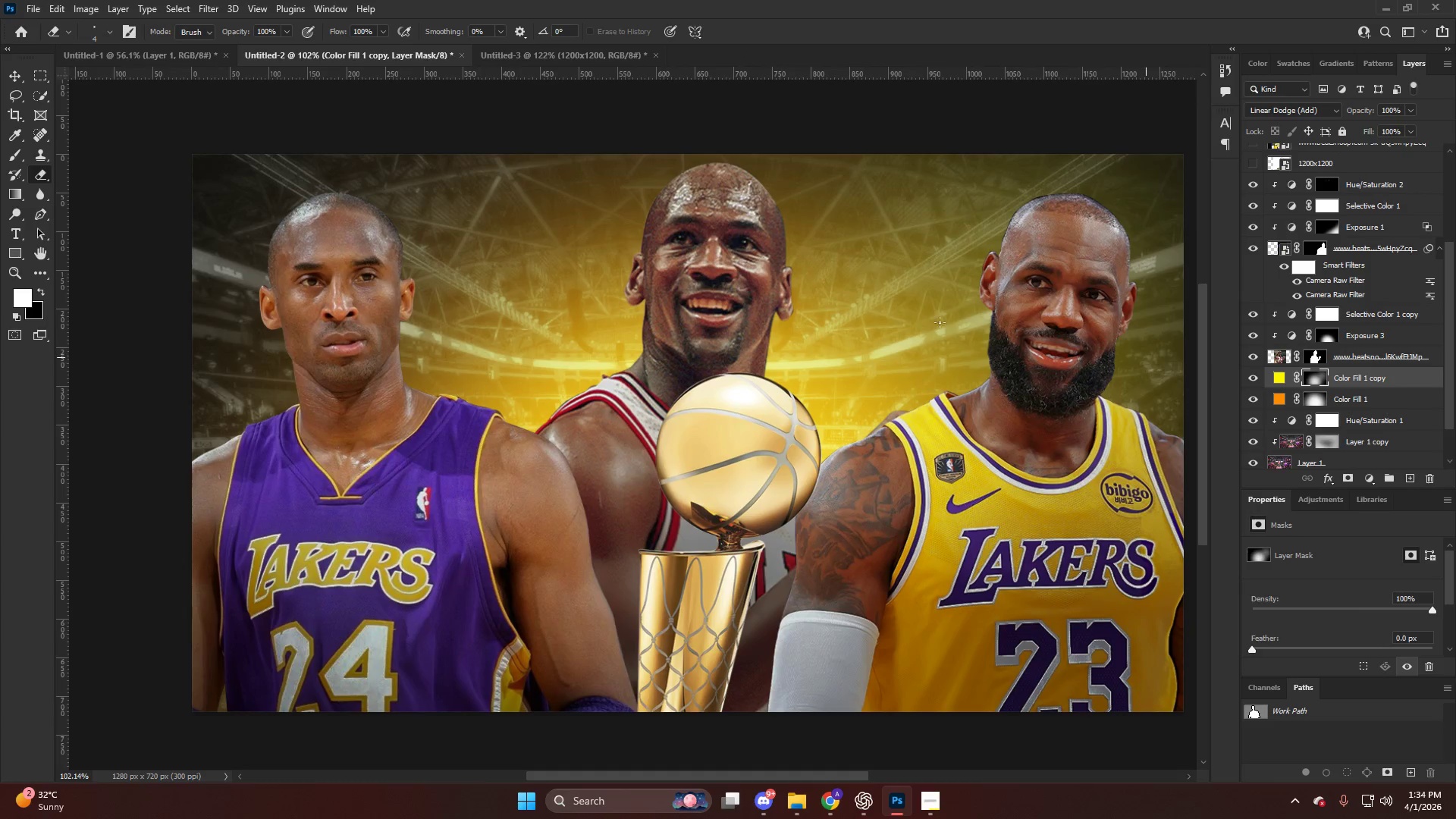 
key(Alt+AltLeft)
 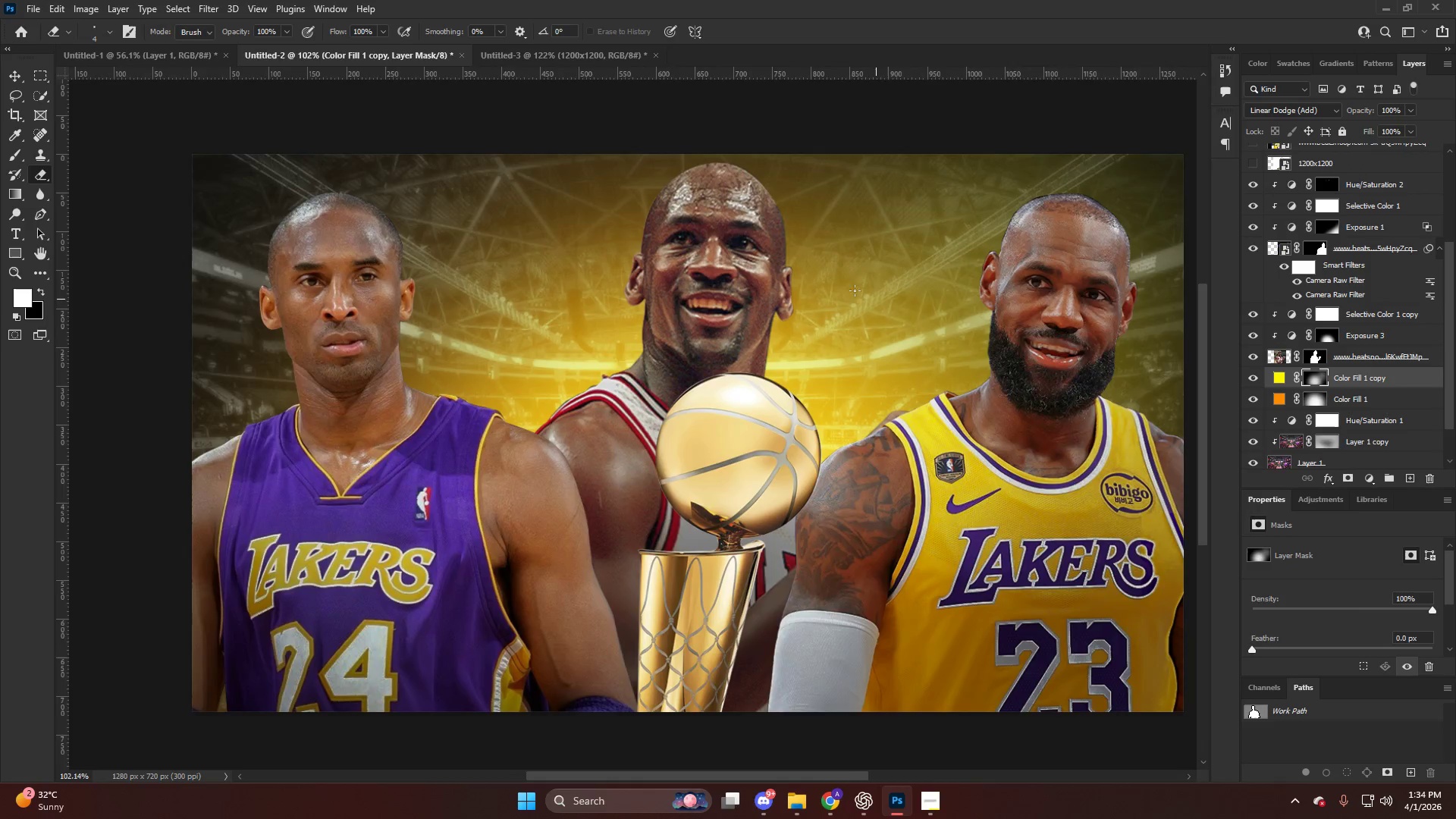 
hold_key(key=ControlLeft, duration=0.33)
 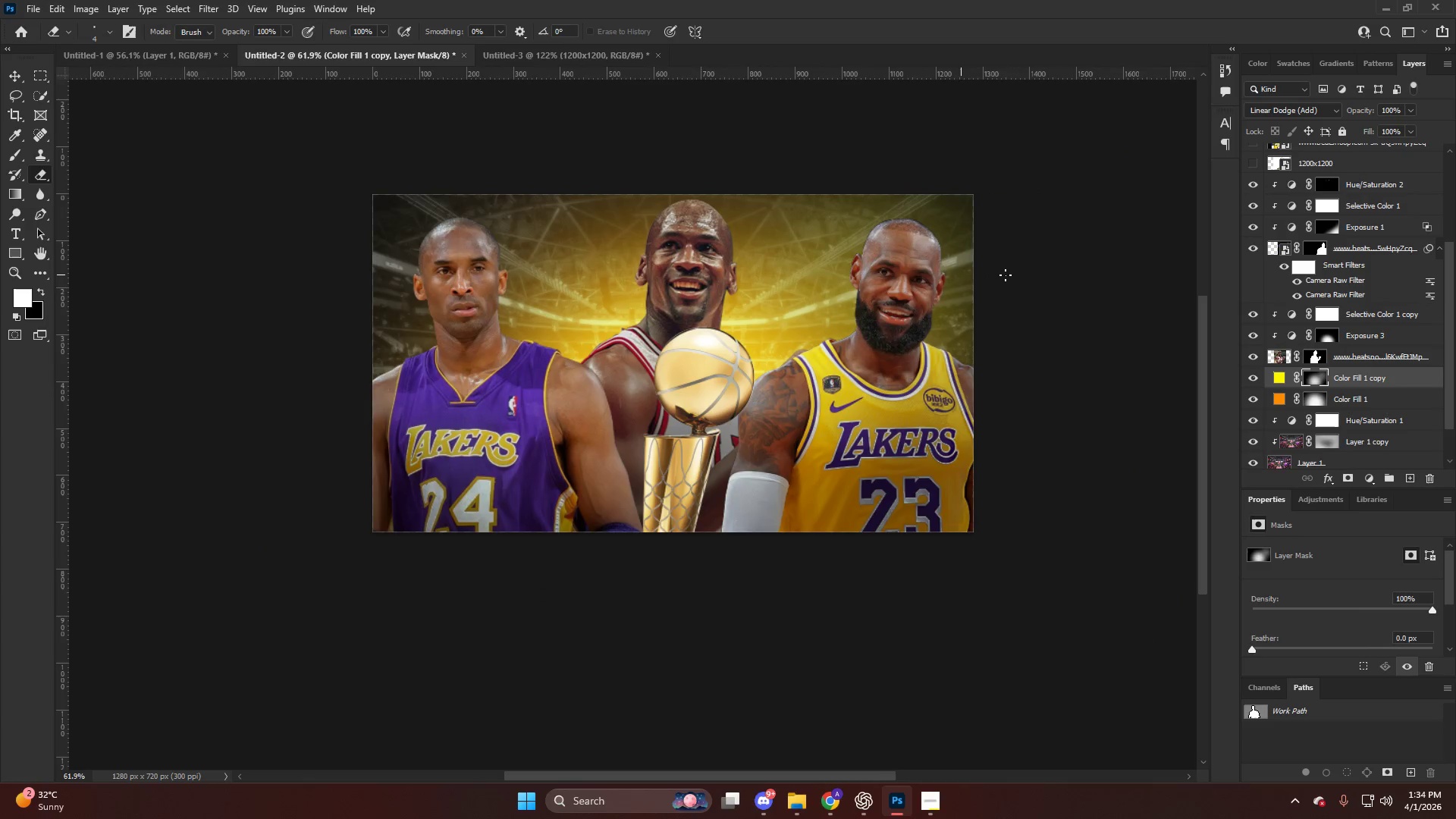 
key(Alt+AltLeft)
 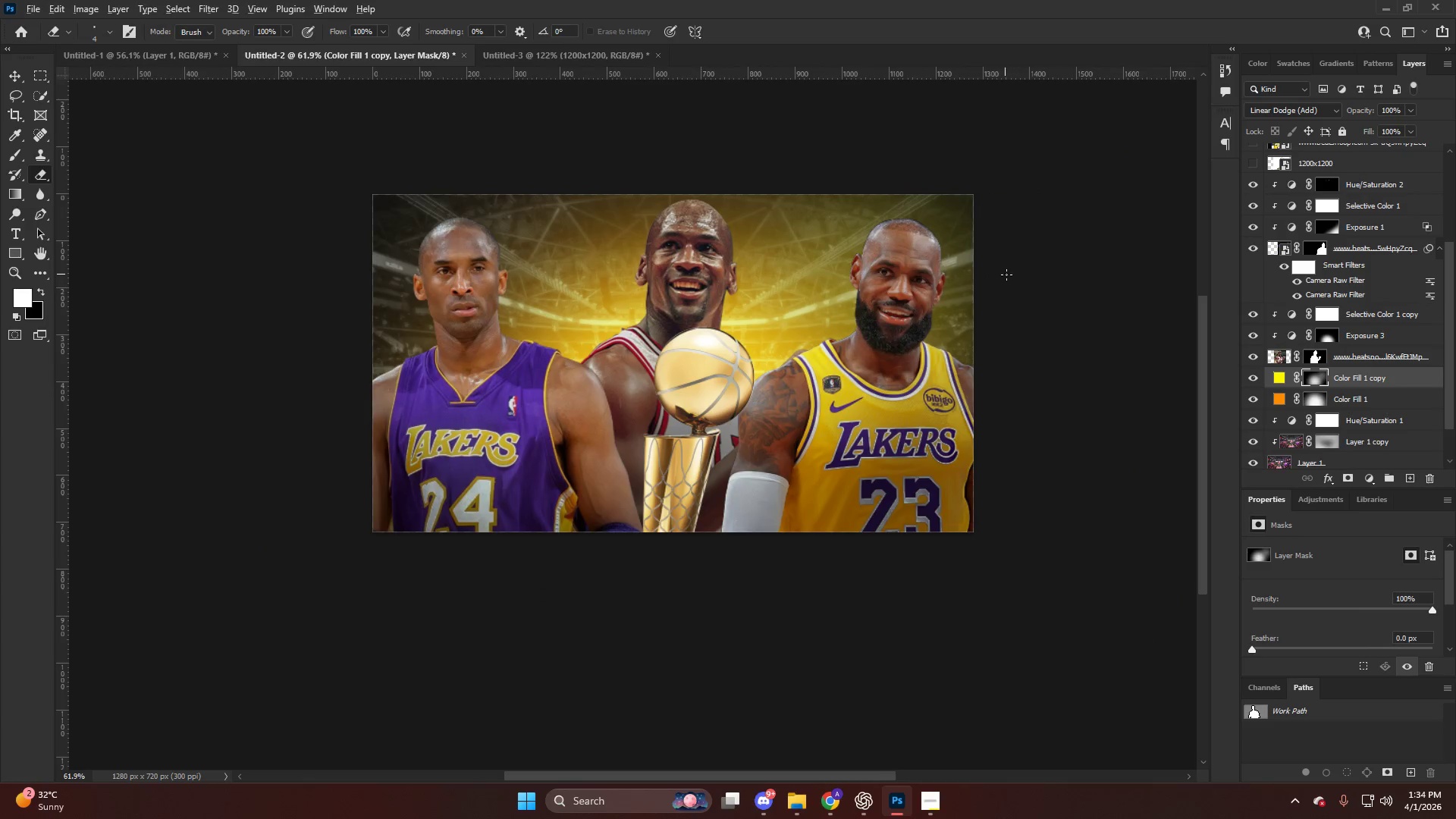 
scroll: coordinate [830, 284], scroll_direction: down, amount: 13.0
 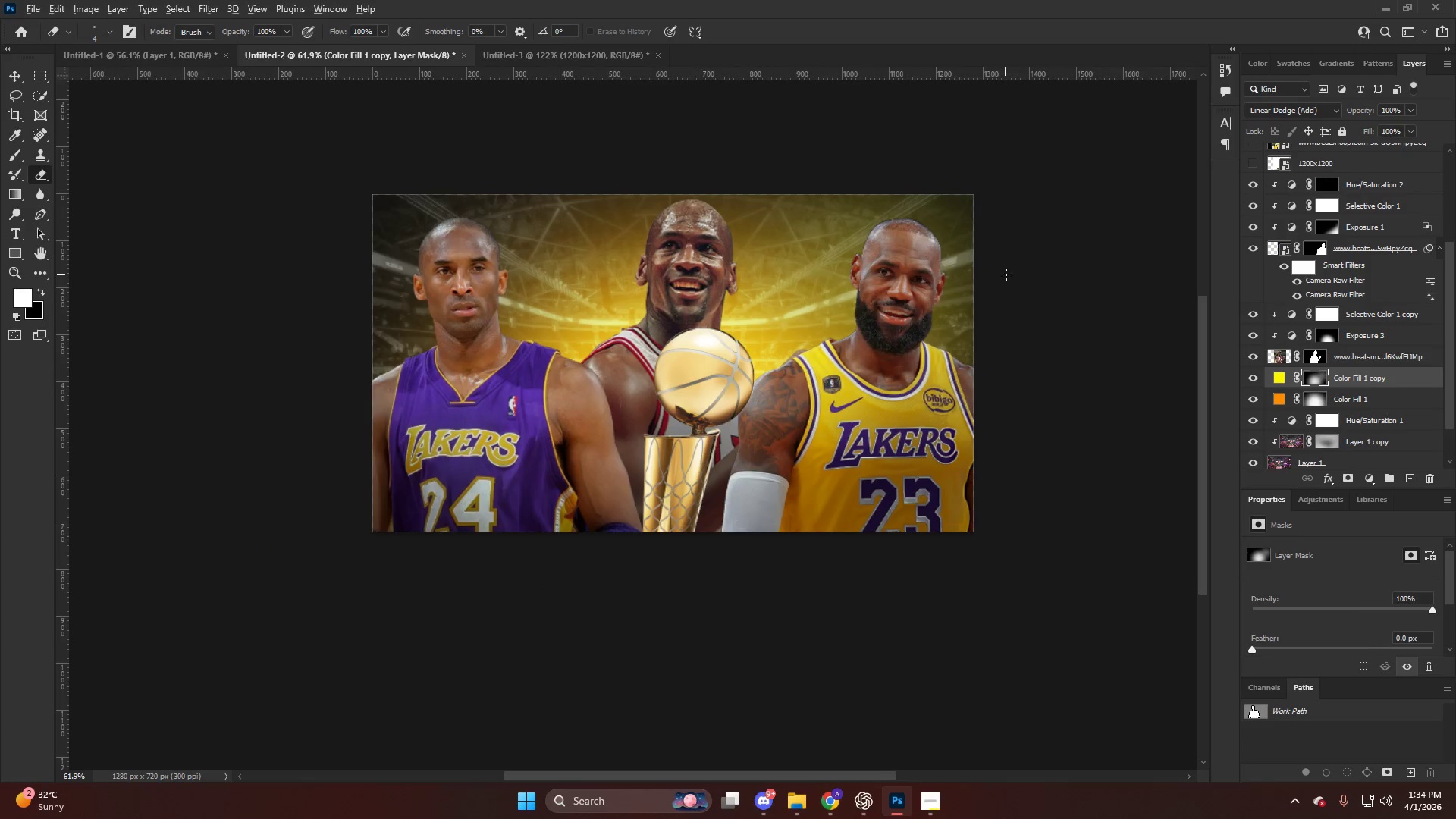 
key(B)
 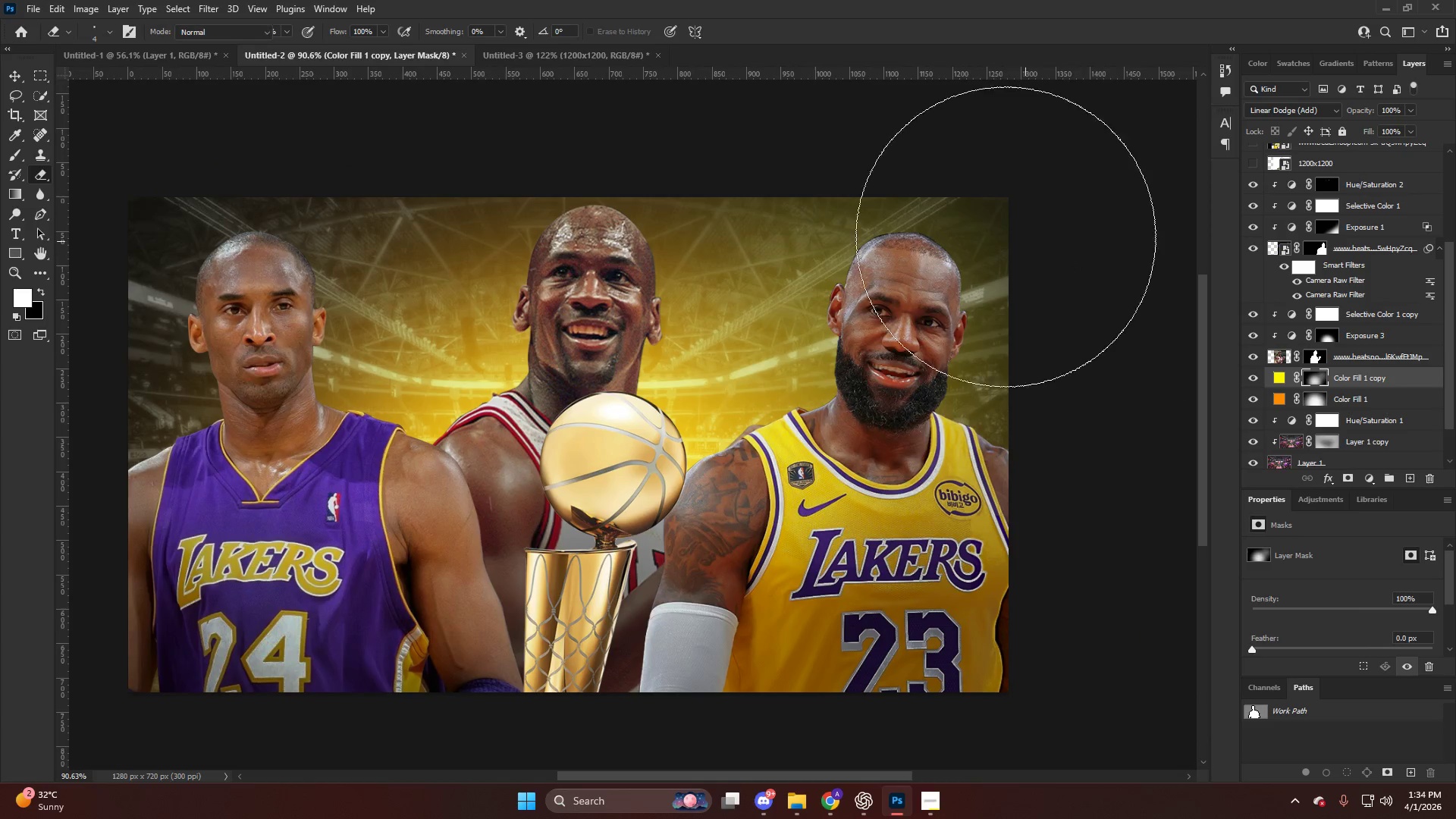 
scroll: coordinate [1078, 274], scroll_direction: up, amount: 9.0
 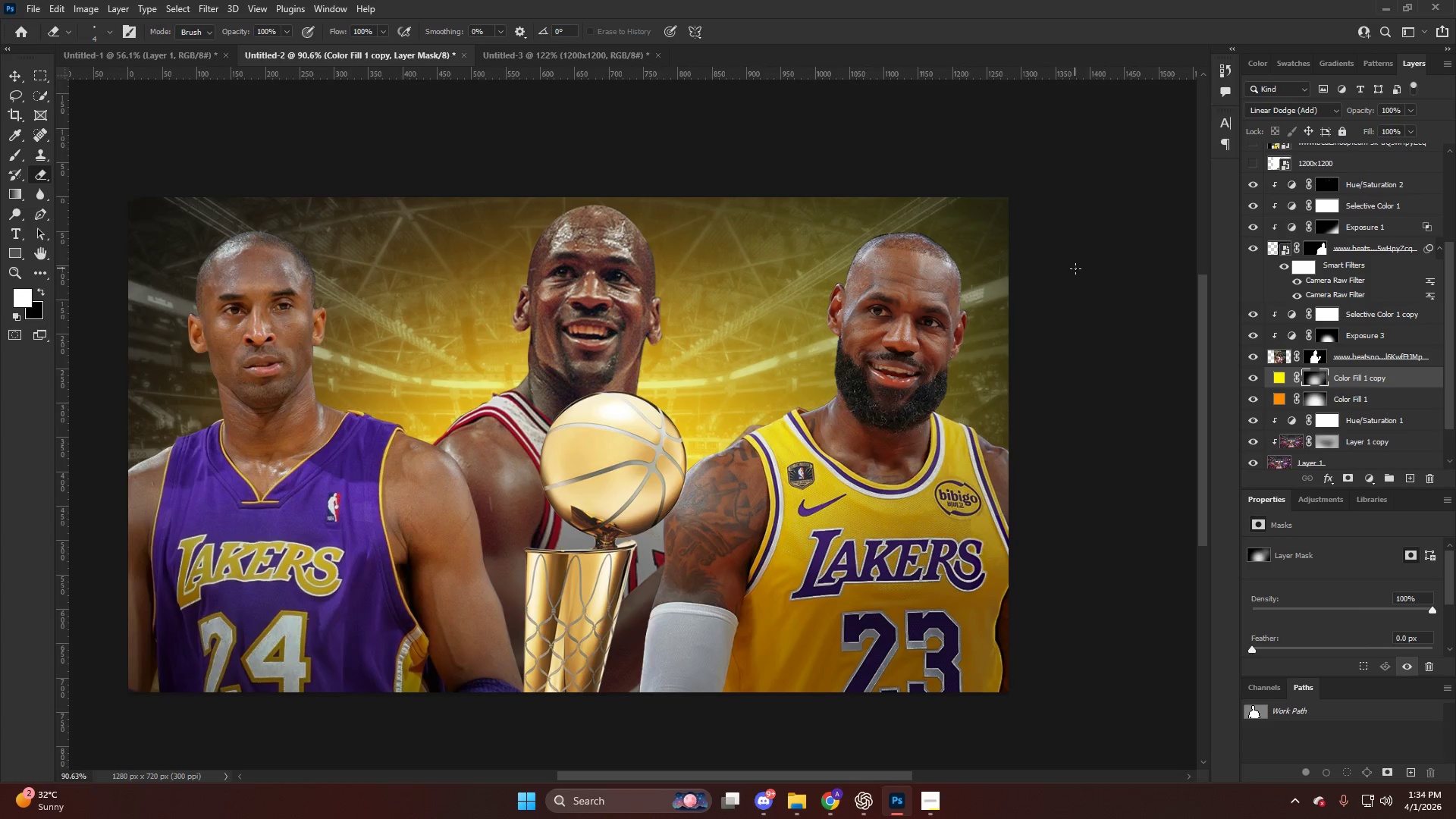 
key(Alt+AltLeft)
 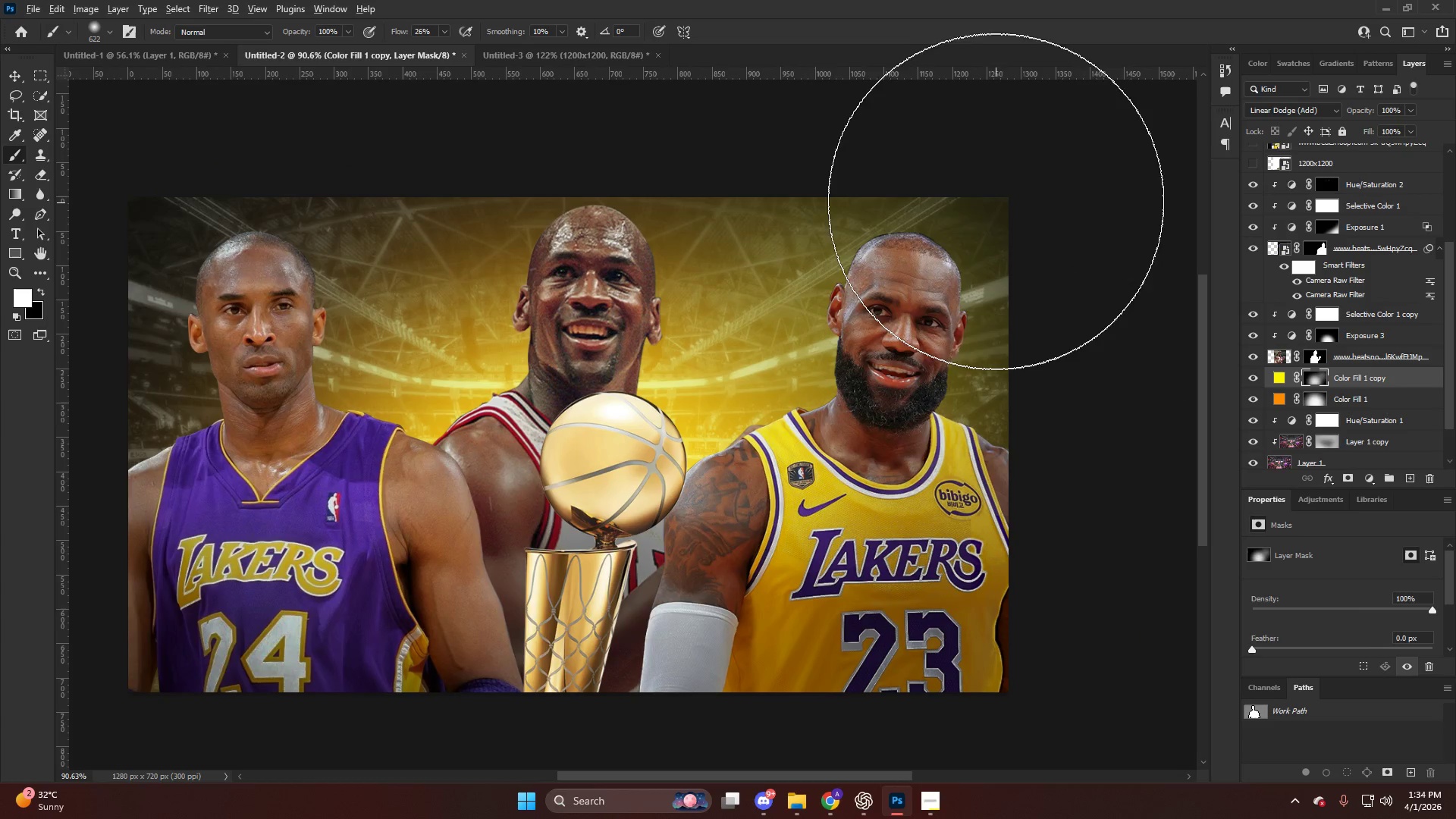 
key(X)
 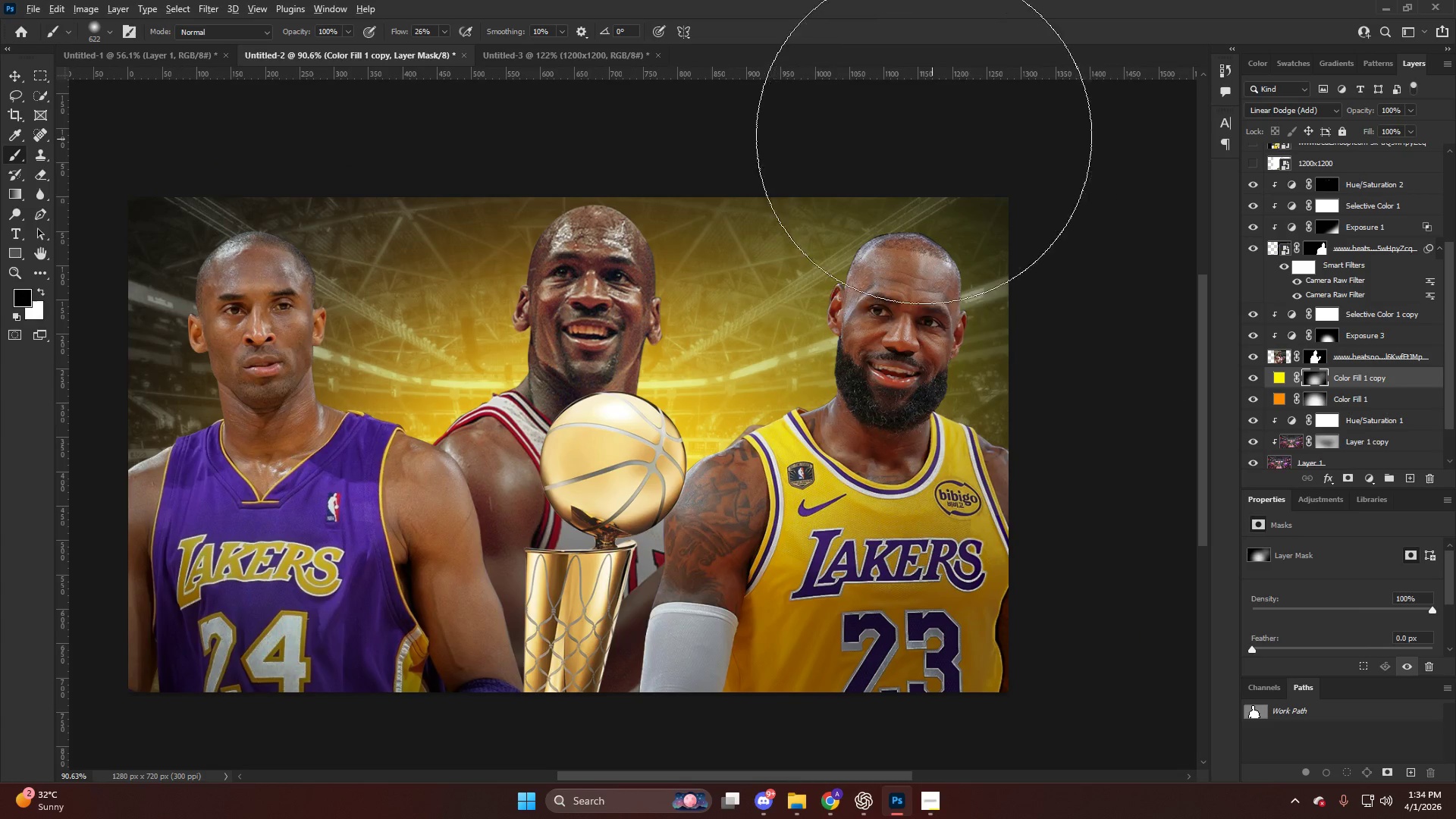 
left_click_drag(start_coordinate=[949, 151], to_coordinate=[1108, 436])
 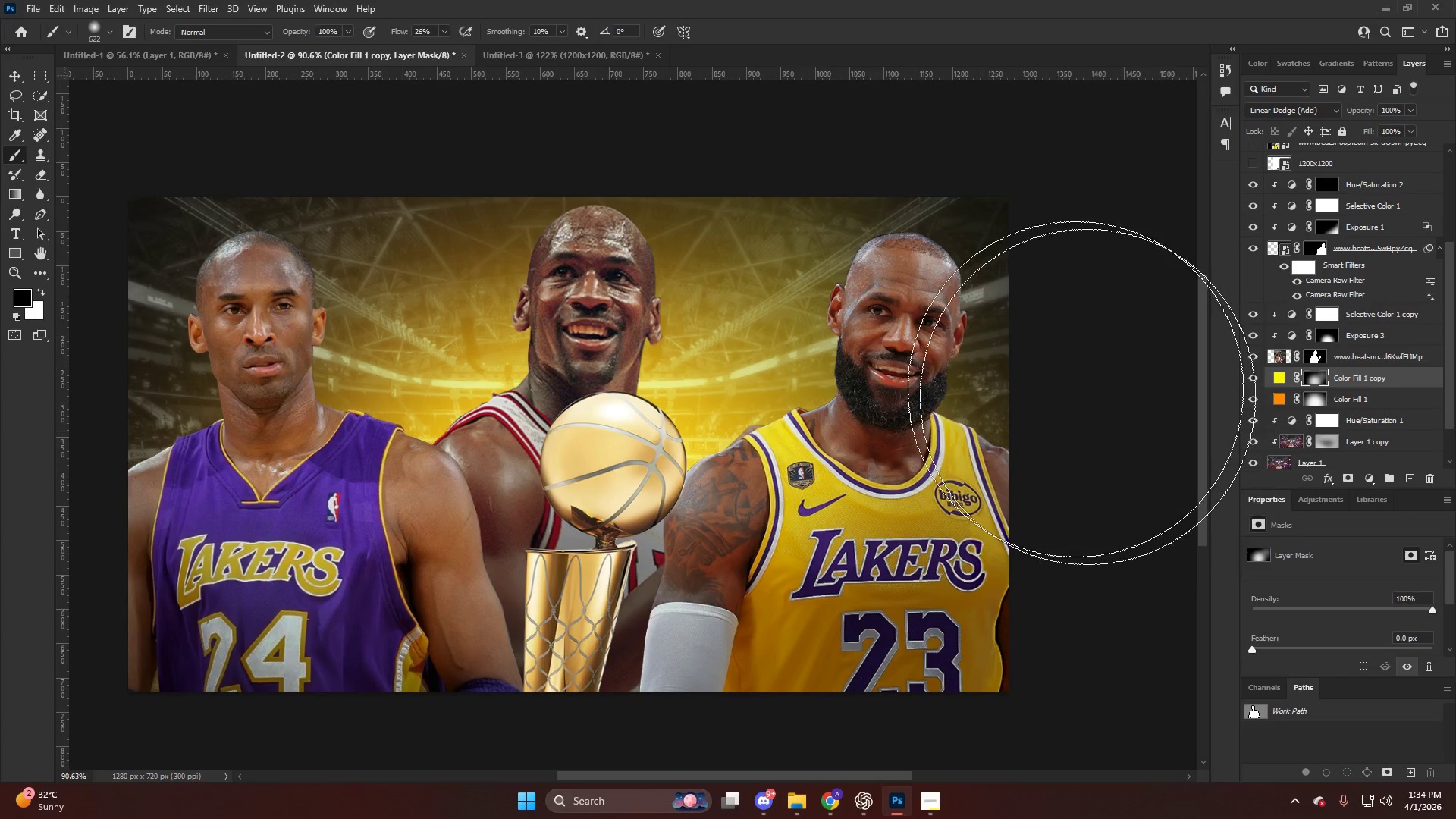 
key(Alt+AltLeft)
 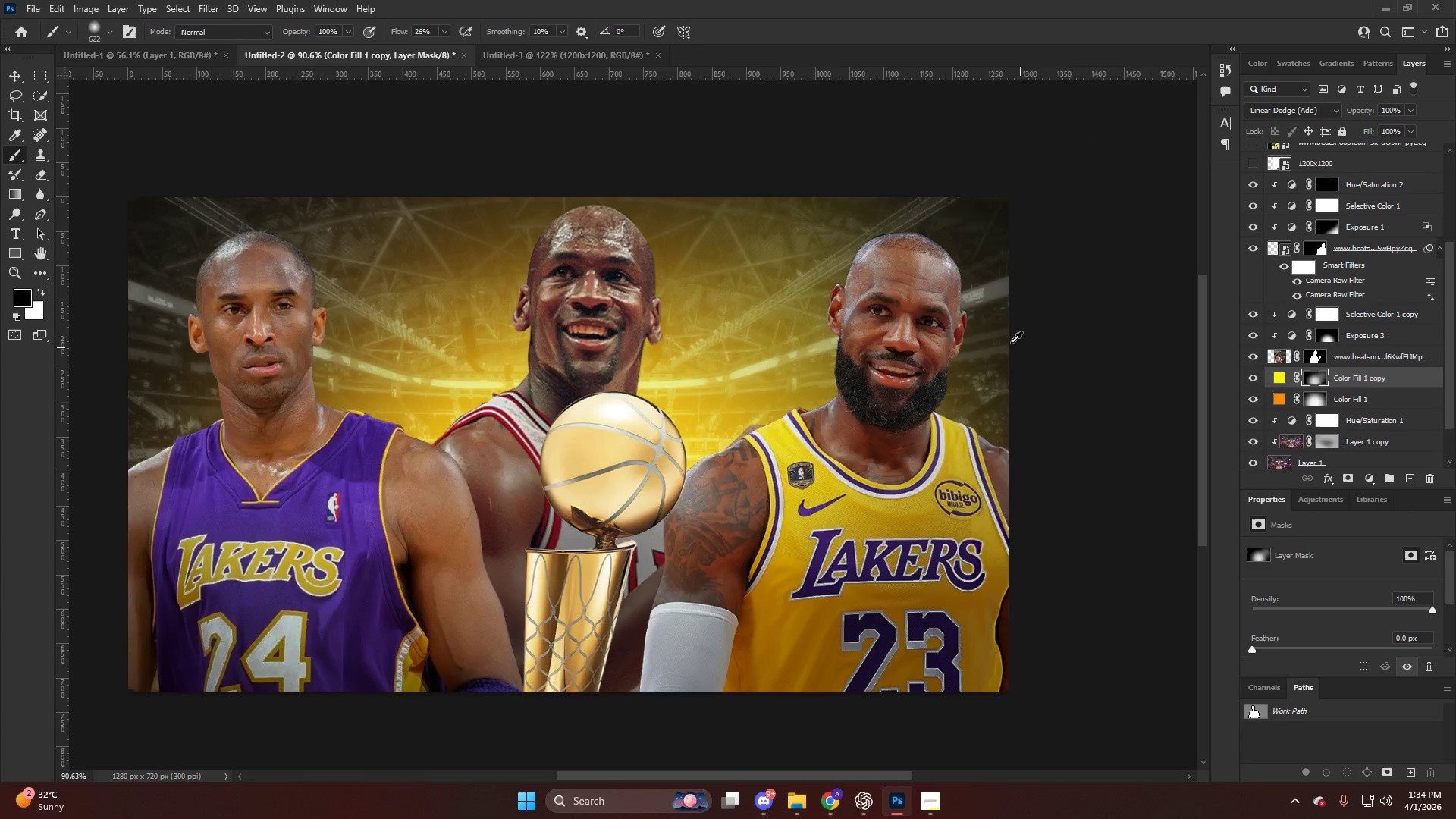 
hold_key(key=AltLeft, duration=0.38)
 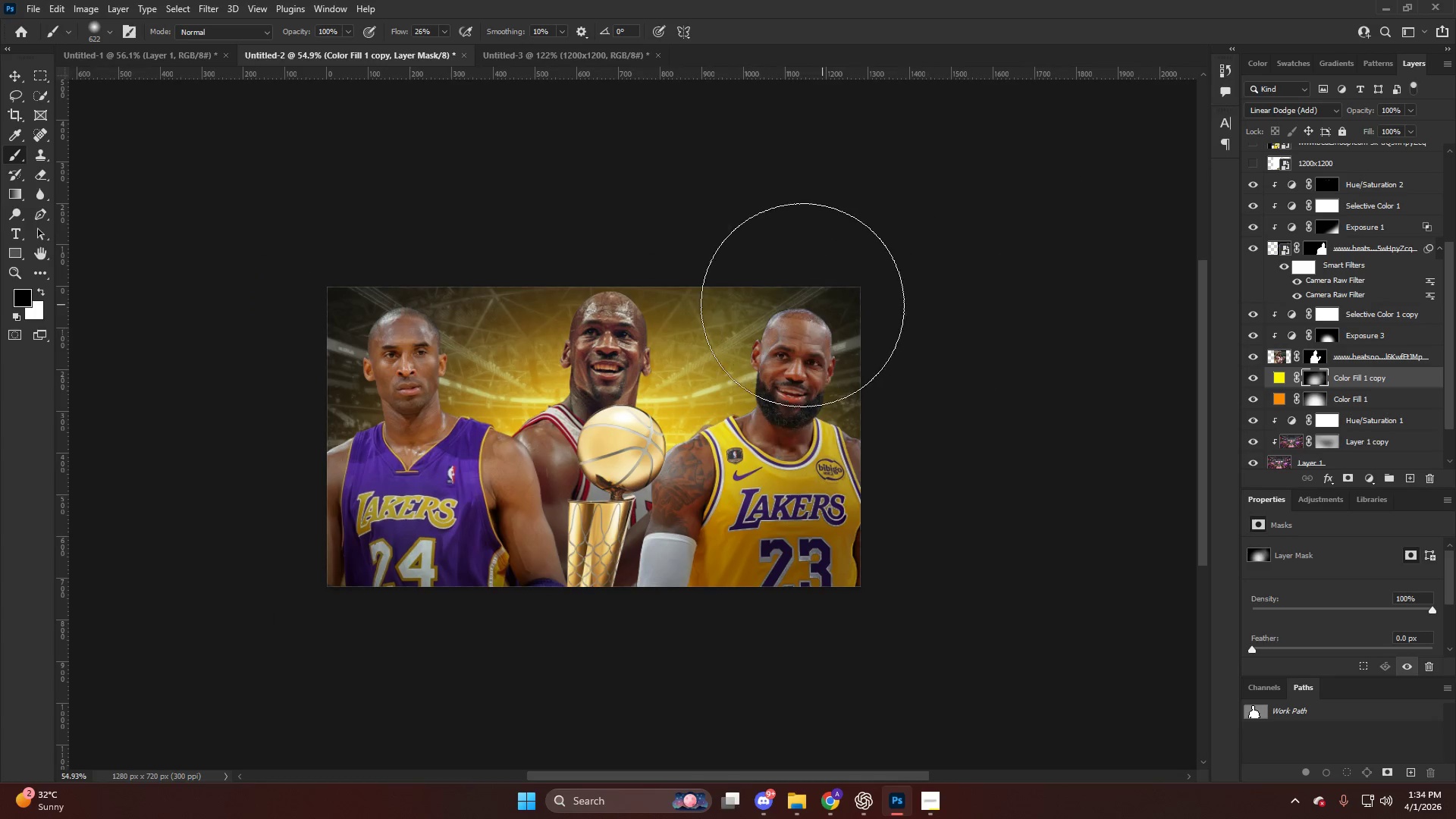 
scroll: coordinate [1007, 341], scroll_direction: down, amount: 6.0
 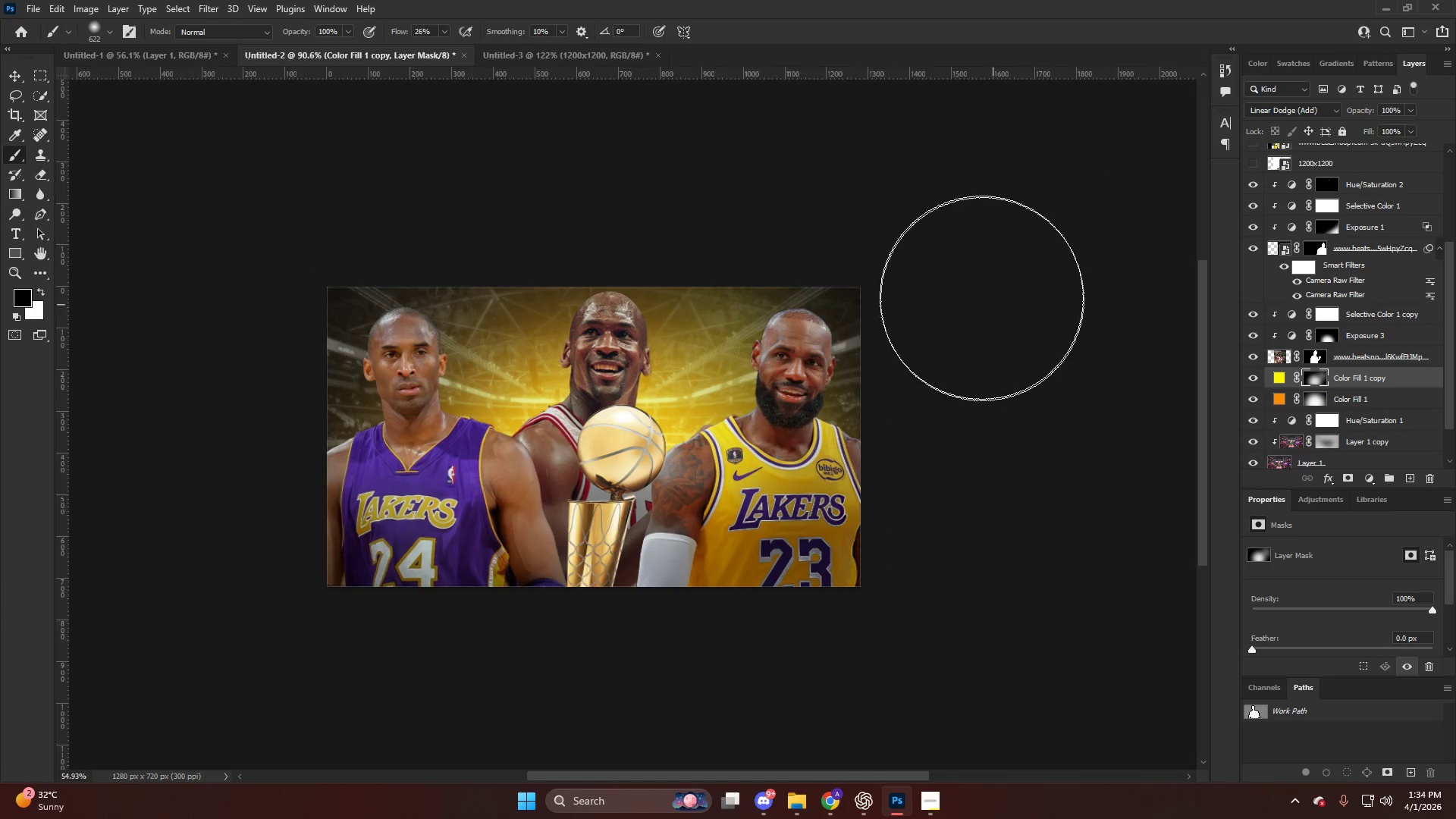 
key(Alt+AltLeft)
 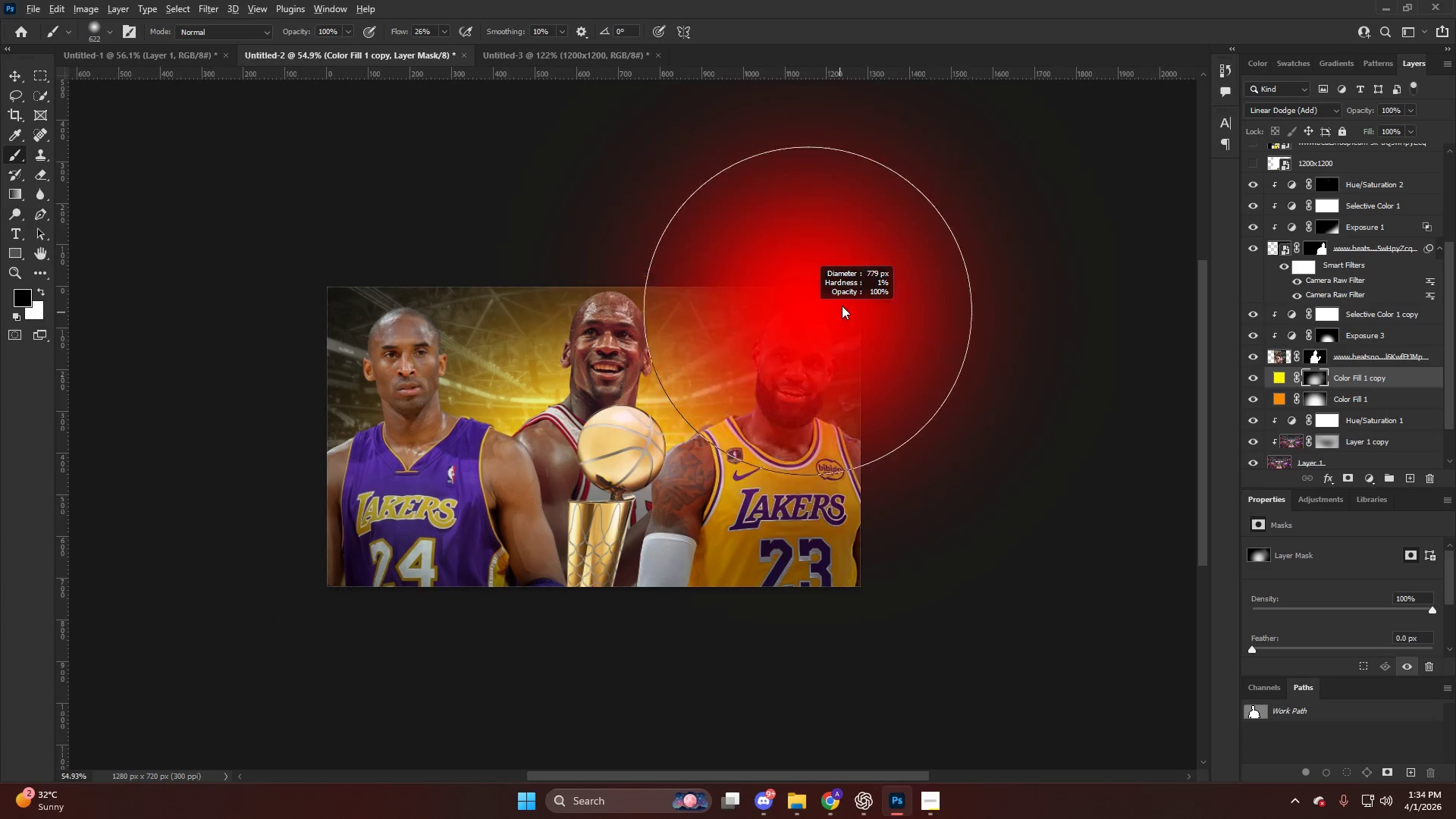 
left_click_drag(start_coordinate=[830, 284], to_coordinate=[901, 523])
 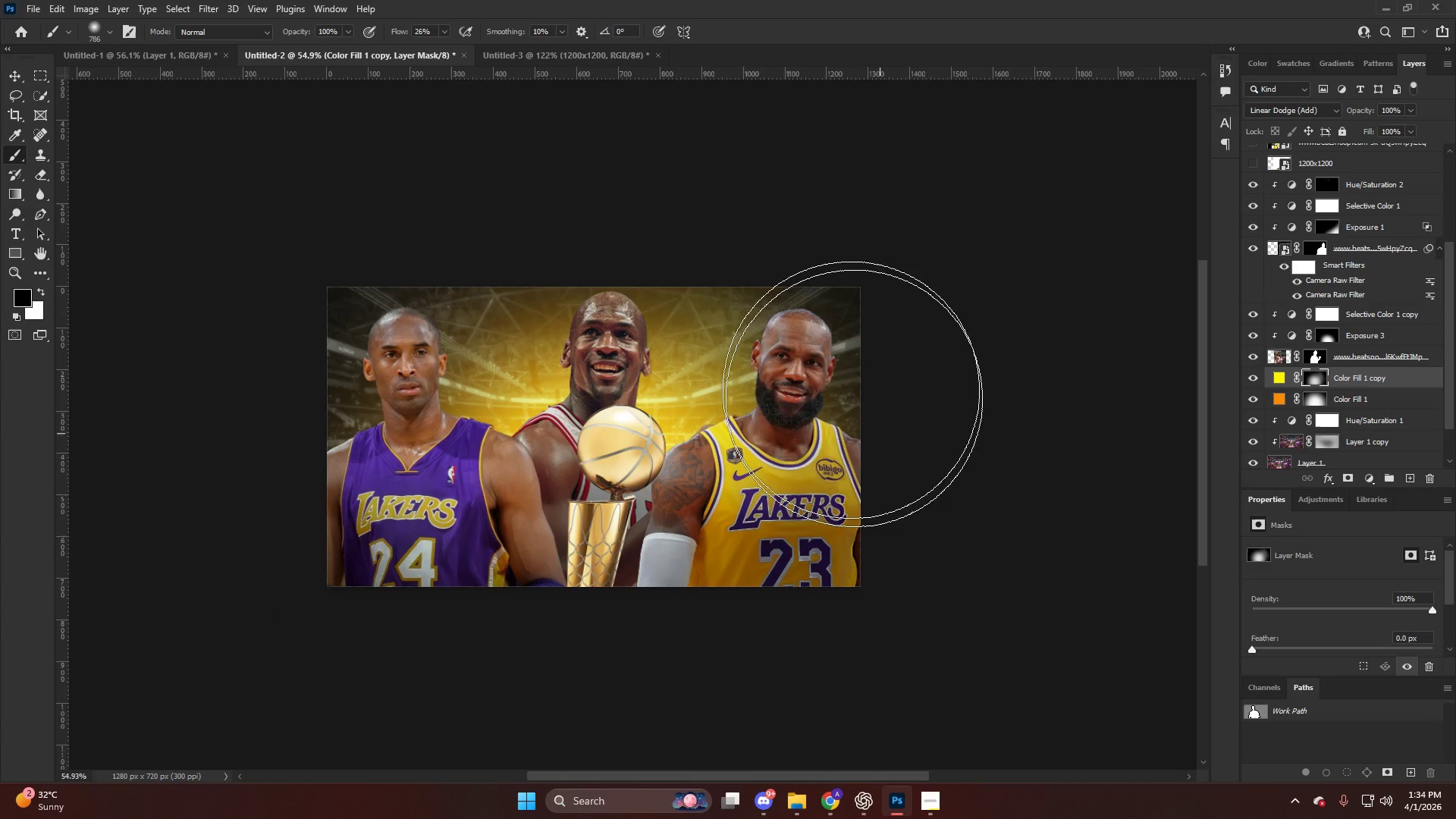 
left_click_drag(start_coordinate=[839, 350], to_coordinate=[891, 594])
 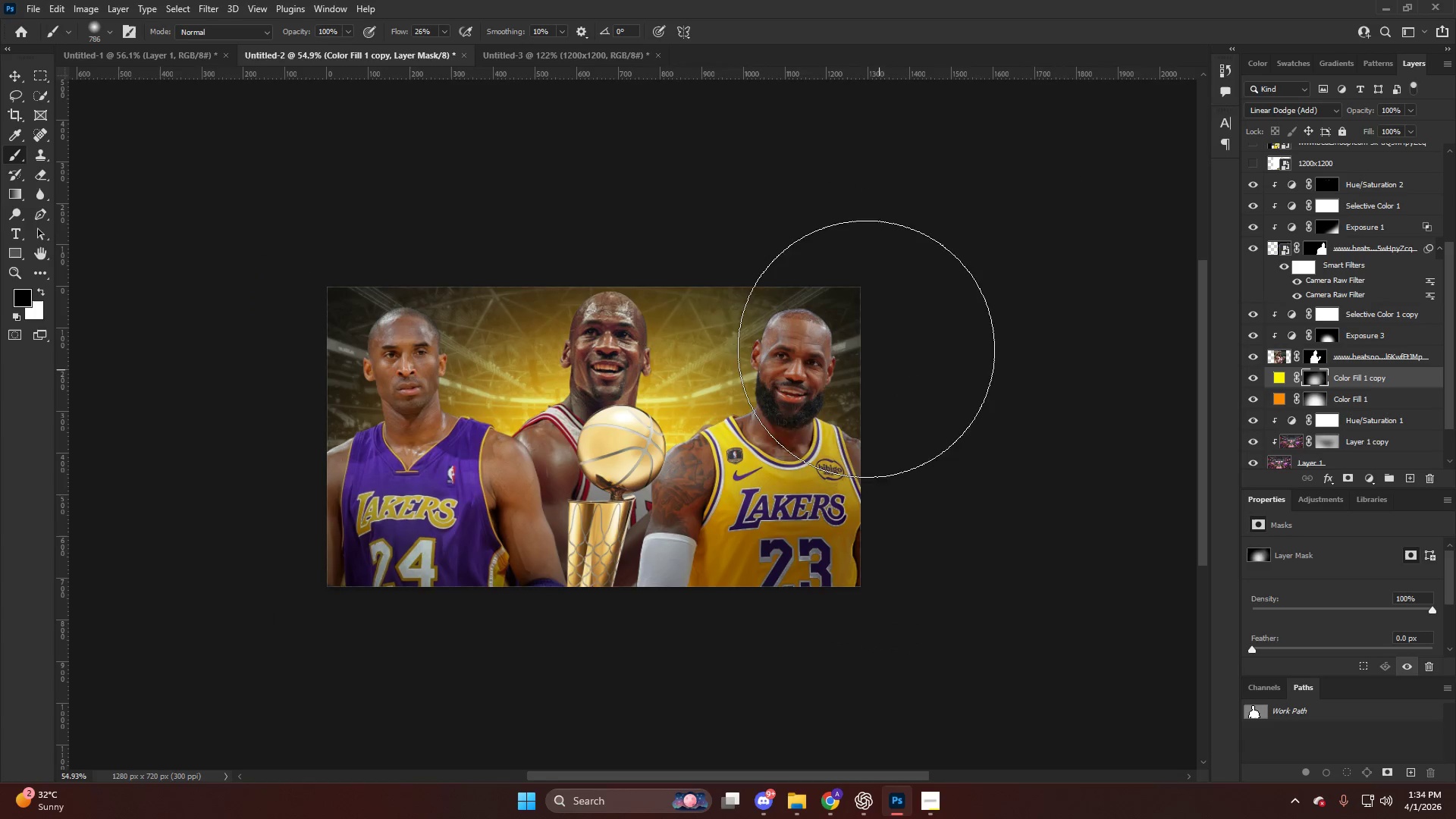 
left_click_drag(start_coordinate=[840, 309], to_coordinate=[951, 557])
 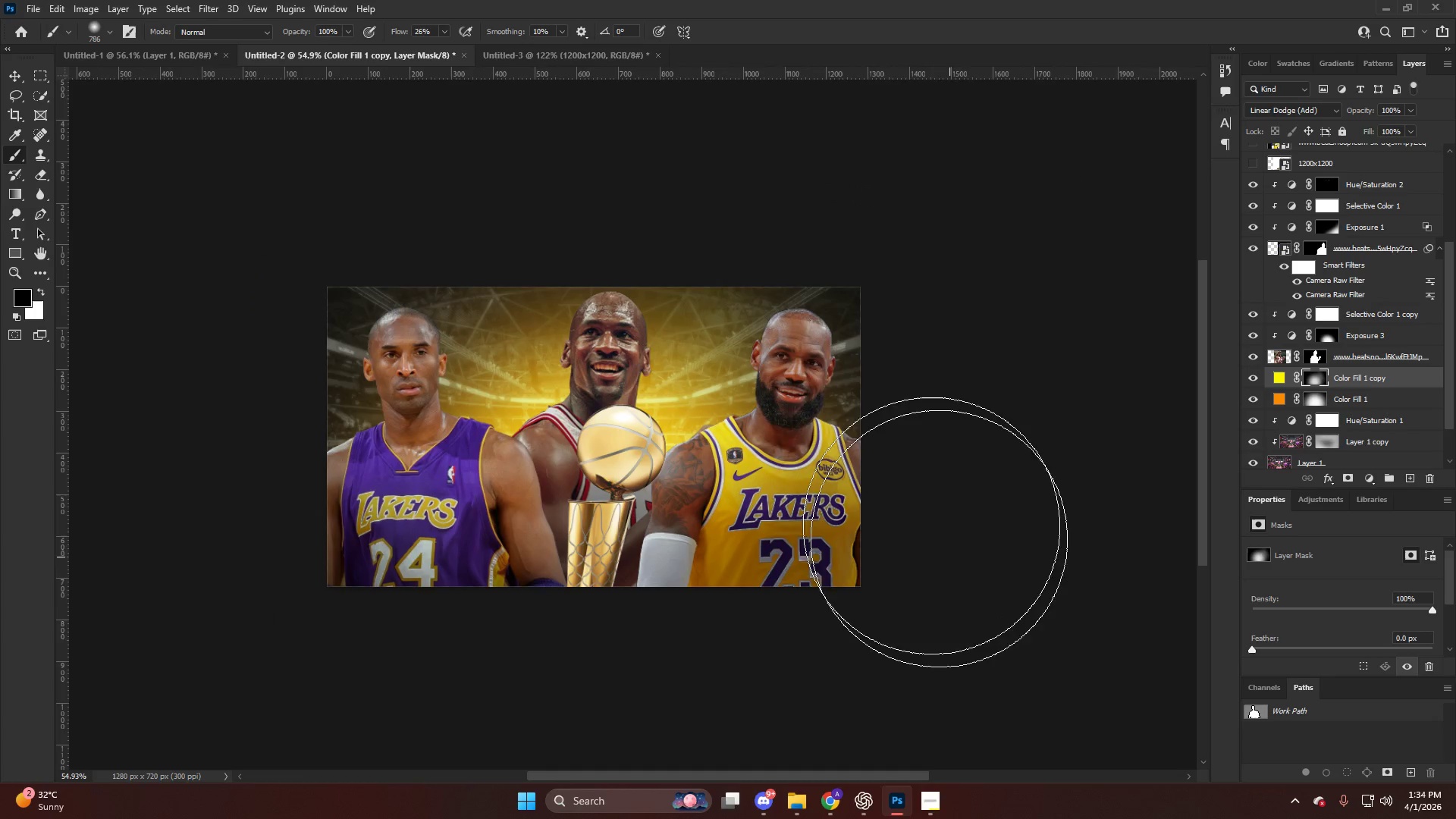 
key(Alt+AltLeft)
 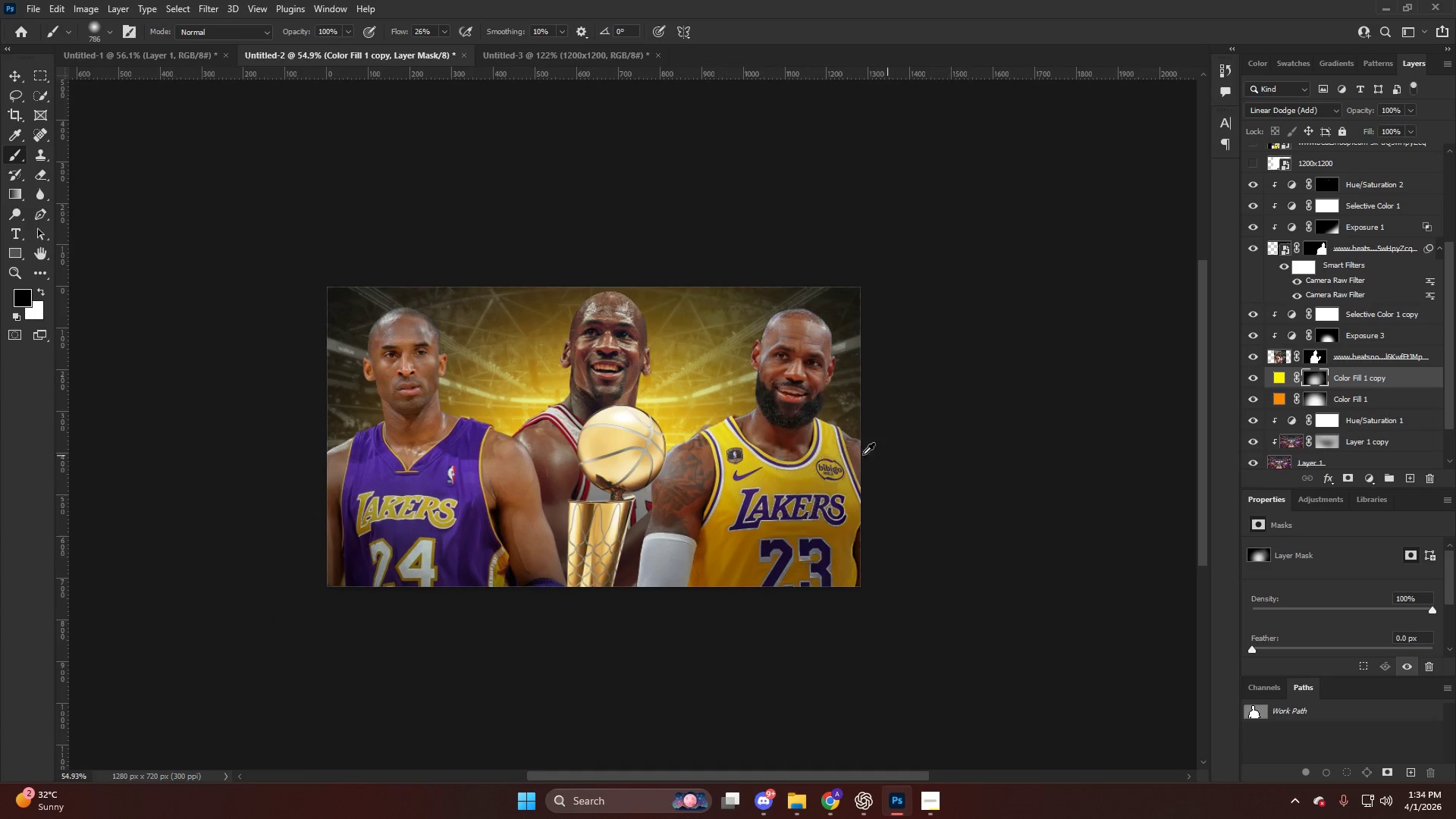 
scroll: coordinate [863, 454], scroll_direction: down, amount: 2.0
 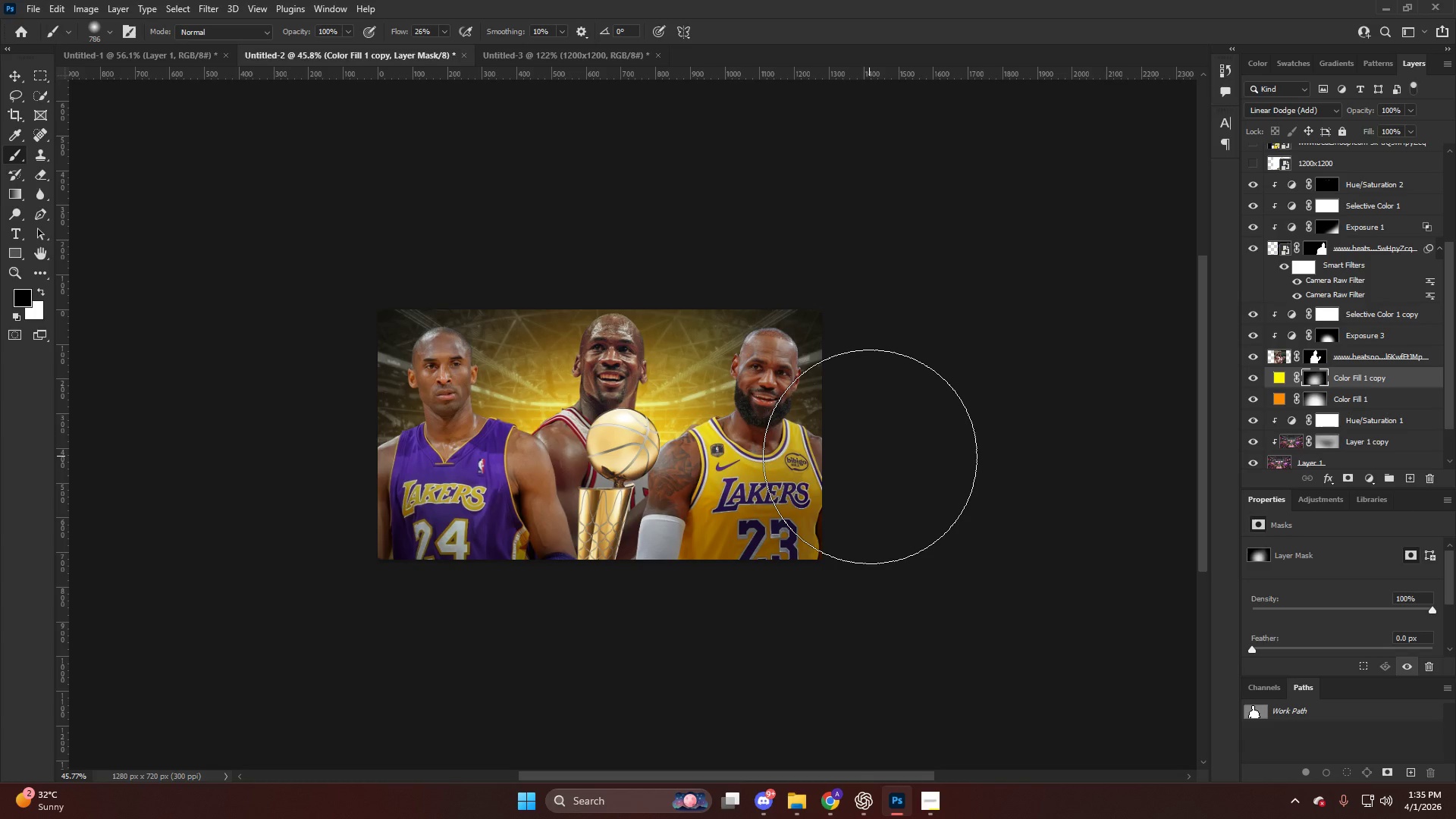 
wait(46.18)
 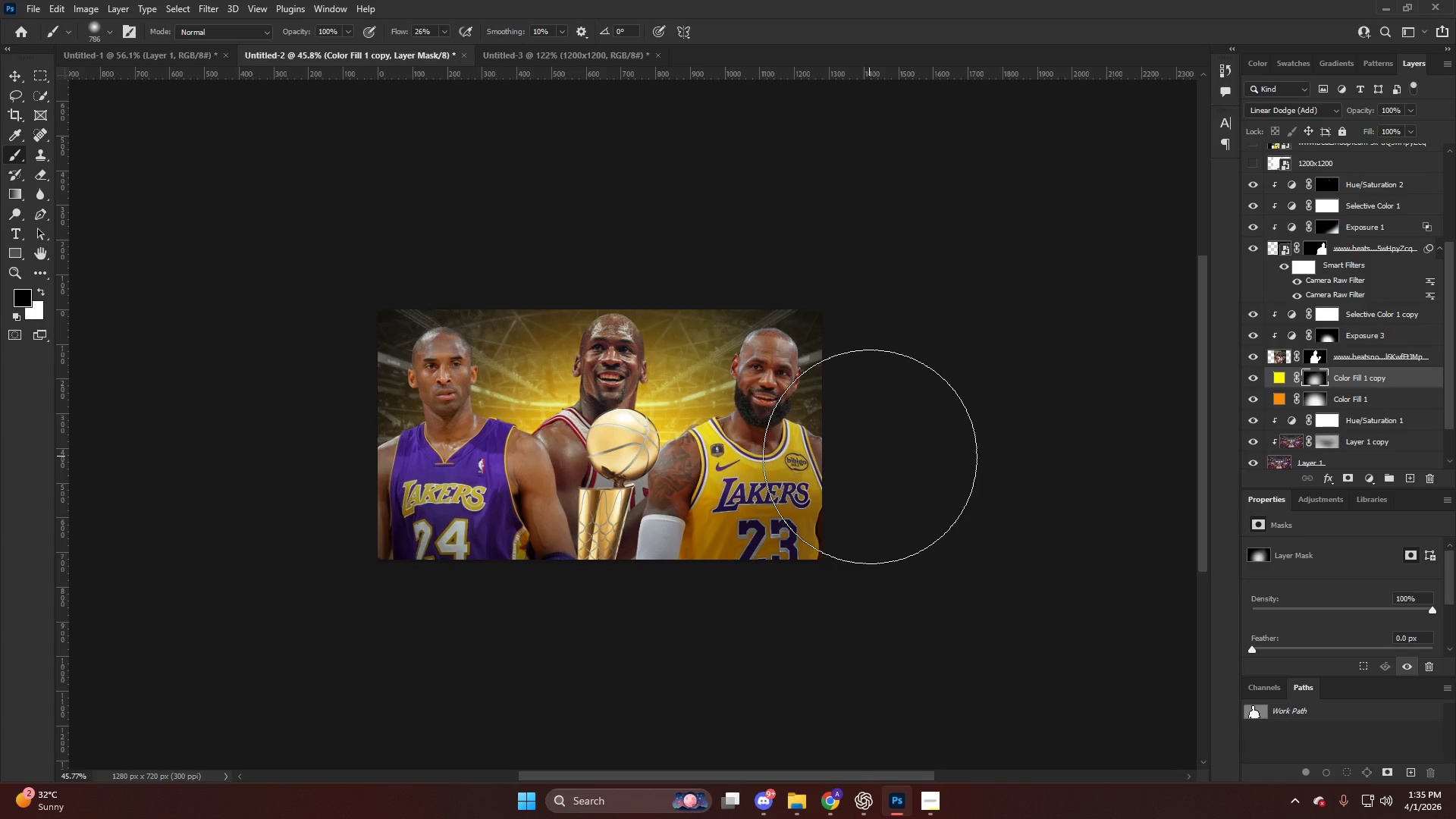 
hold_key(key=AltLeft, duration=0.44)
 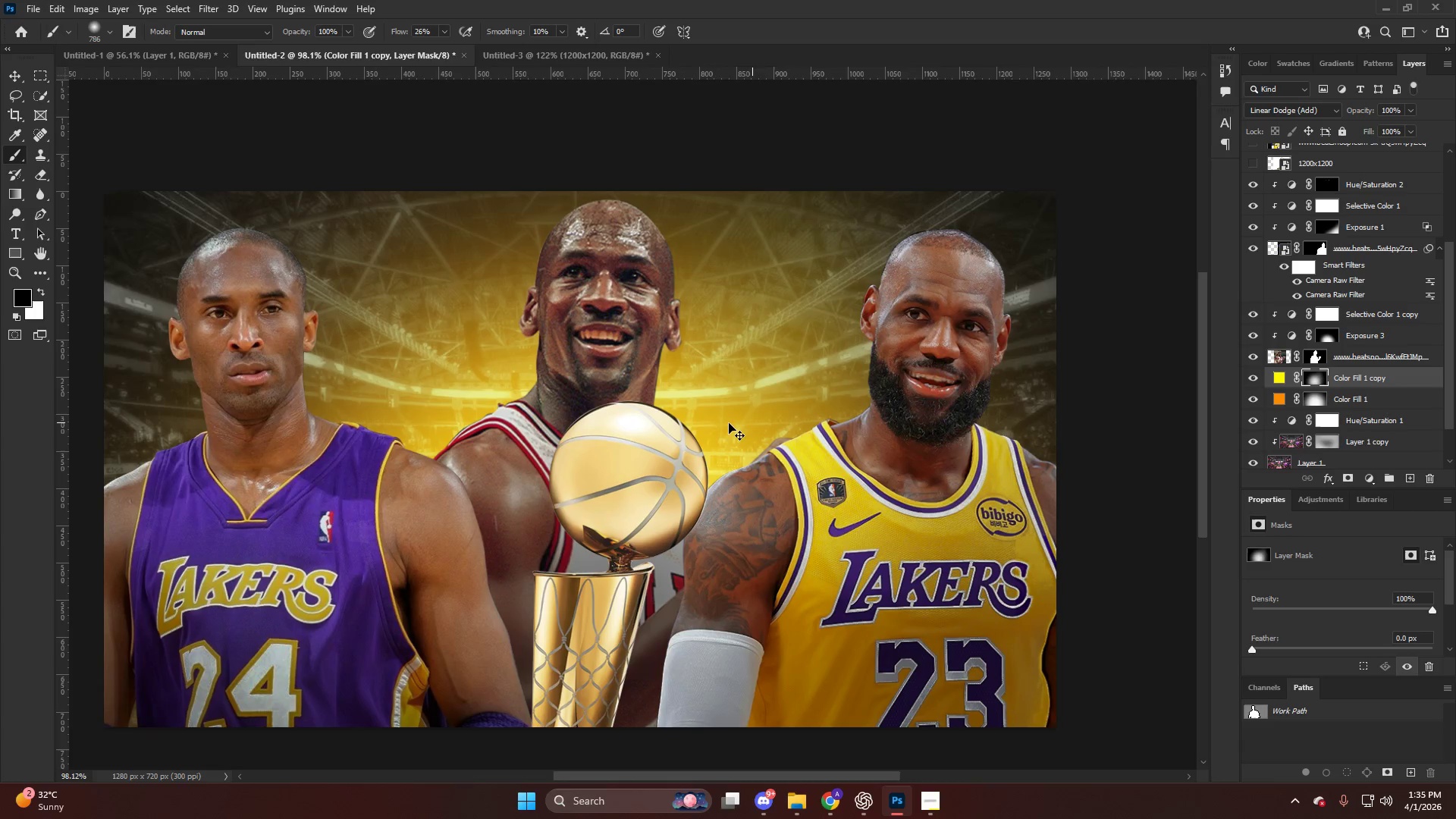 
hold_key(key=ControlLeft, duration=0.75)
 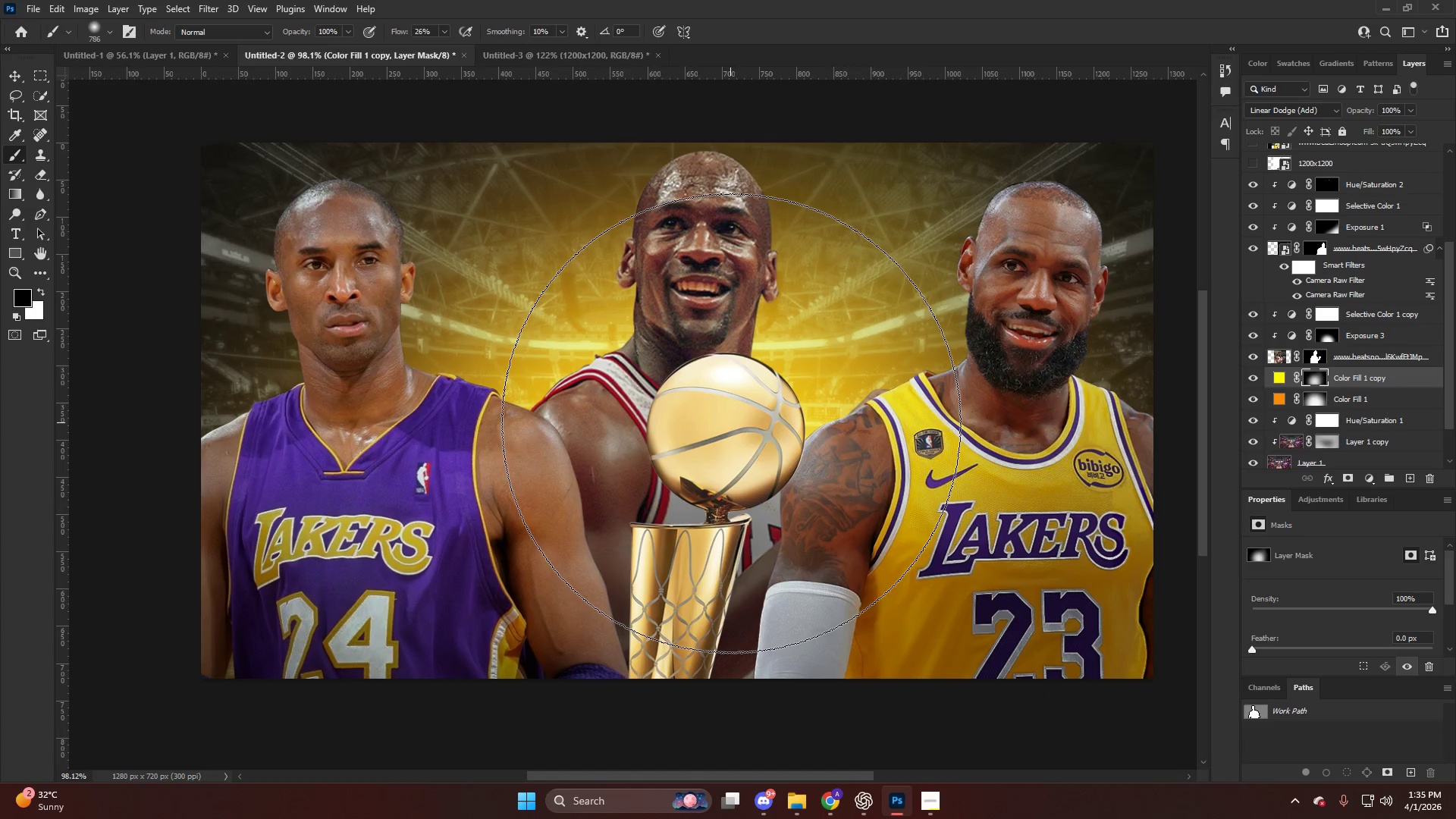 
key(Alt+AltLeft)
 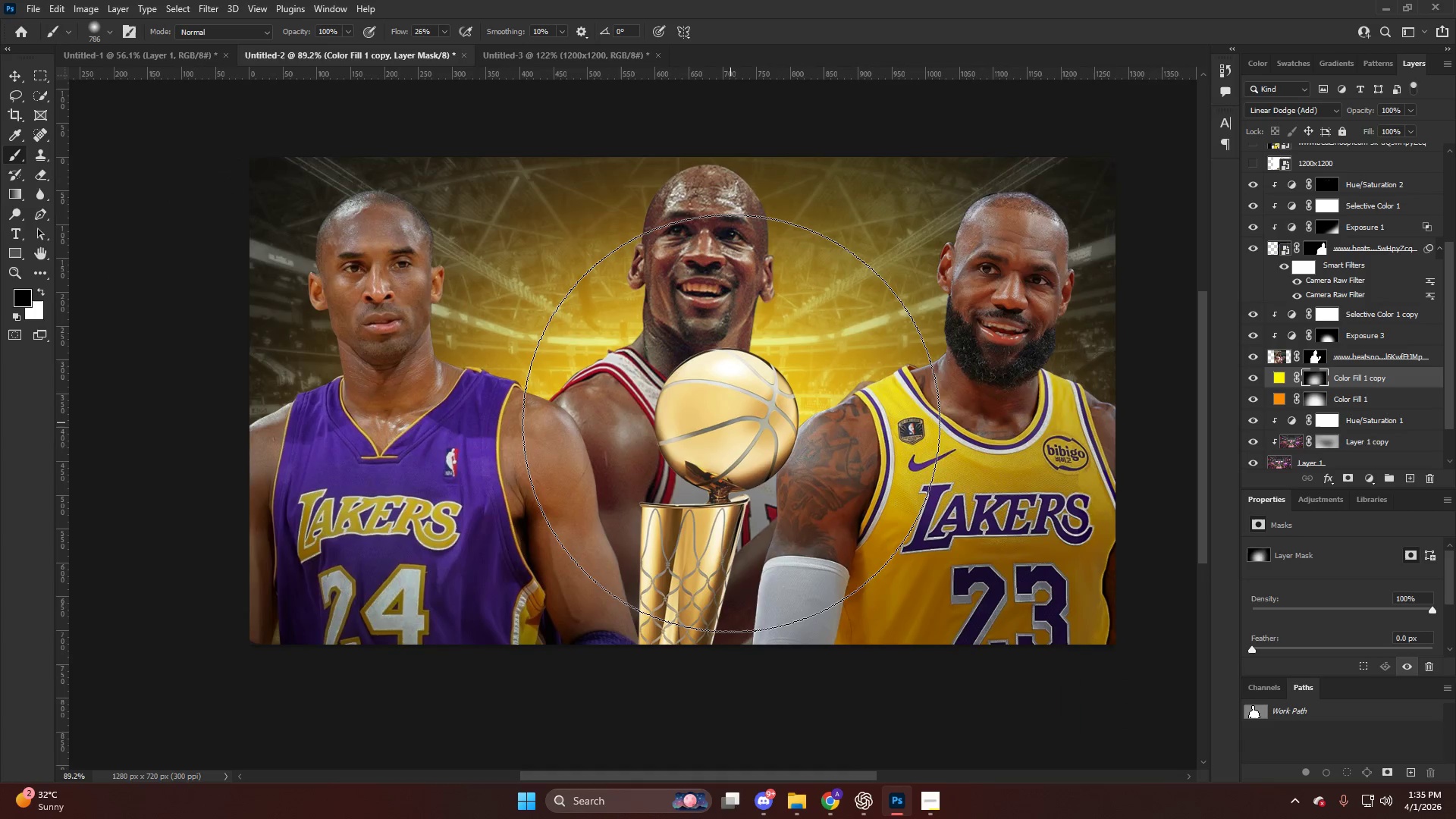 
key(Alt+AltLeft)
 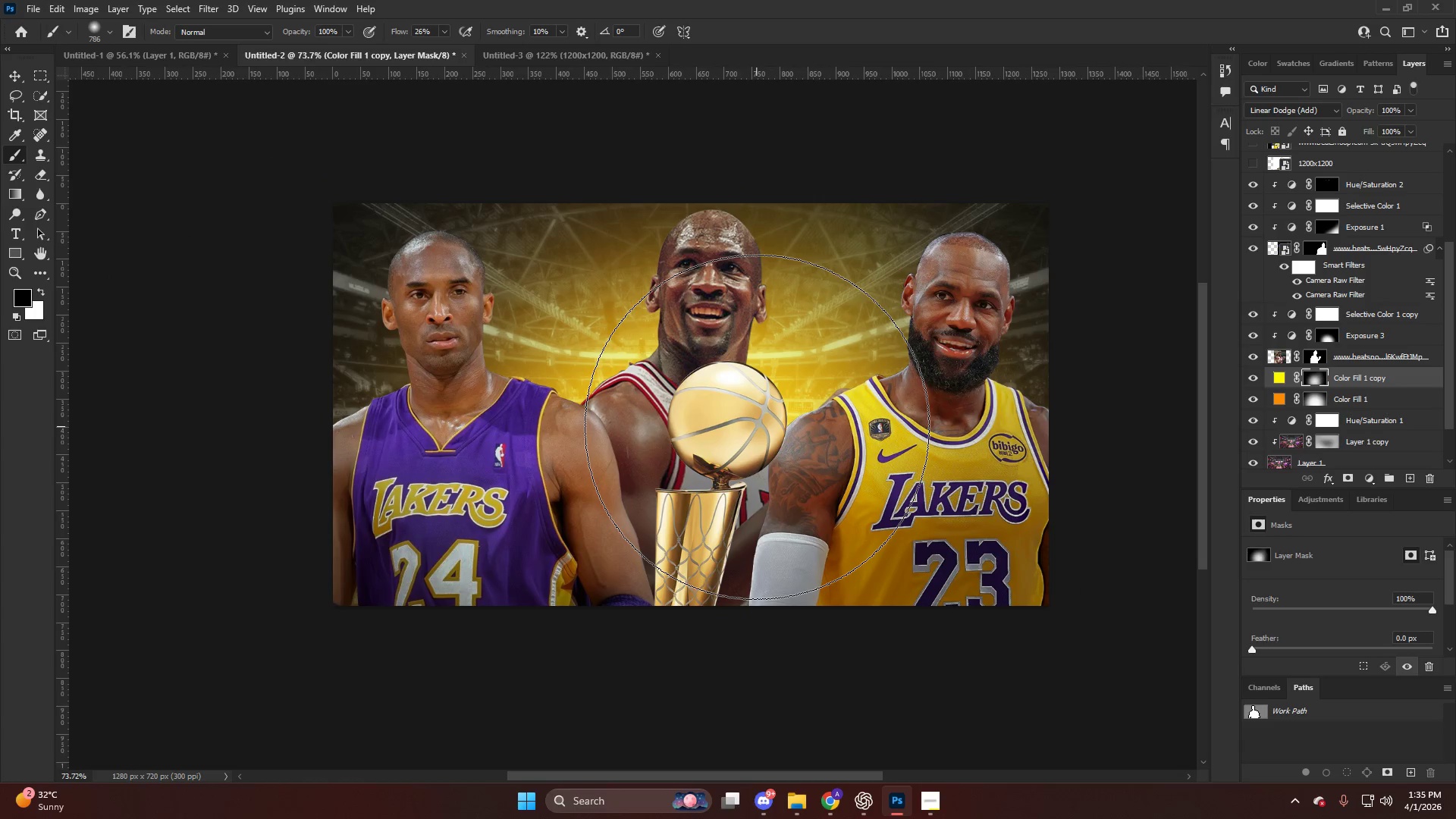 
scroll: coordinate [731, 423], scroll_direction: up, amount: 16.0
 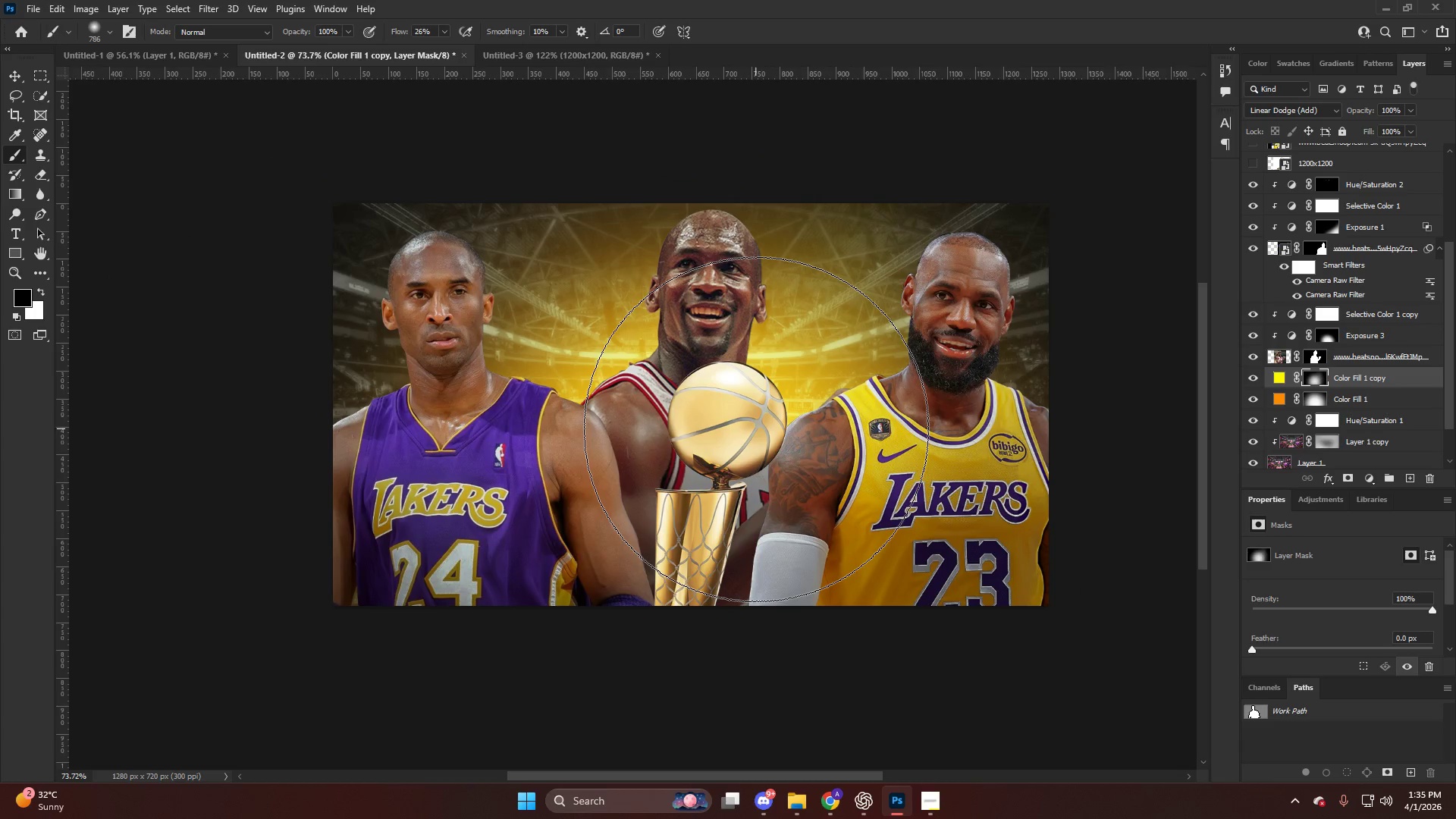 
key(Alt+AltLeft)
 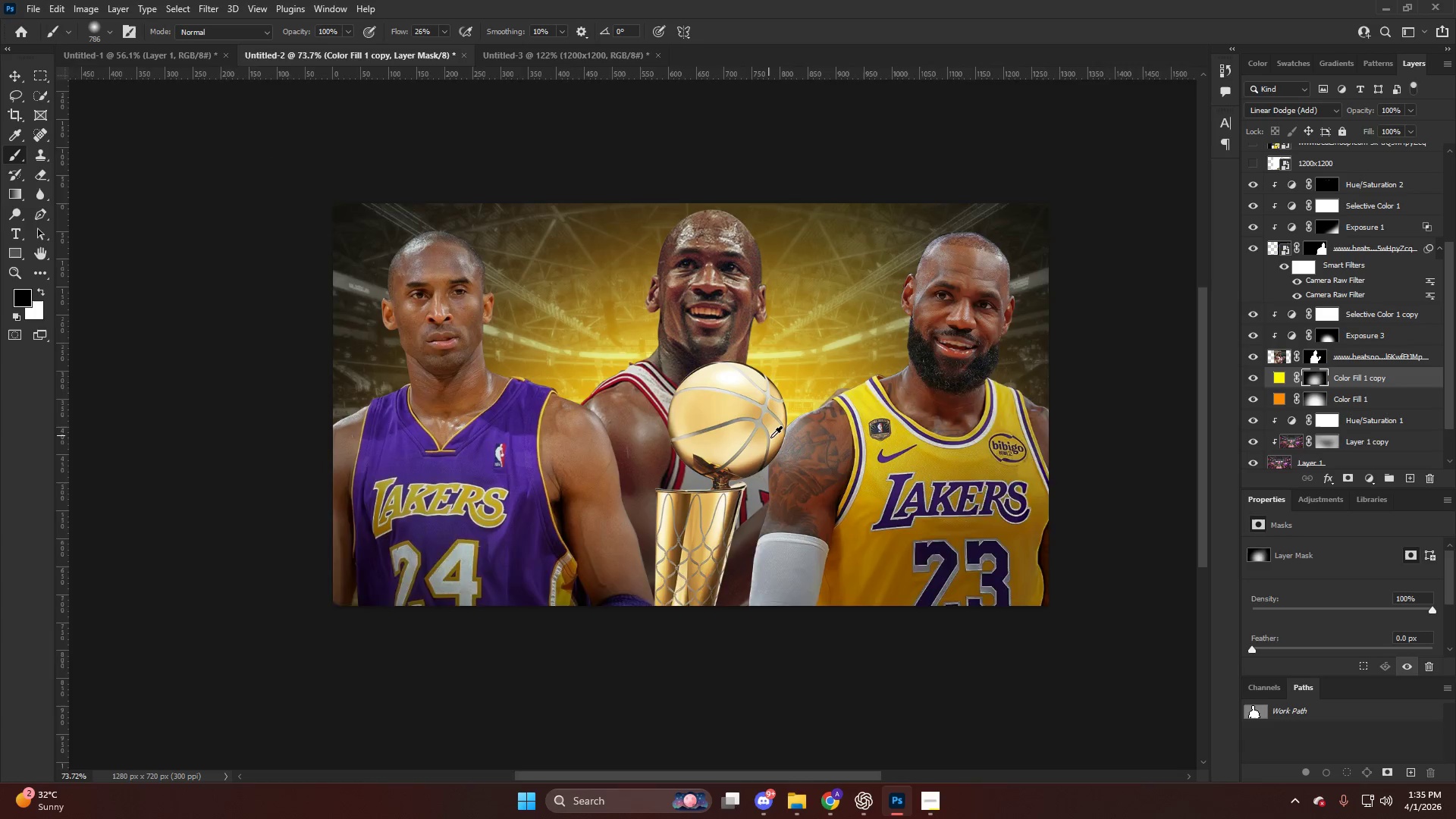 
key(V)
 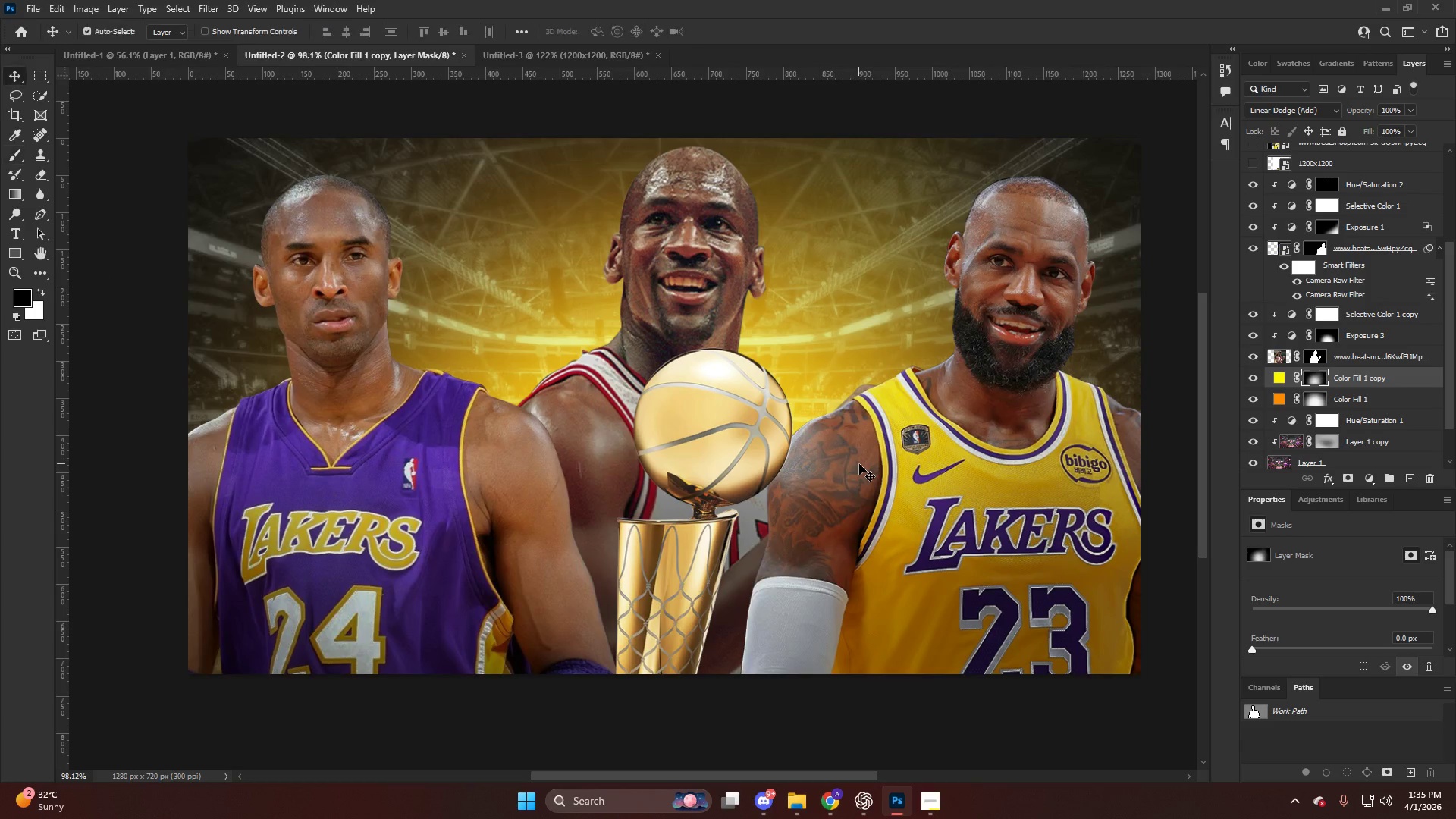 
left_click([859, 464])
 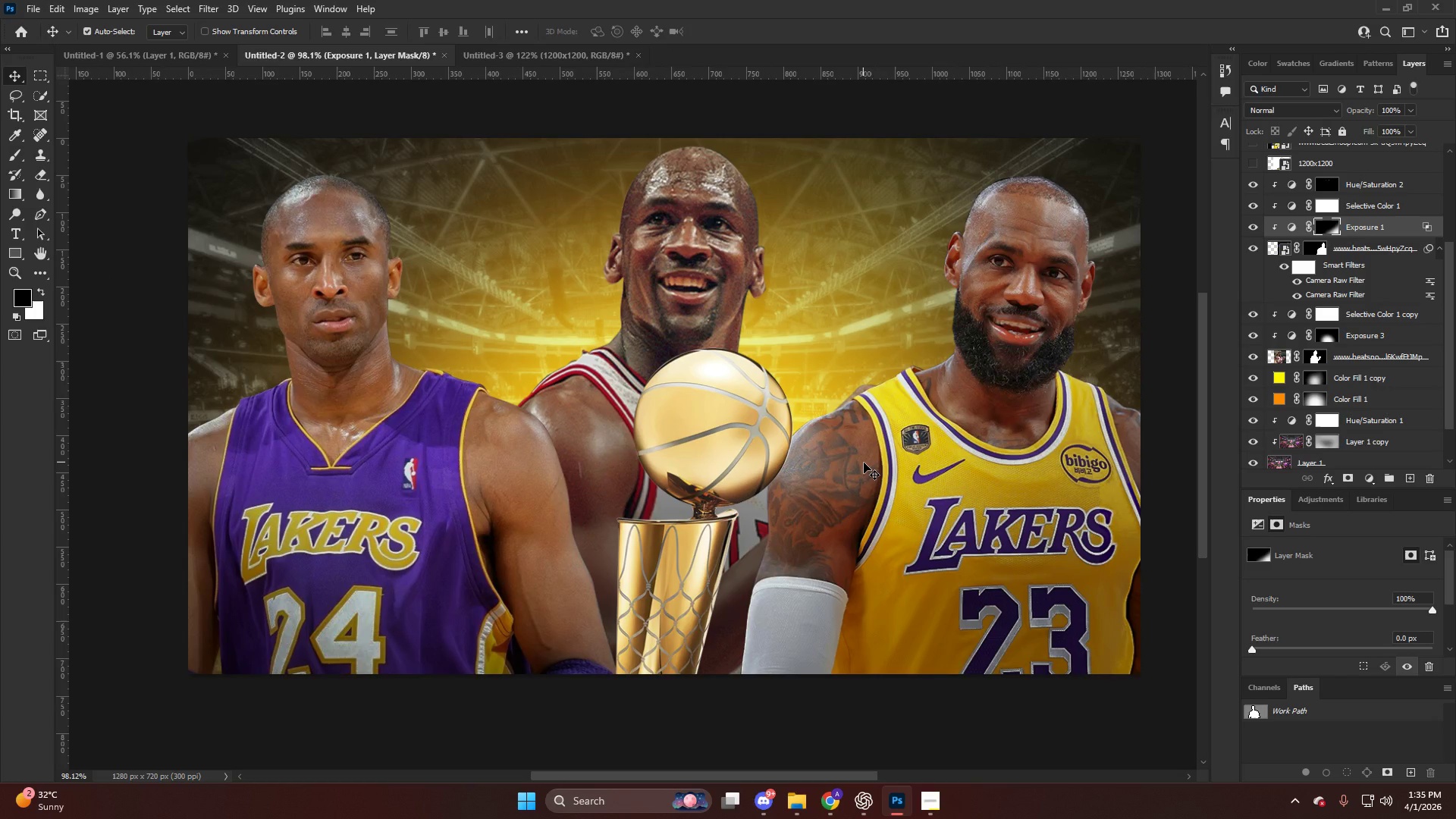 
scroll: coordinate [770, 438], scroll_direction: up, amount: 4.0
 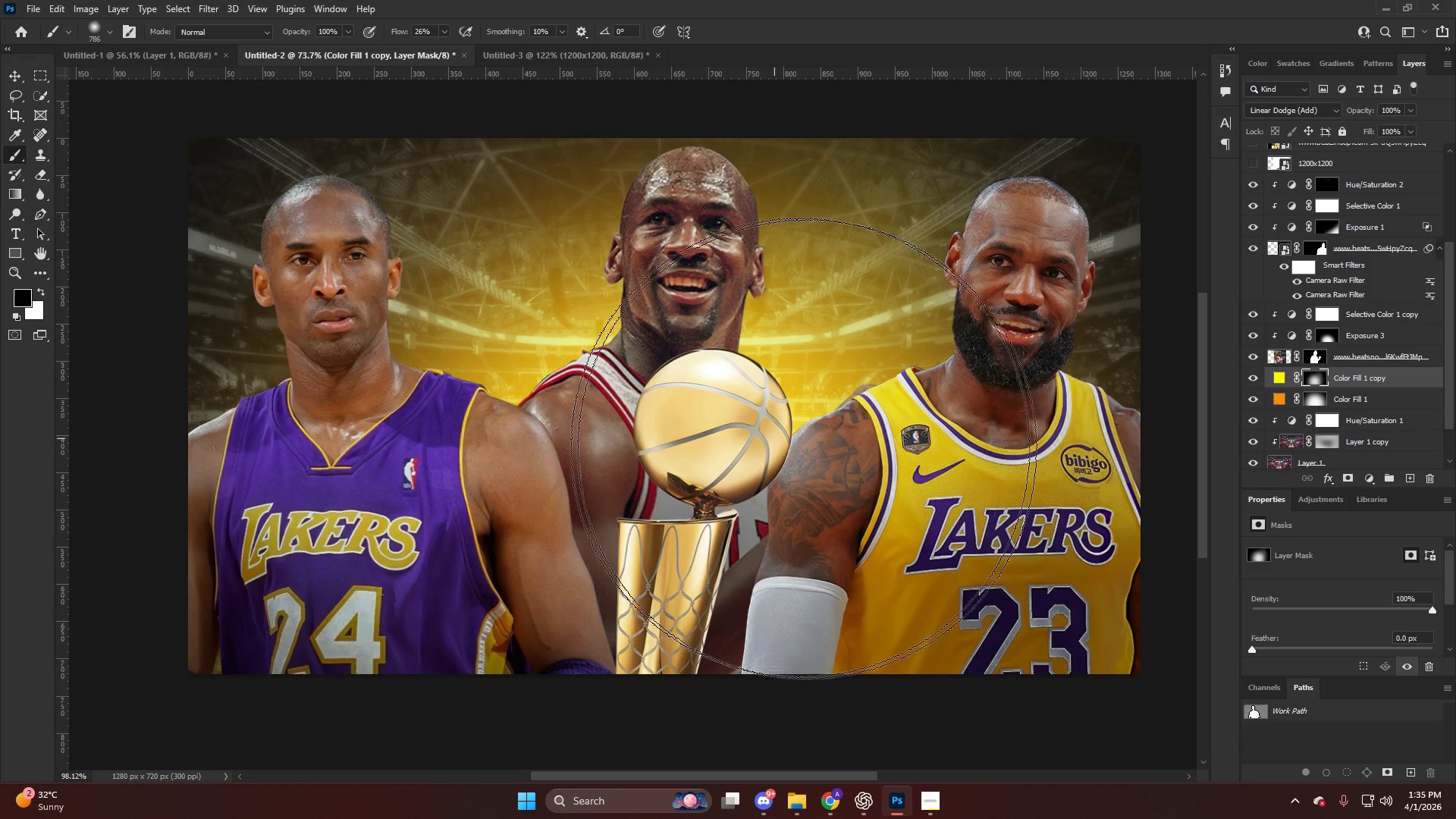 
wait(10.75)
 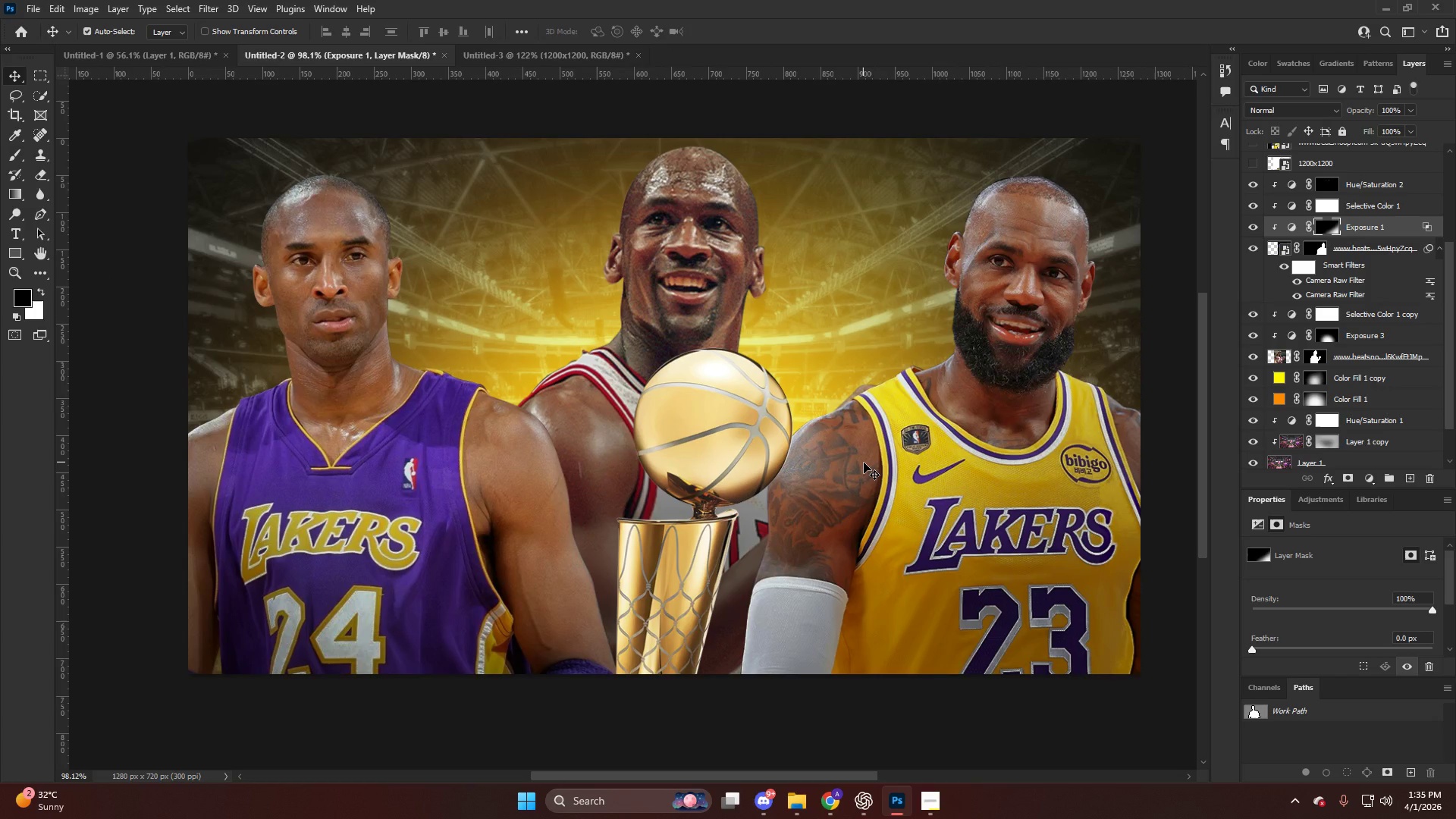 
left_click([550, 61])
 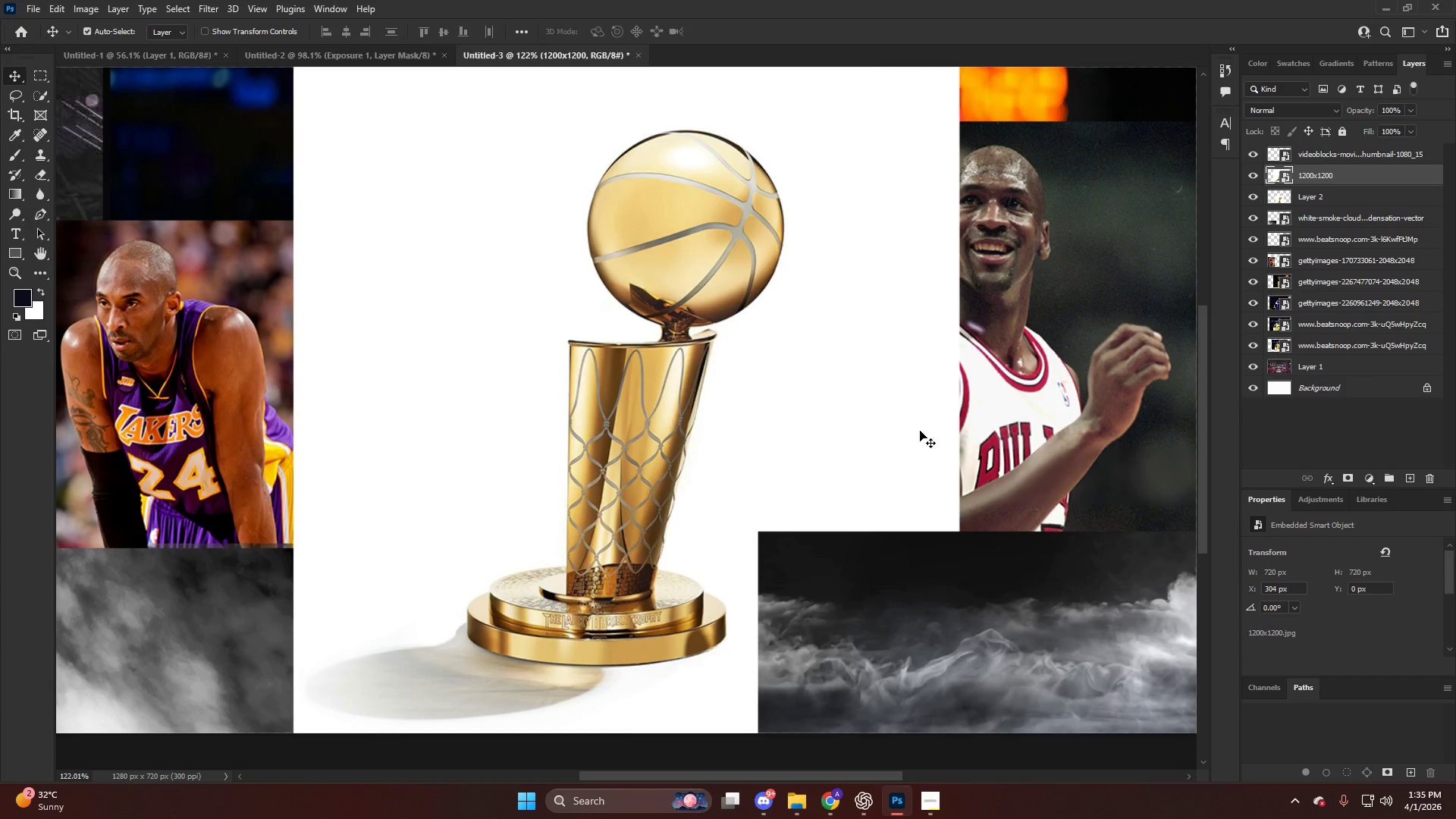 
key(V)
 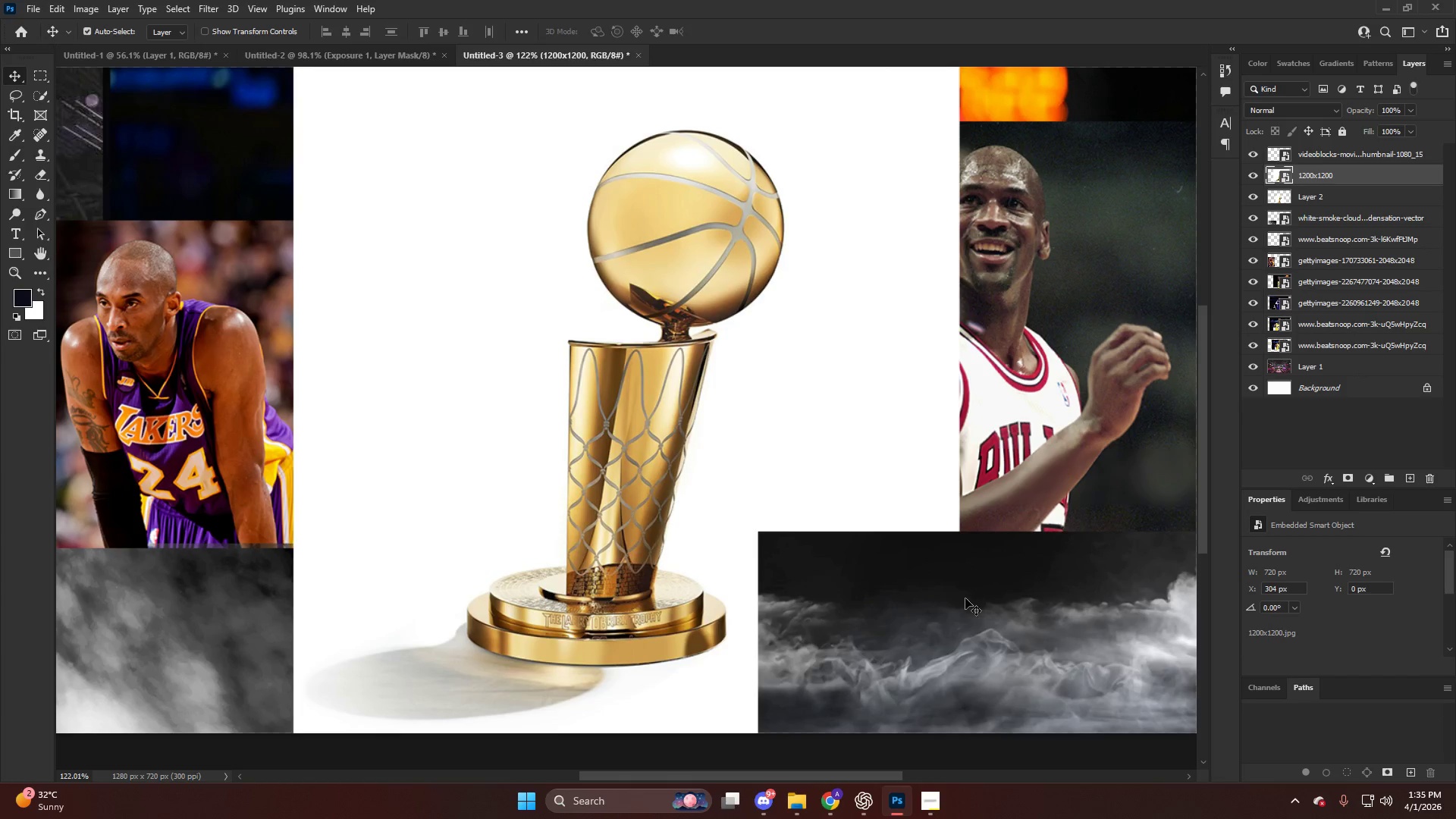 
left_click([965, 598])
 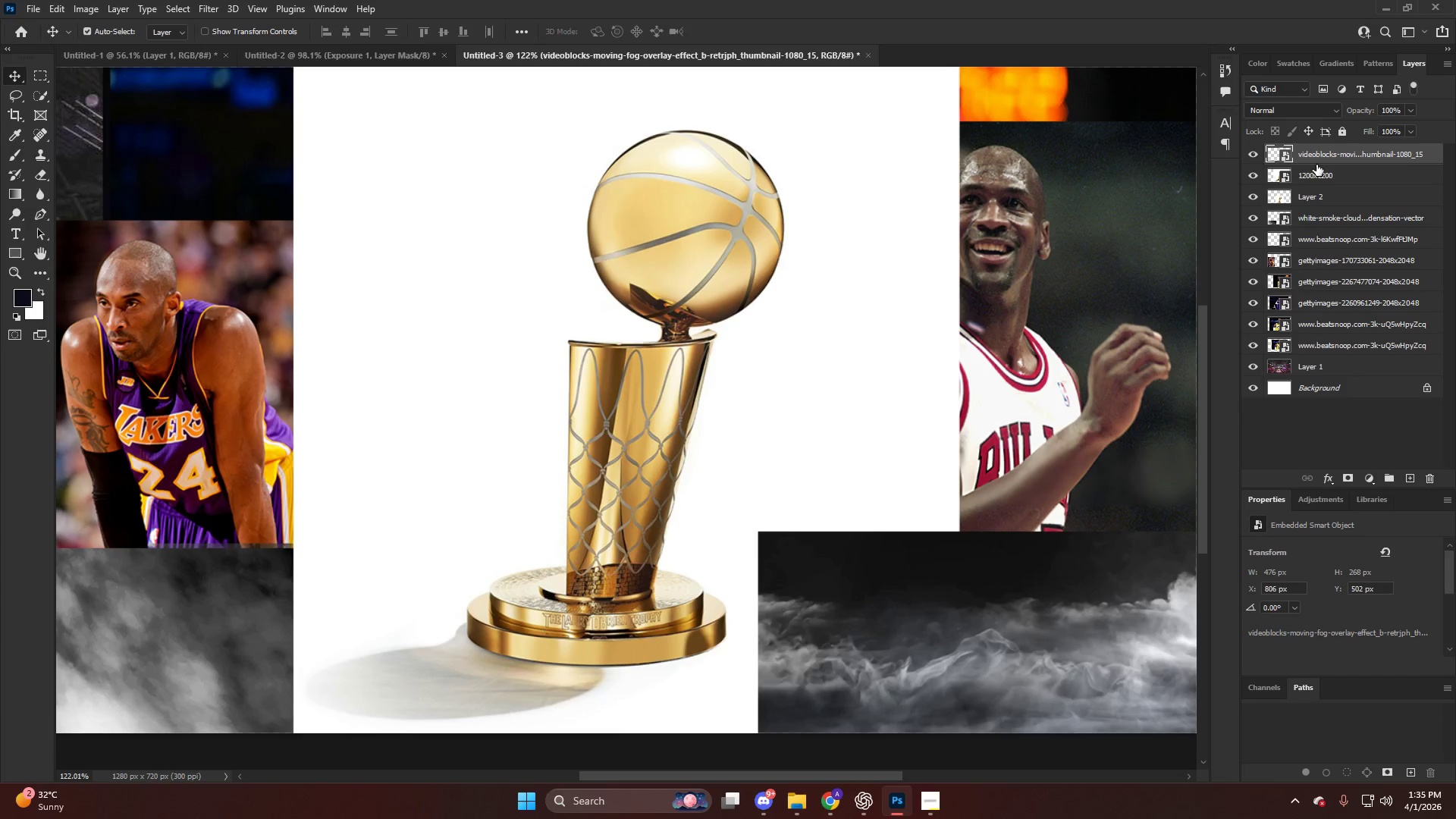 
left_click_drag(start_coordinate=[1316, 158], to_coordinate=[646, 362])
 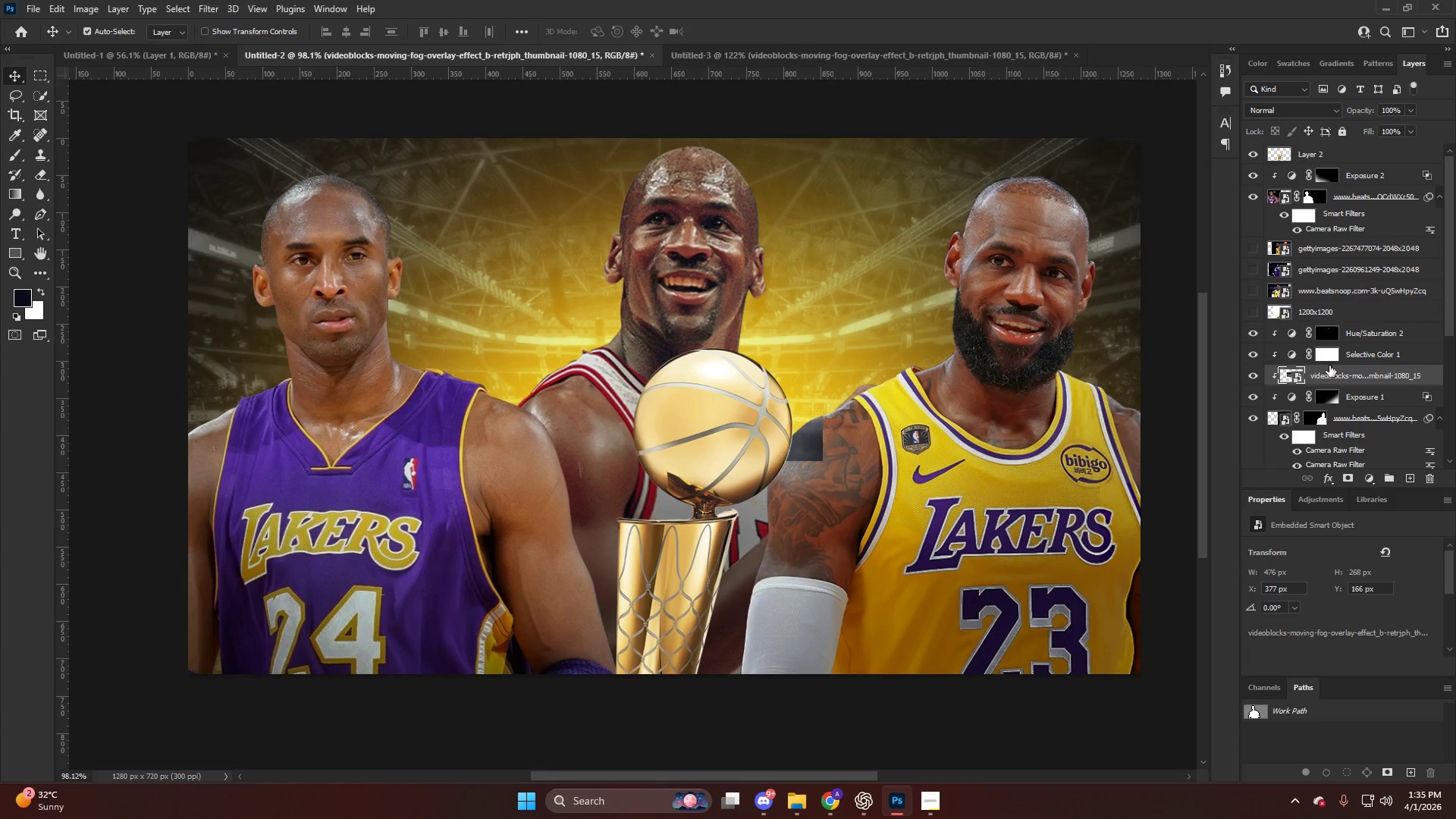 
left_click_drag(start_coordinate=[1340, 378], to_coordinate=[1332, 326])
 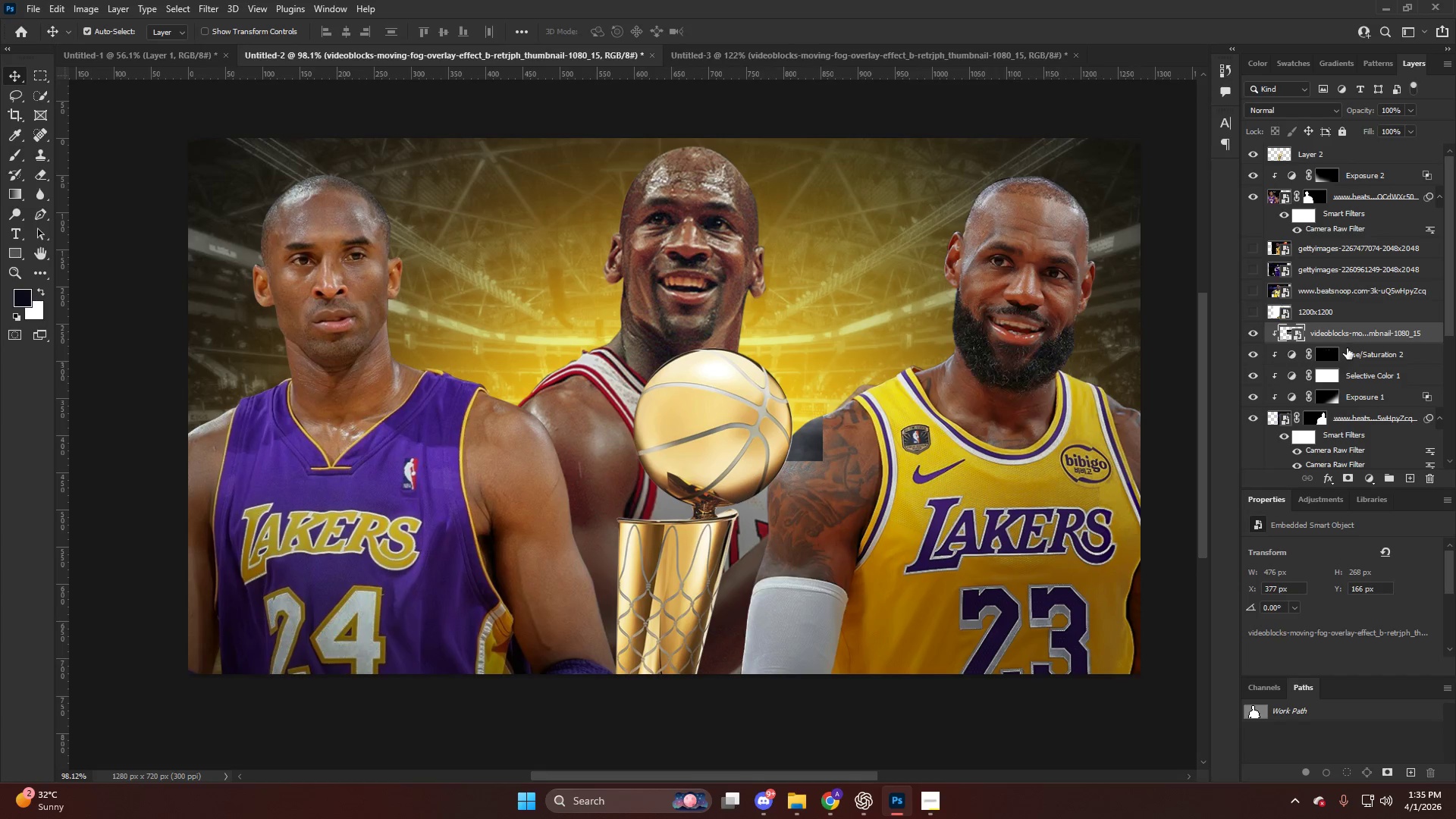 
hold_key(key=AltLeft, duration=0.48)
left_click([1348, 343])
 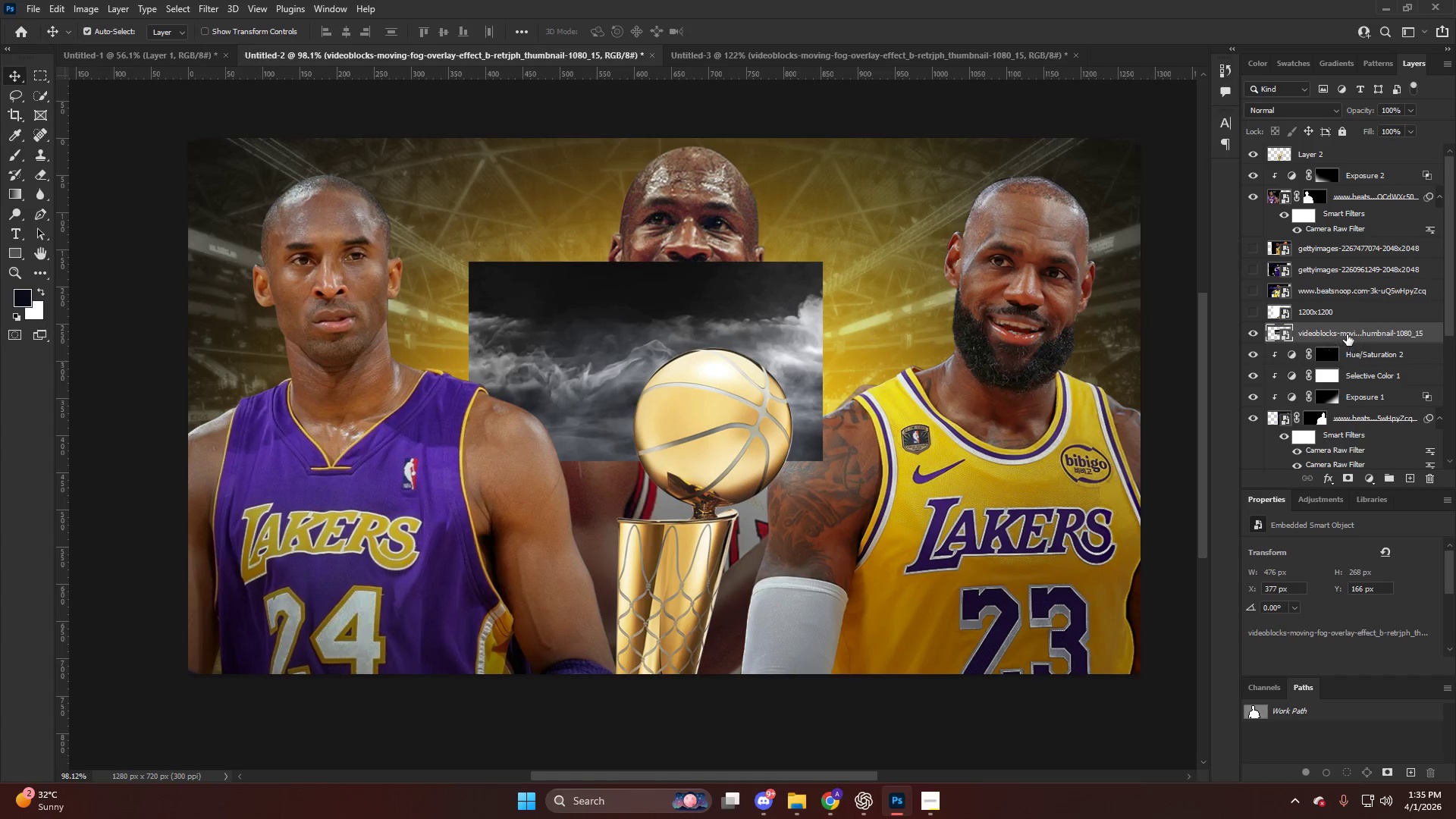 
left_click_drag(start_coordinate=[1346, 333], to_coordinate=[1316, 115])
 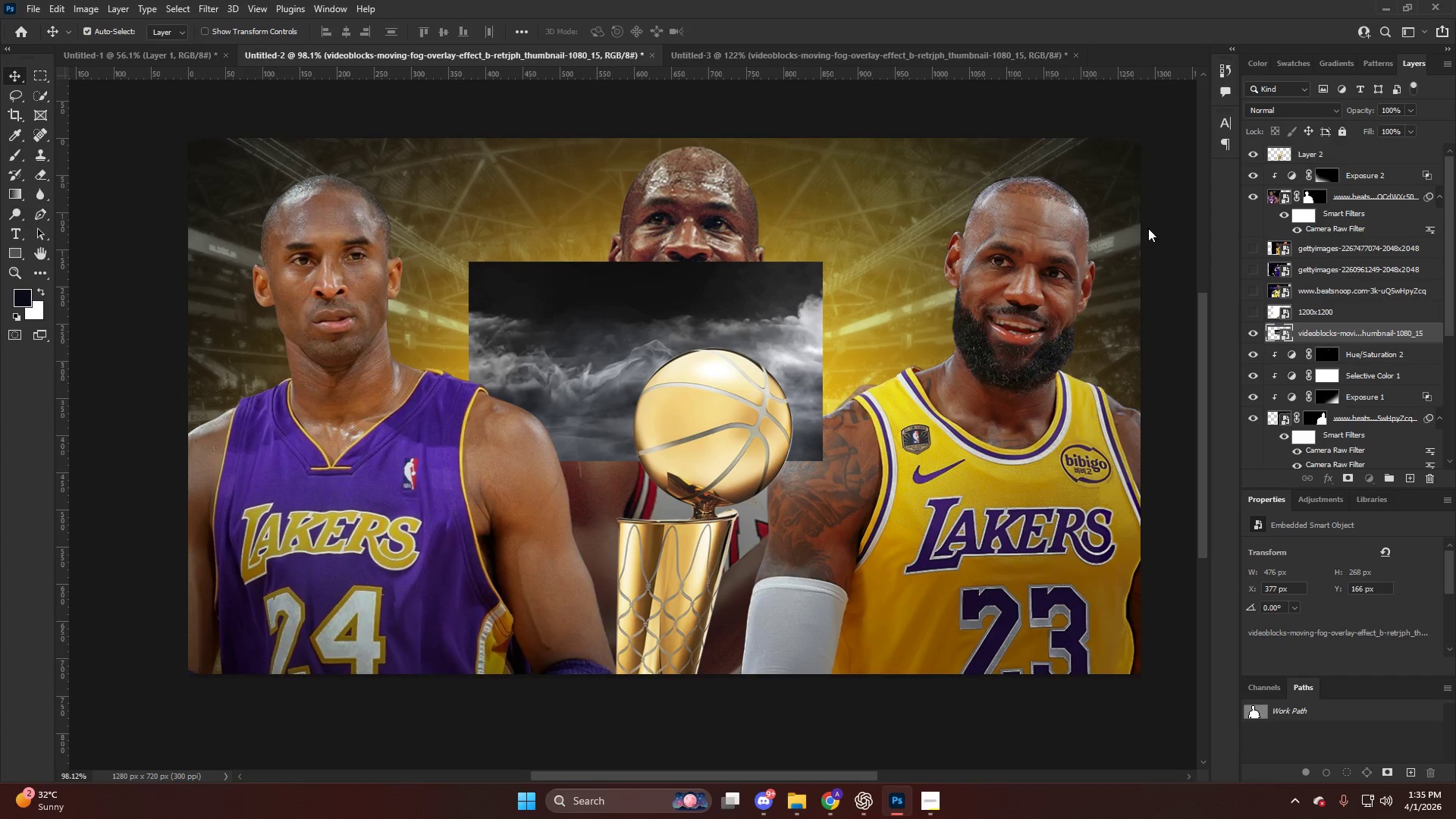 
hold_key(key=AltLeft, duration=0.36)
scroll: coordinate [748, 340], scroll_direction: down, amount: 5.0
 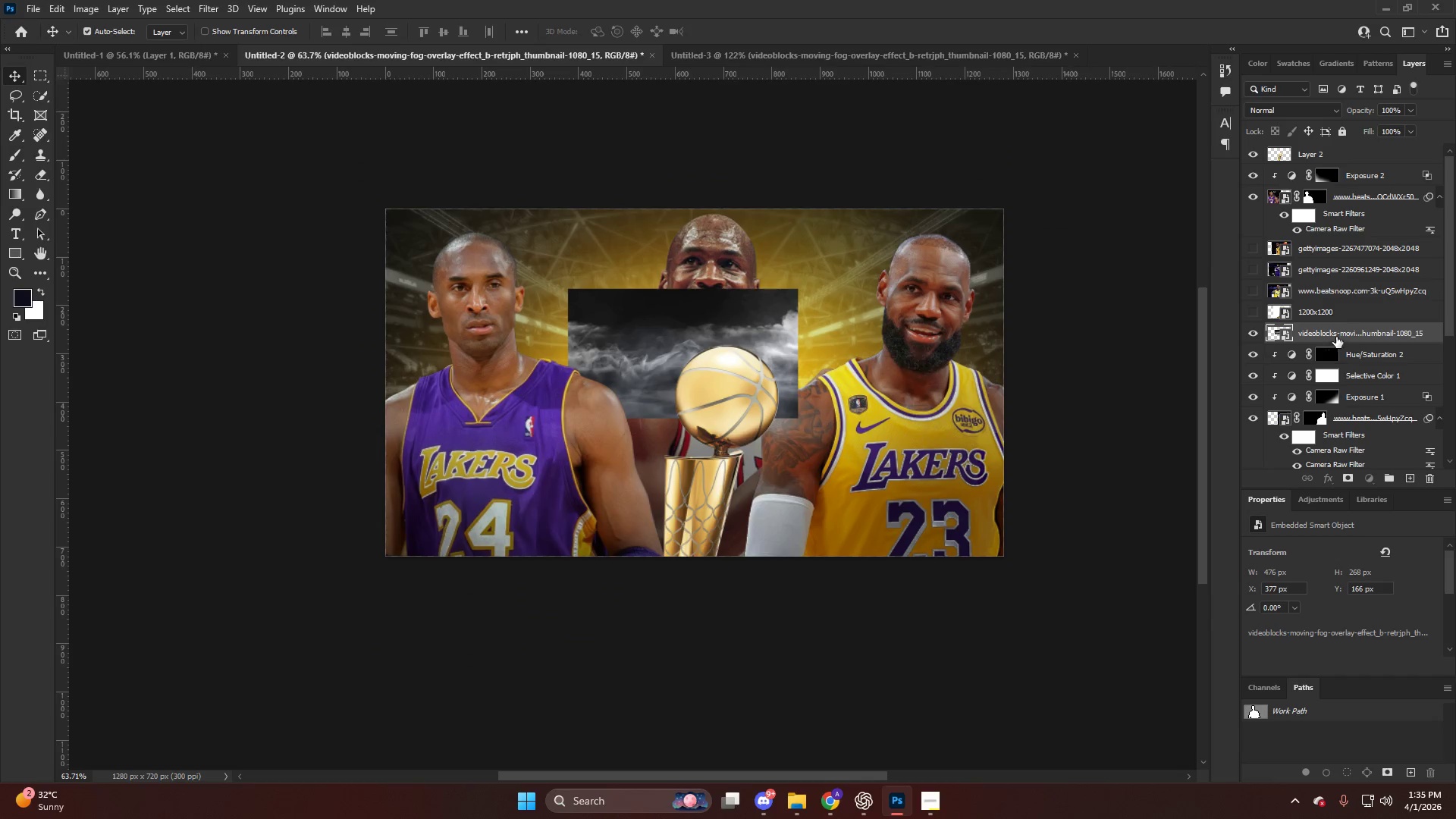 
left_click_drag(start_coordinate=[1335, 334], to_coordinate=[1324, 146])
 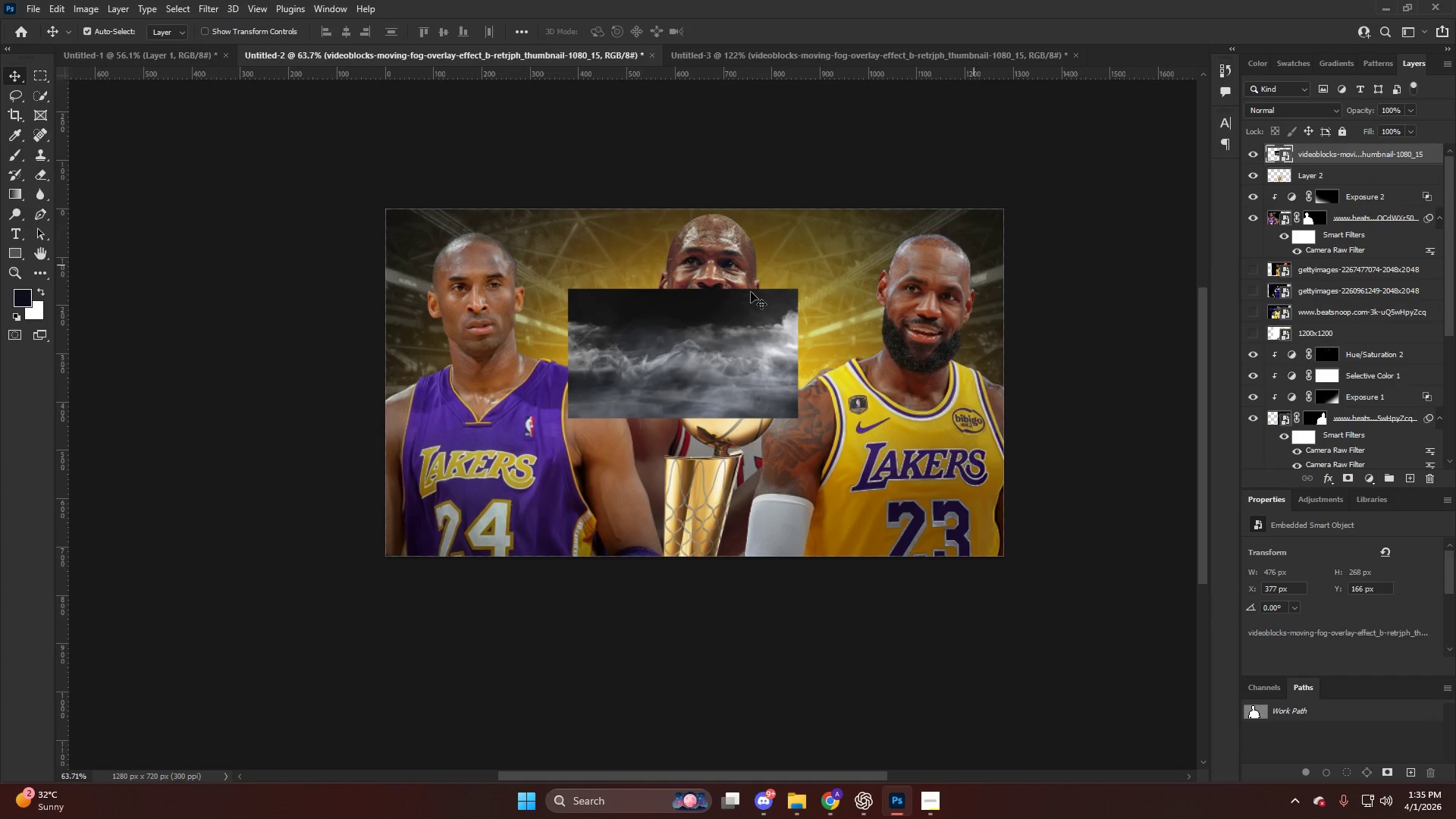 
key(V)
 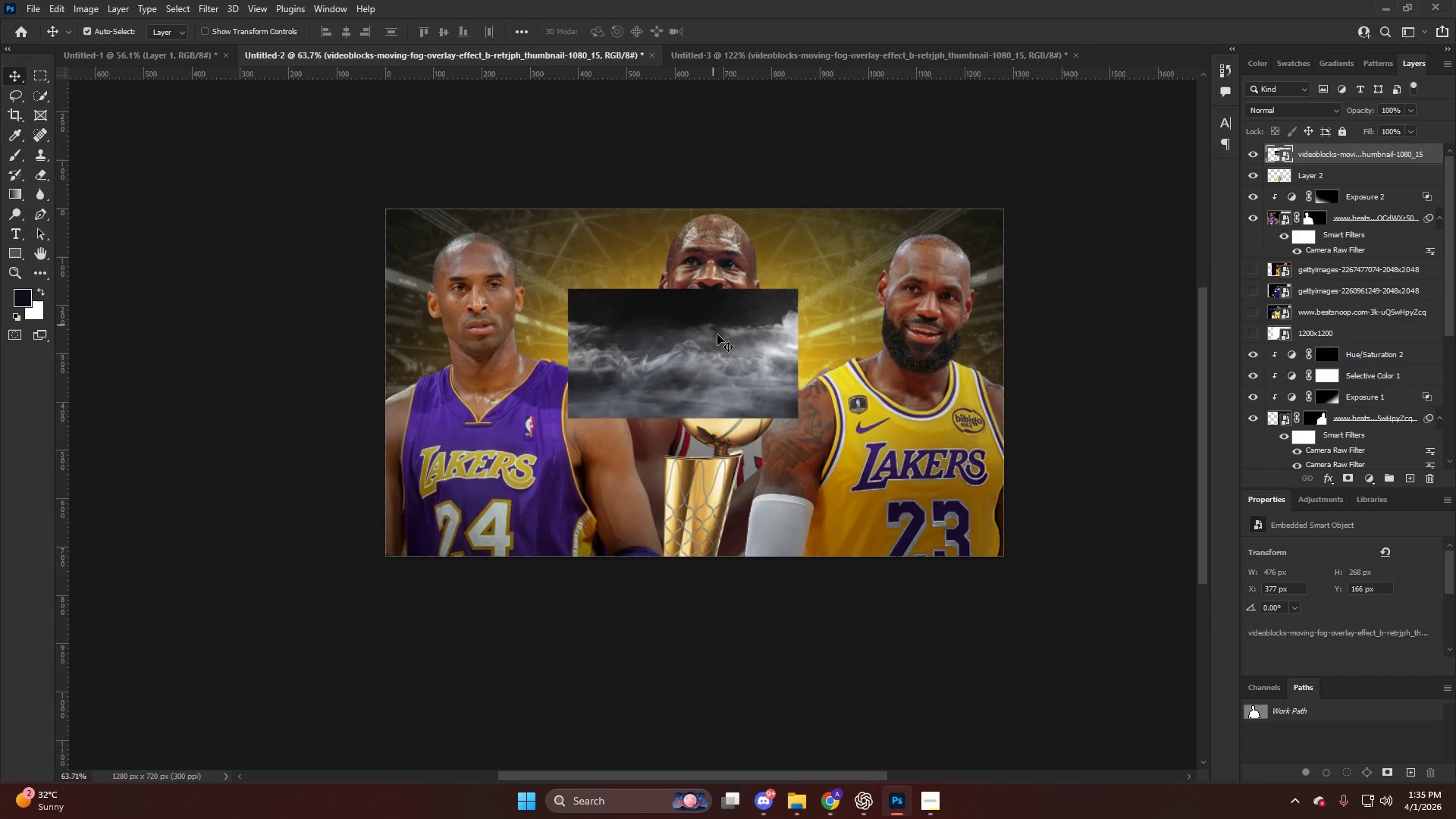 
left_click_drag(start_coordinate=[717, 332], to_coordinate=[723, 389])
 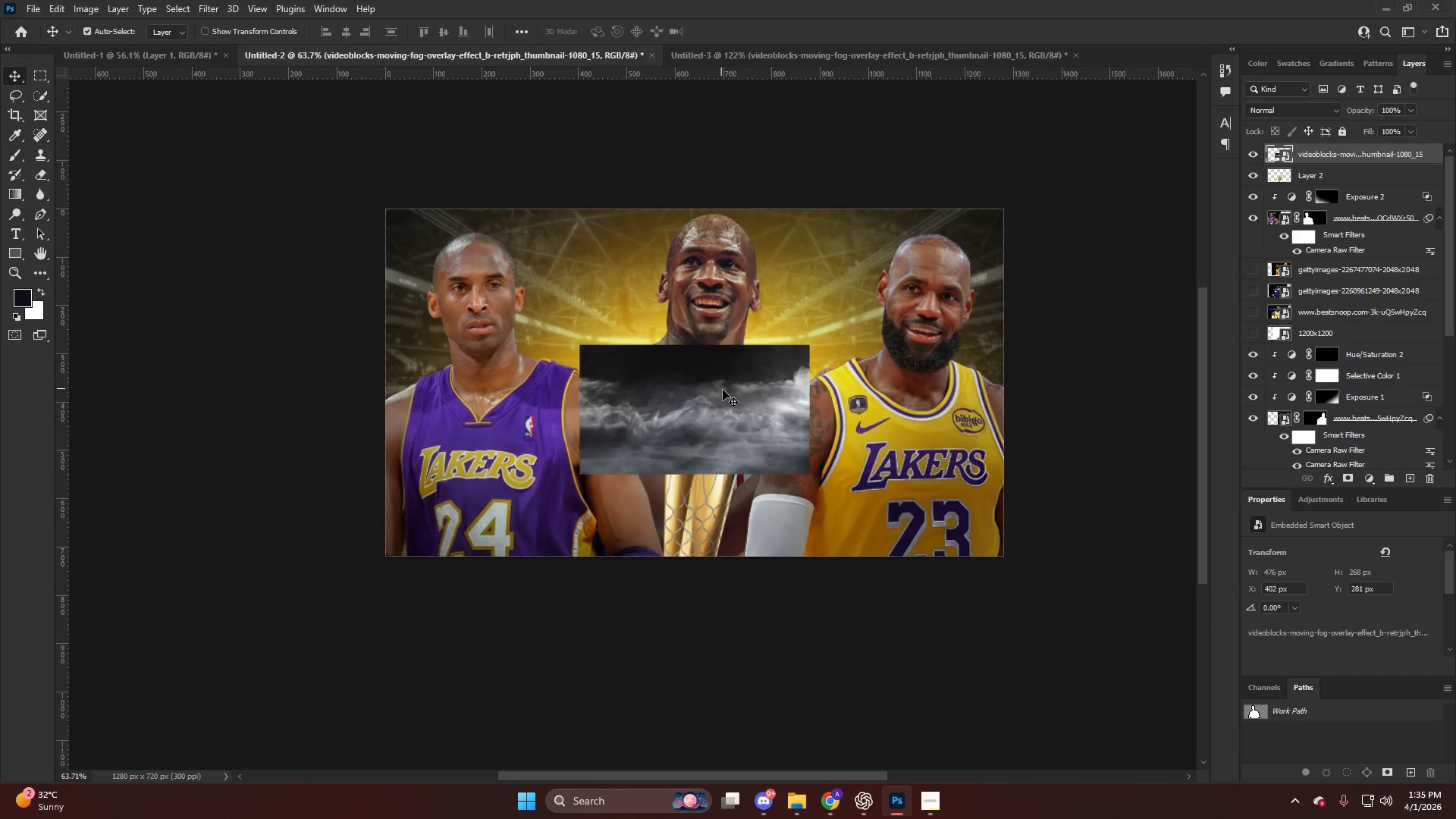 
key(Control+T)
 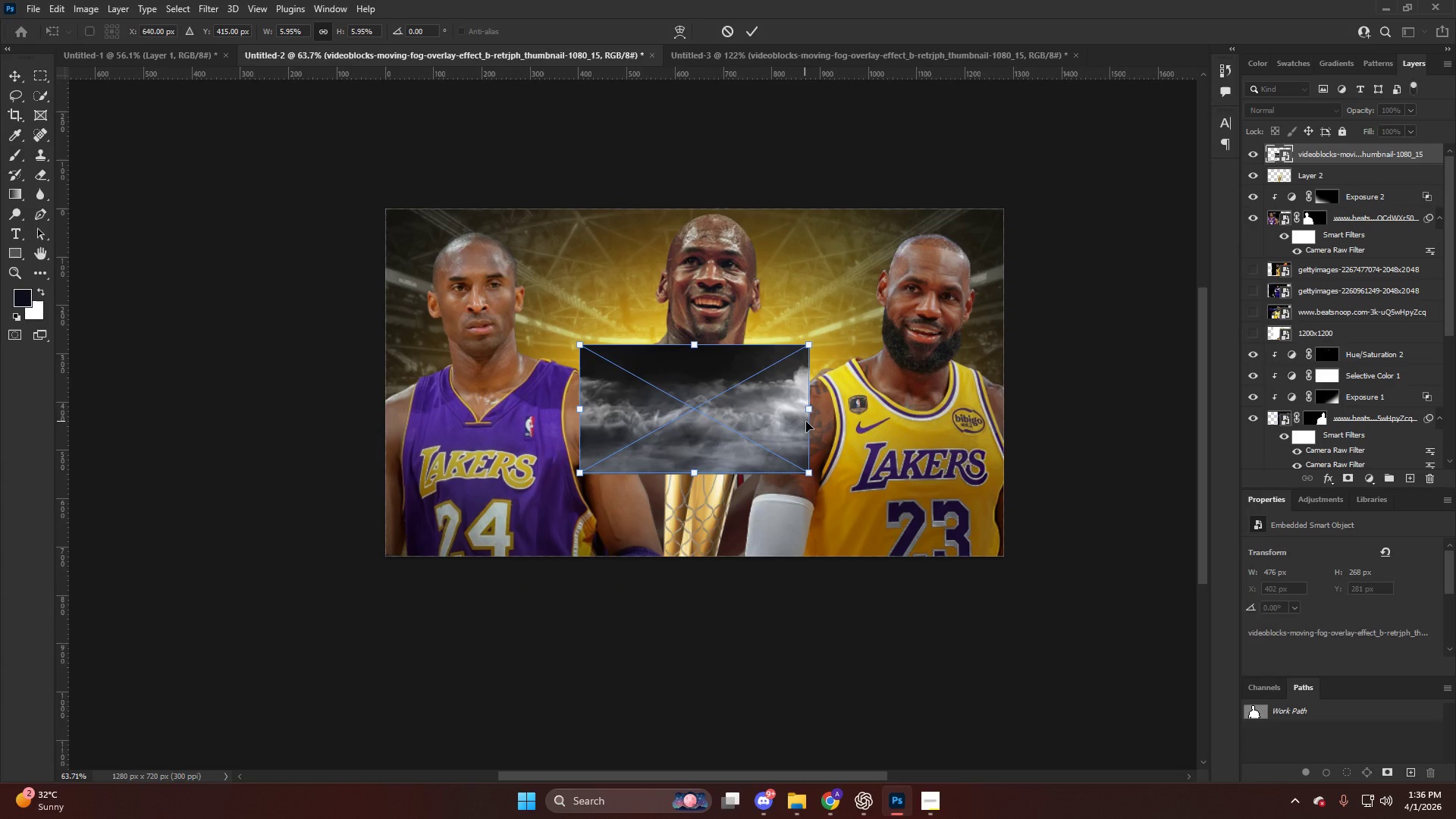 
hold_key(key=AltLeft, duration=0.94)
left_click_drag(start_coordinate=[808, 406], to_coordinate=[1031, 470])
 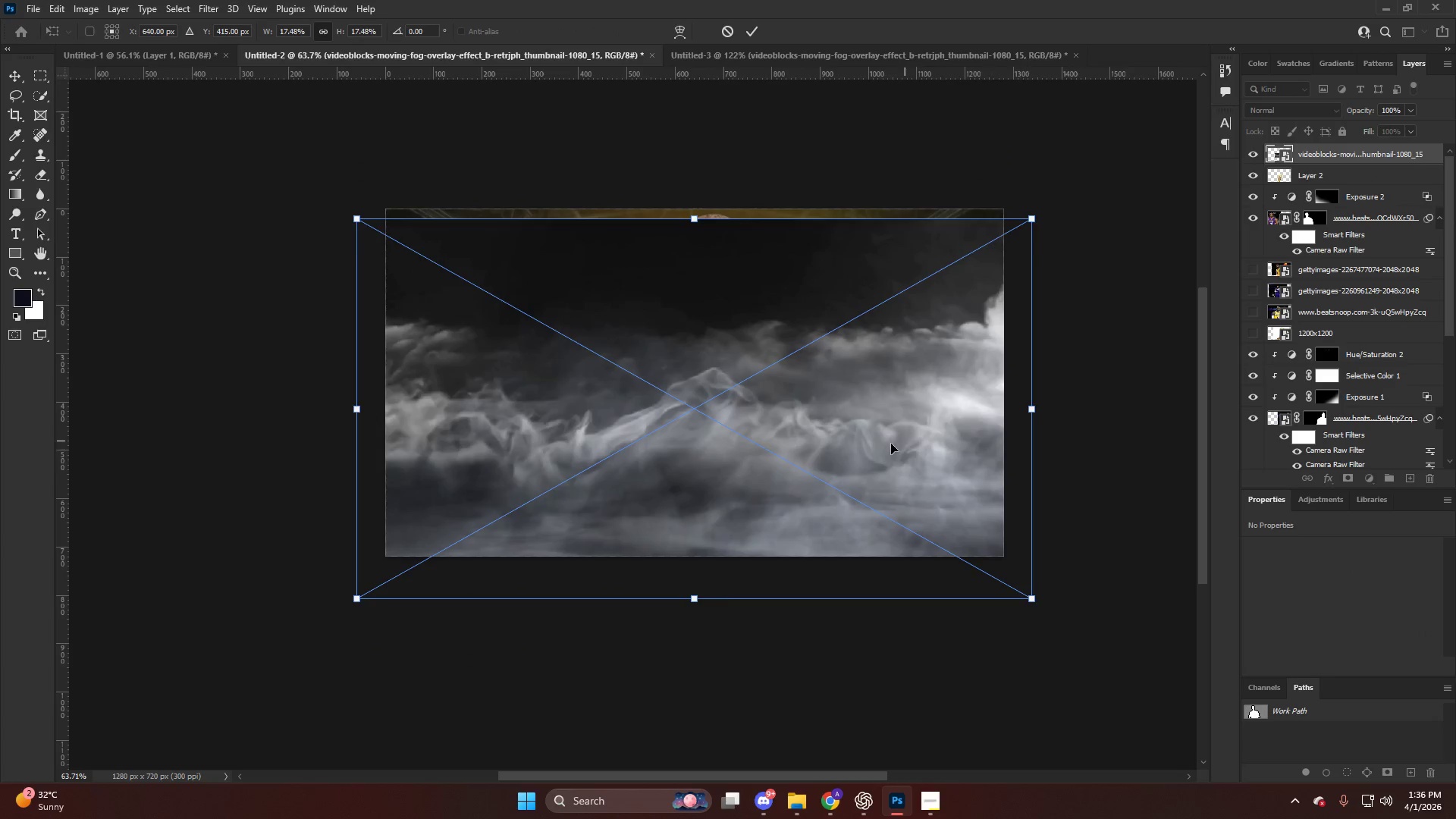 
left_click_drag(start_coordinate=[891, 446], to_coordinate=[892, 462])
 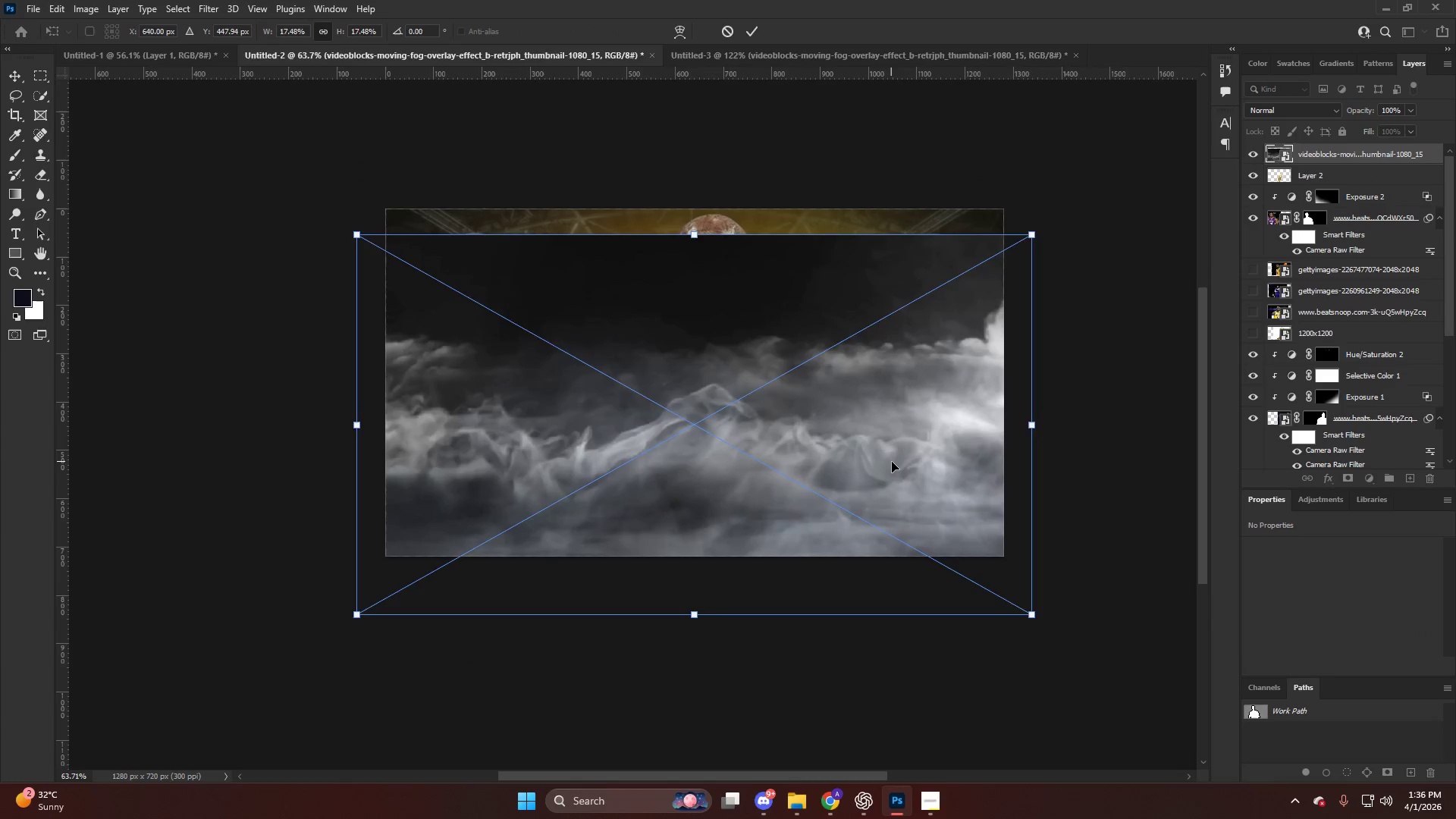 
key(NumpadEnter)
 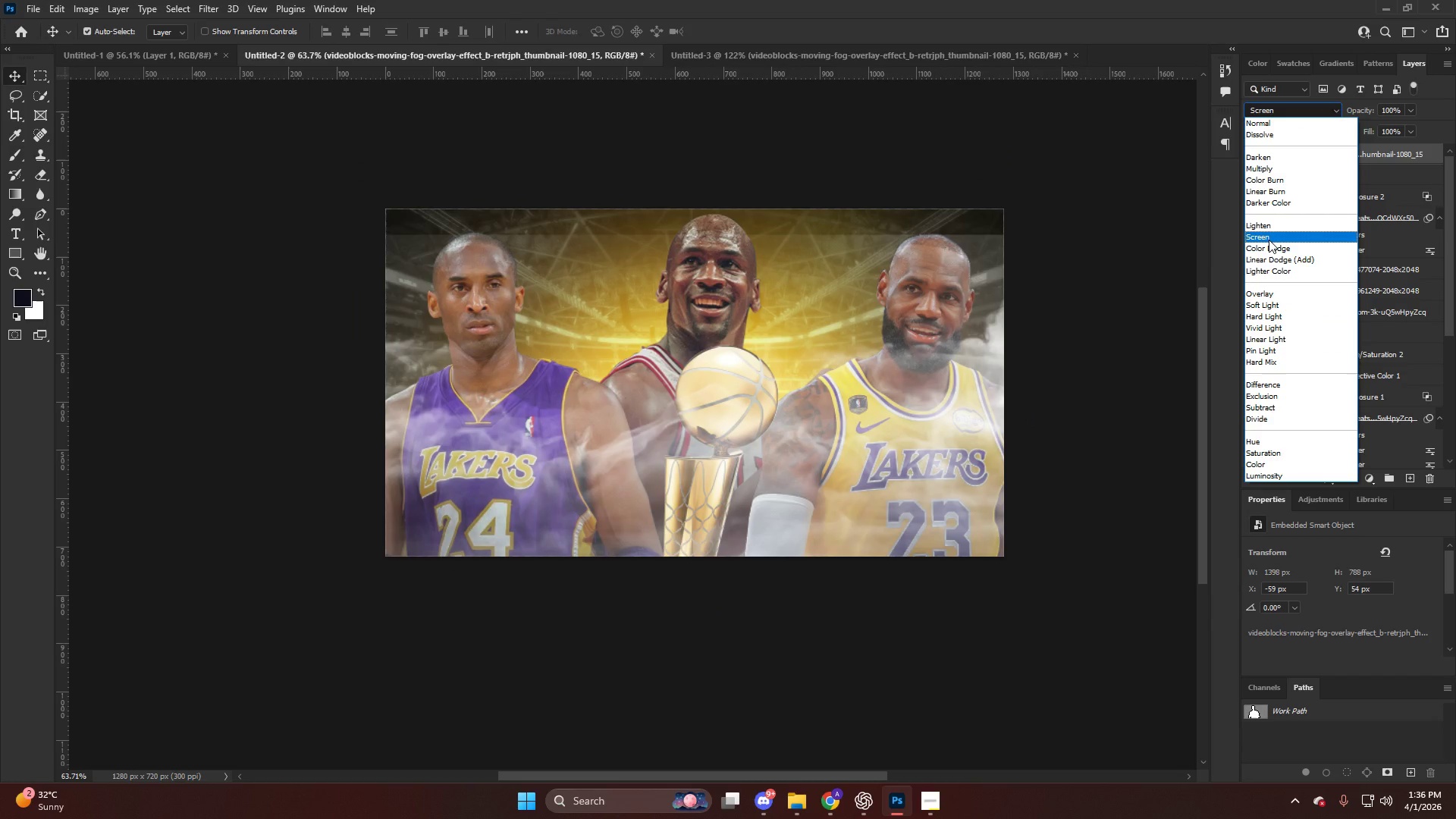 
key(NumpadEnter)
 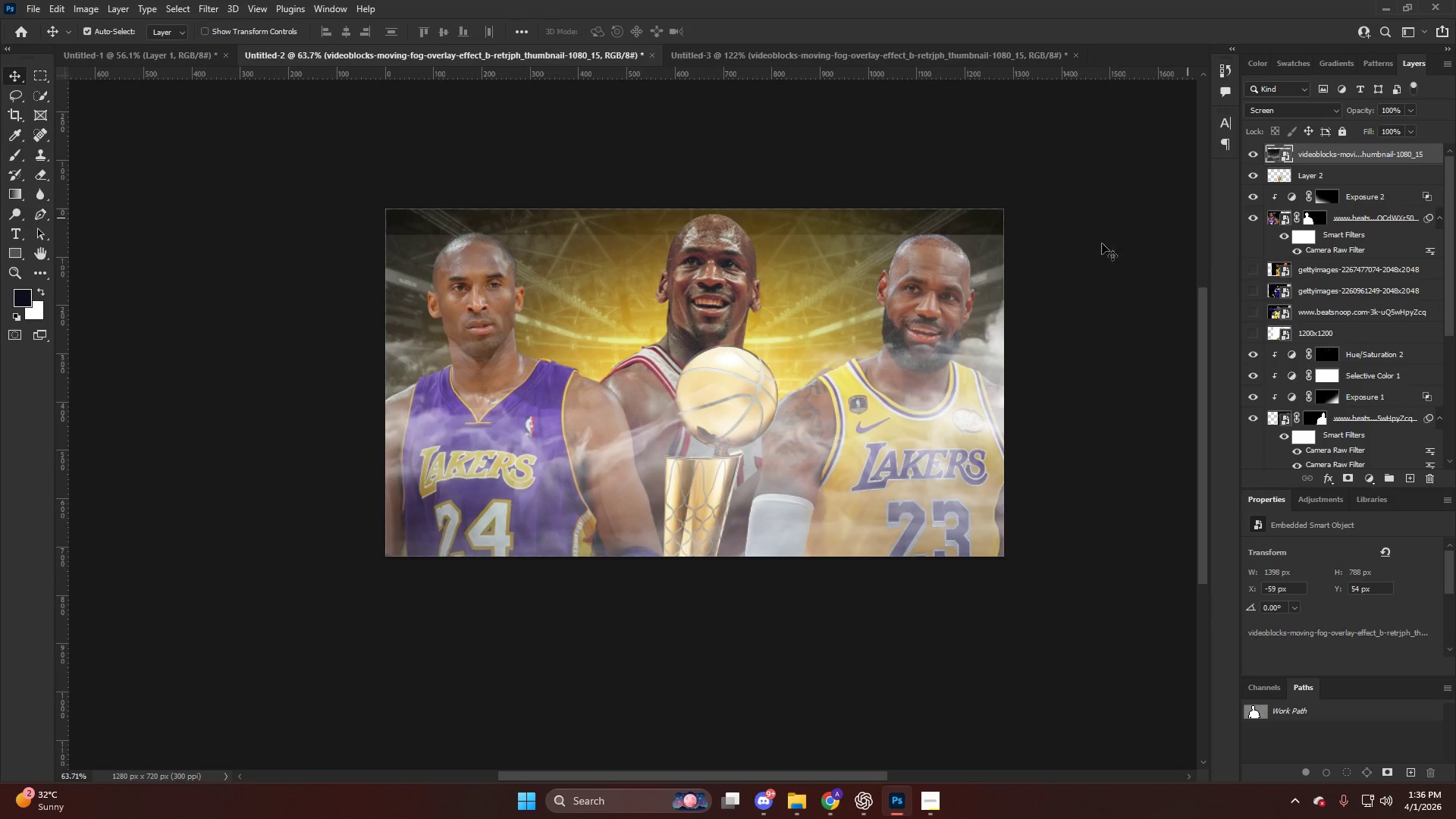 
key(V)
 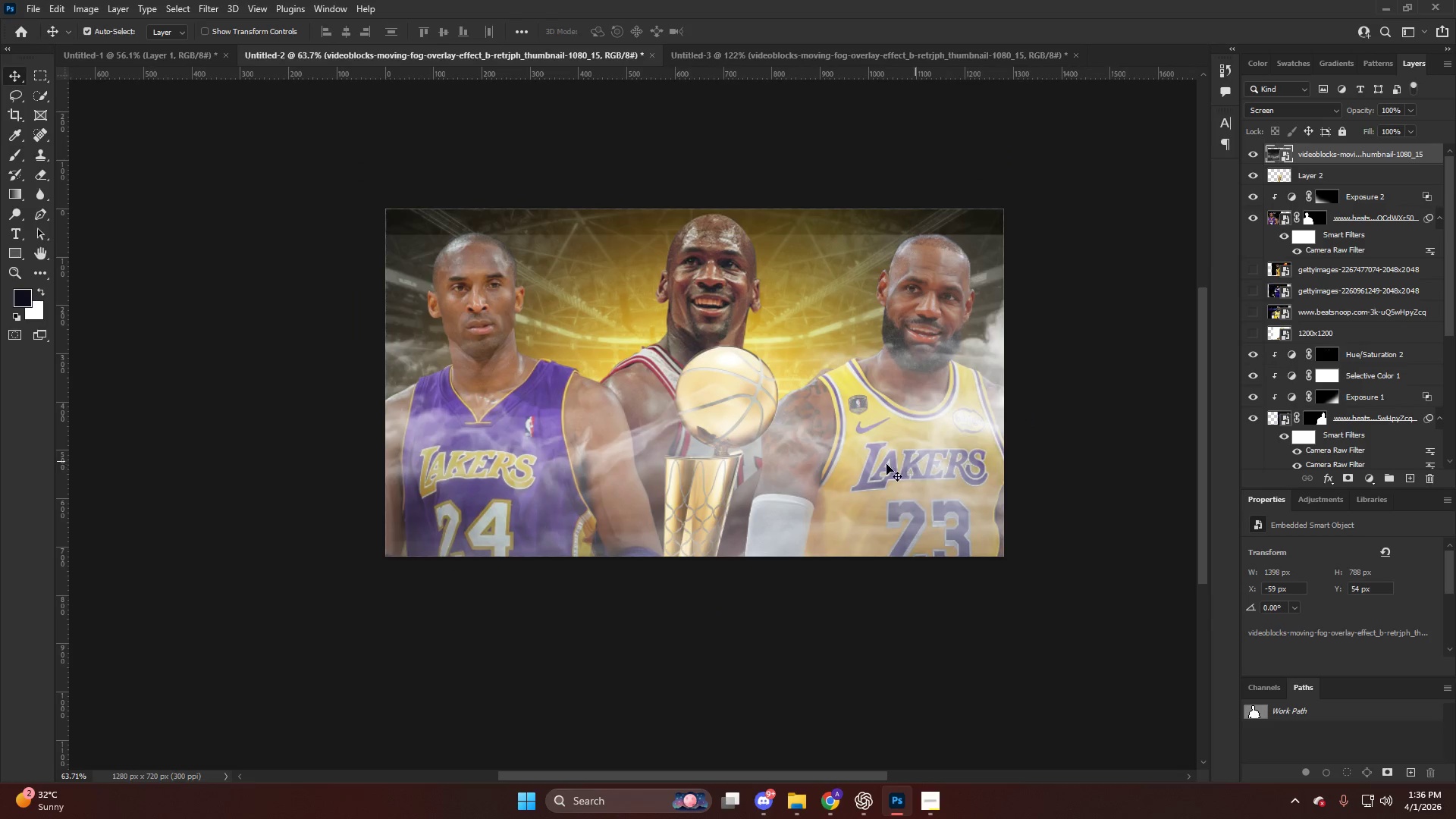 
left_click_drag(start_coordinate=[886, 464], to_coordinate=[895, 537])
 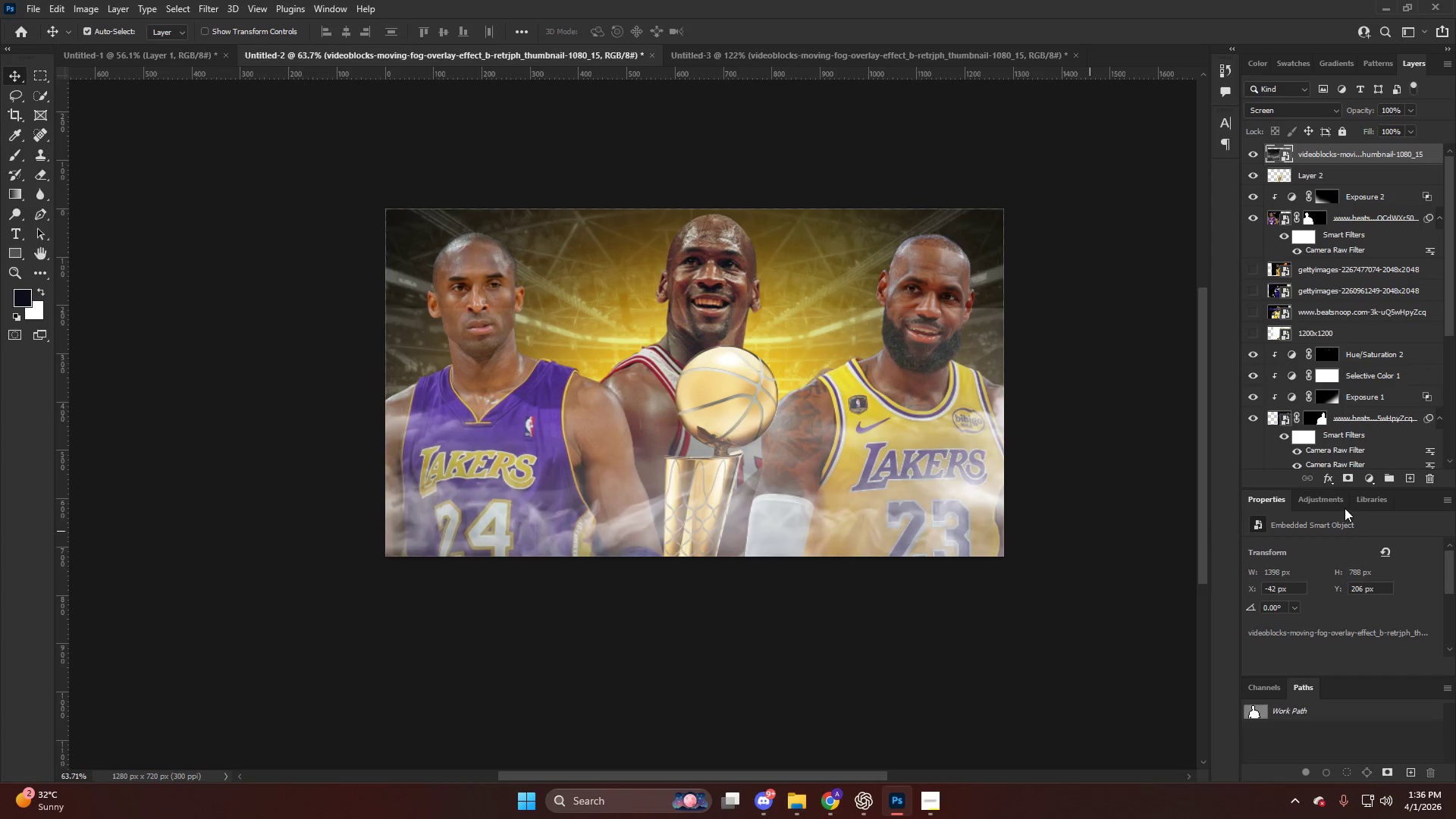 
hold_key(key=AltLeft, duration=0.62)
left_click([1345, 474])
 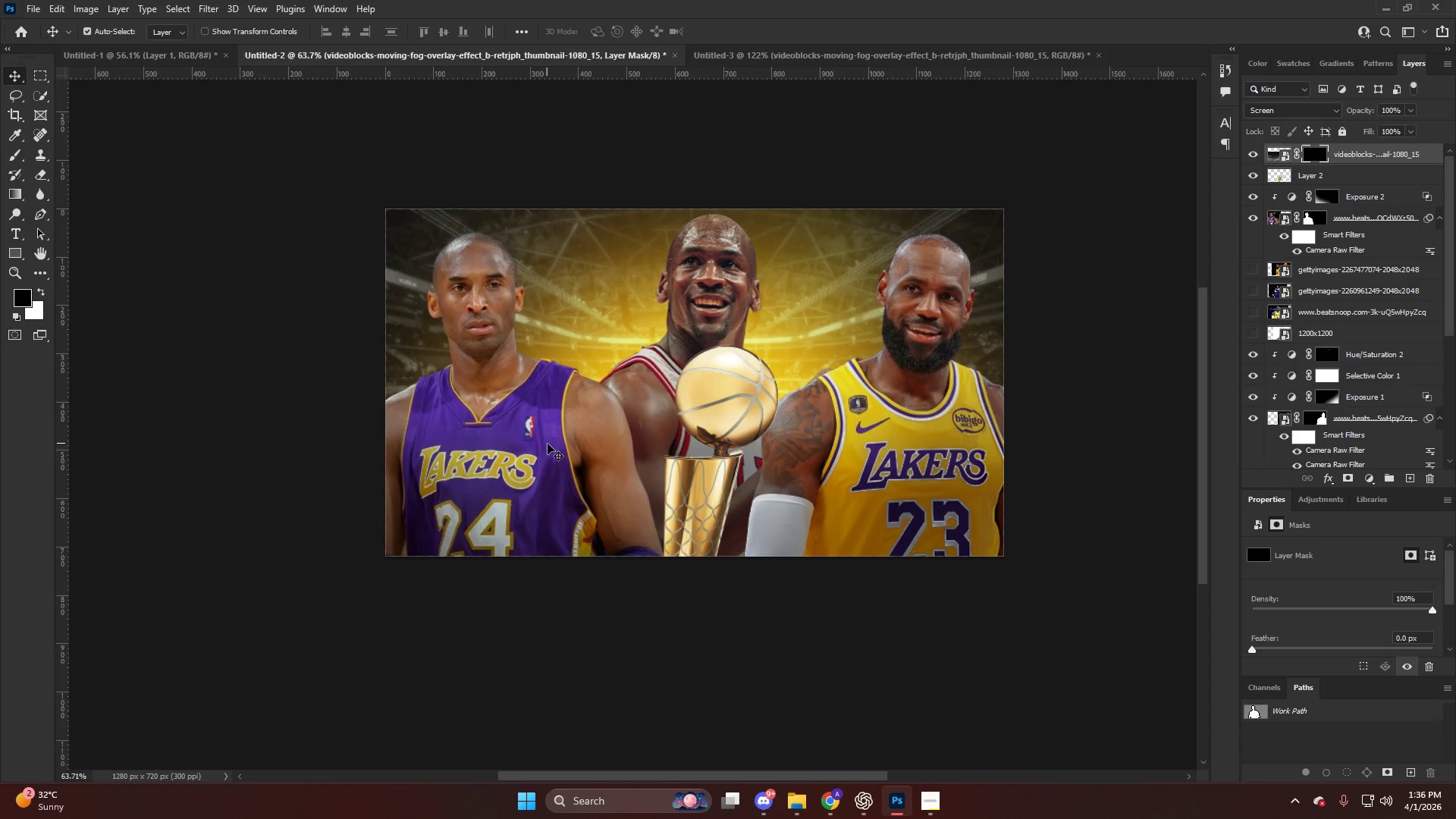 
key(B)
 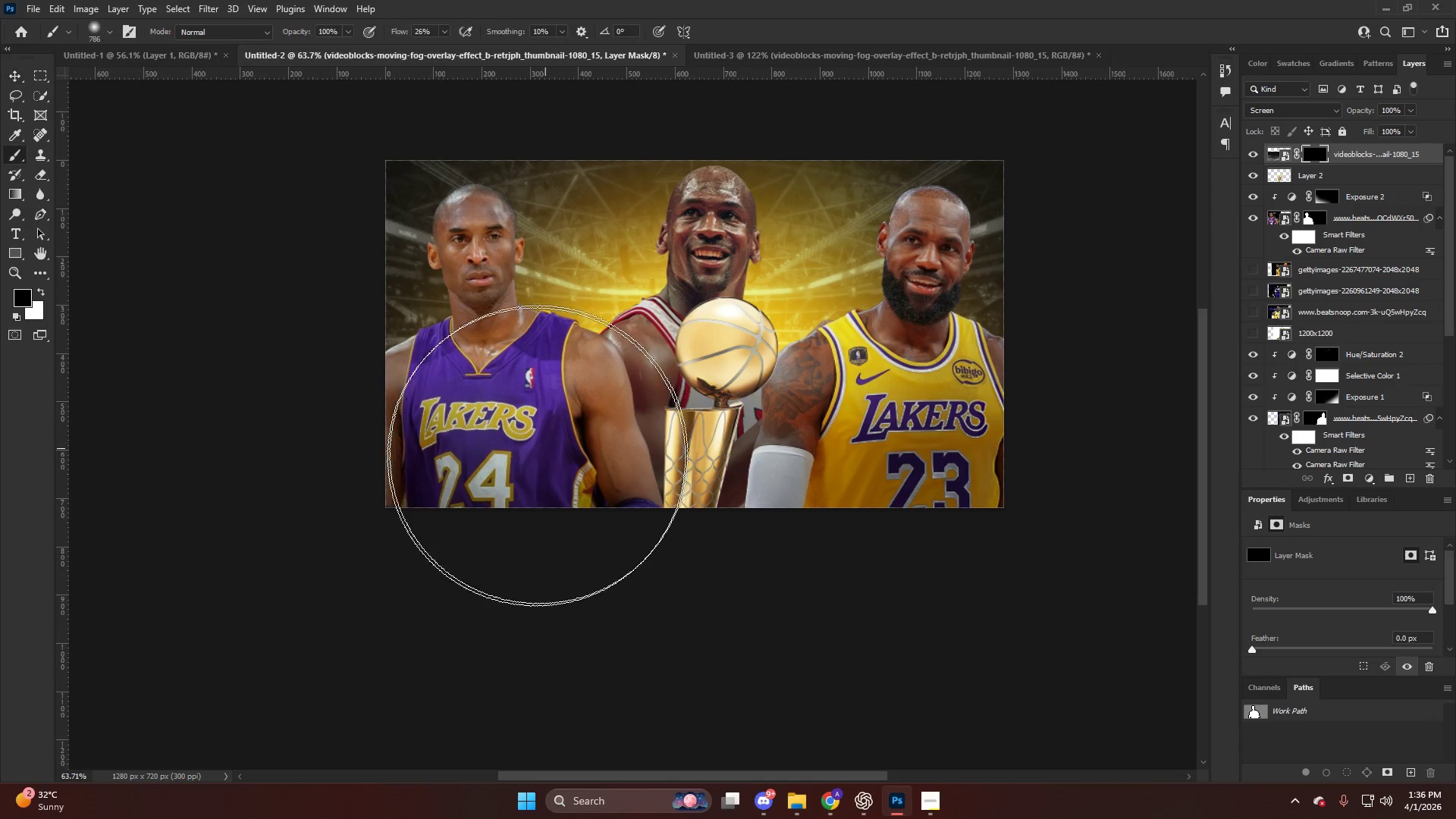 
scroll: coordinate [548, 444], scroll_direction: down, amount: 4.0
 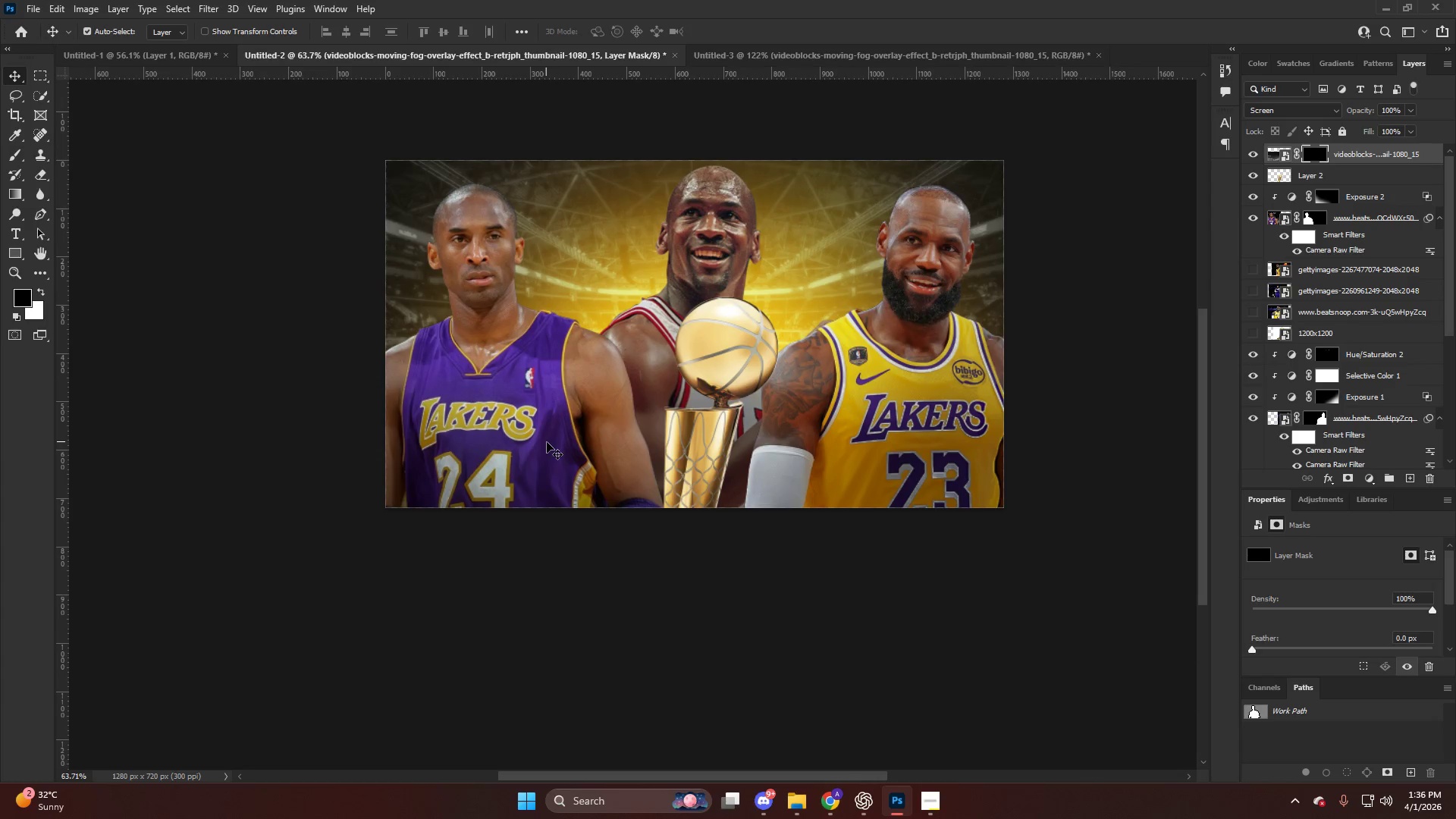 
key(Alt+AltLeft)
 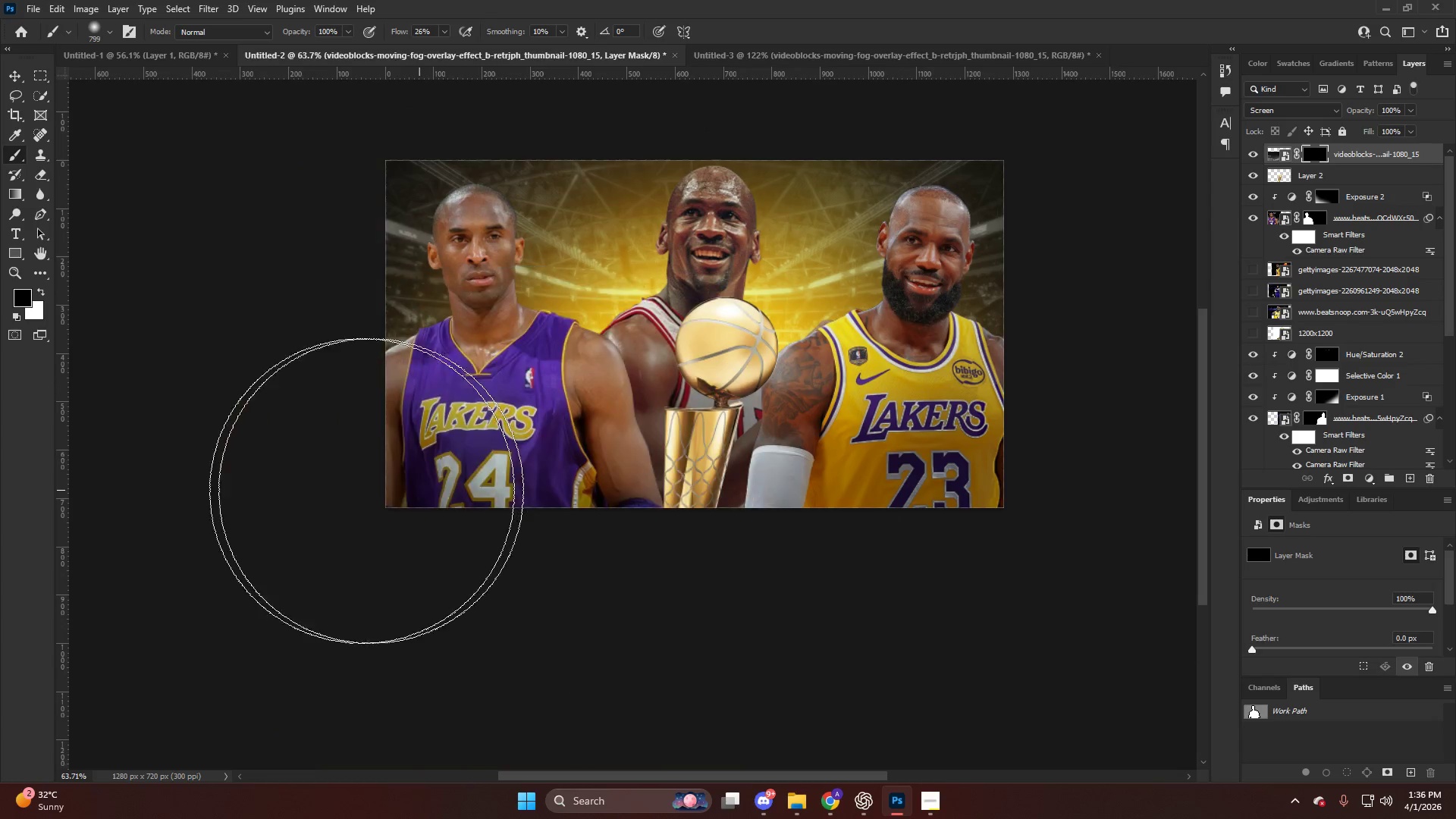 
left_click_drag(start_coordinate=[334, 498], to_coordinate=[351, 581])
 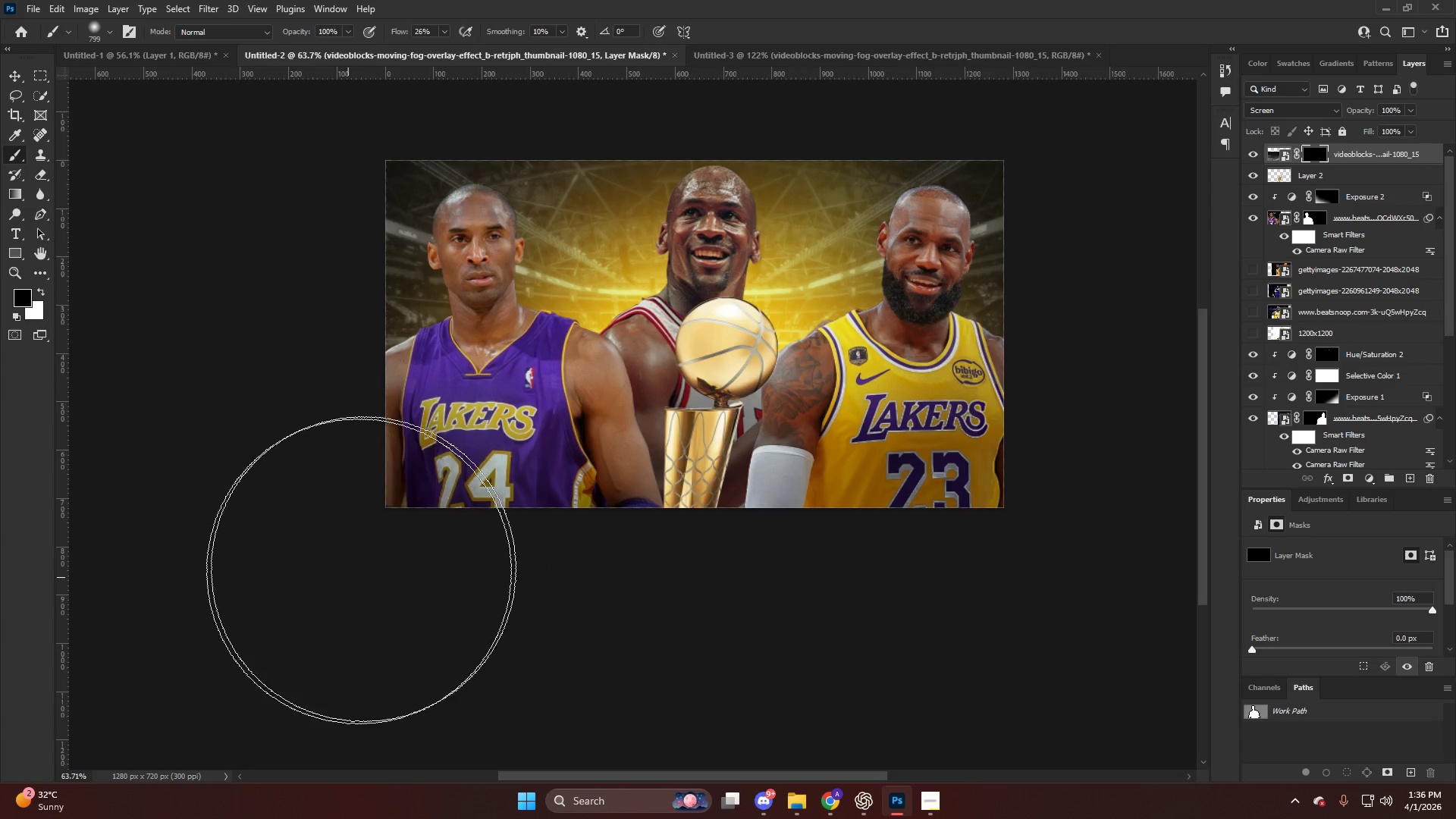 
key(X)
 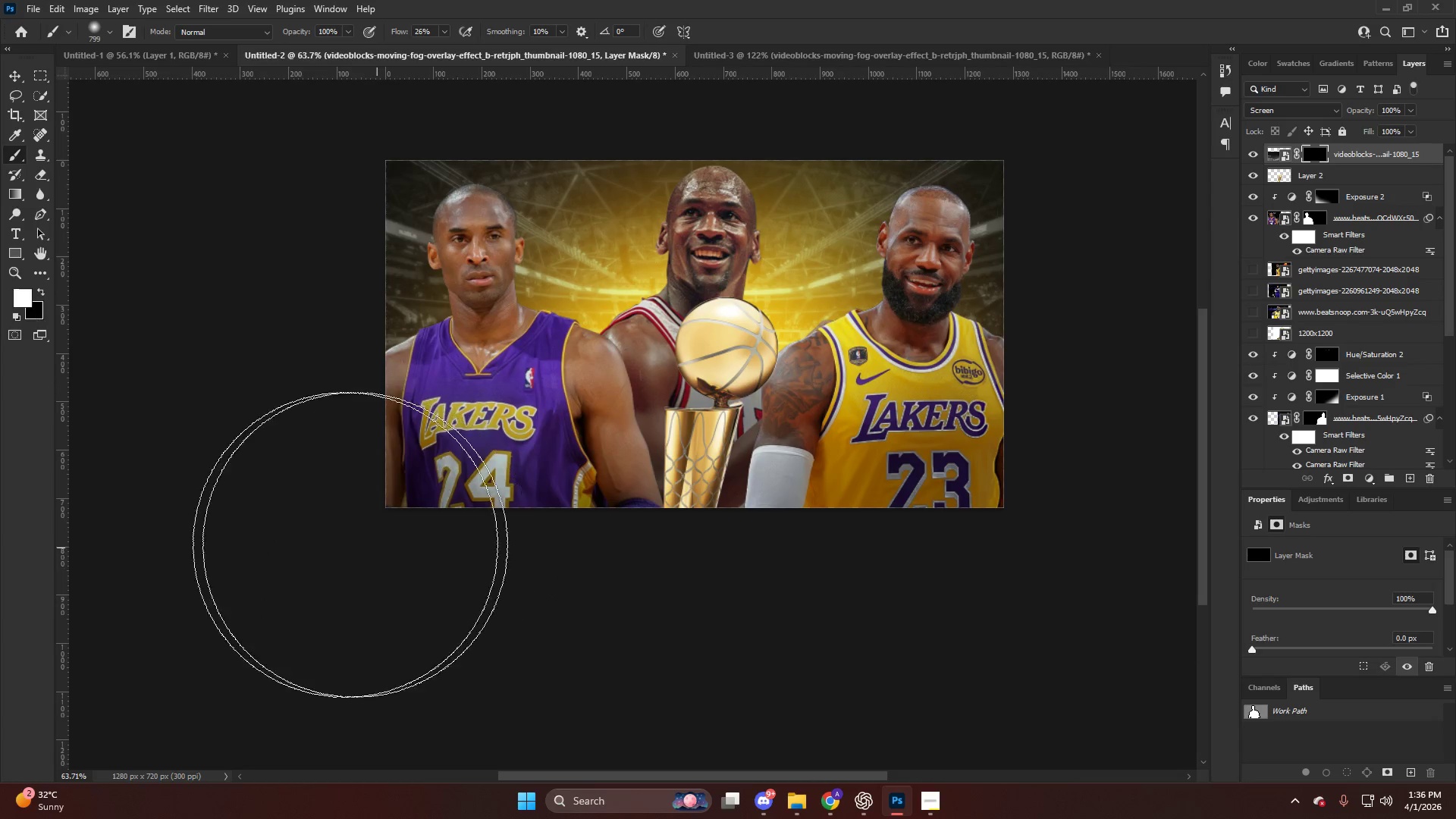 
left_click_drag(start_coordinate=[315, 545], to_coordinate=[1141, 504])
 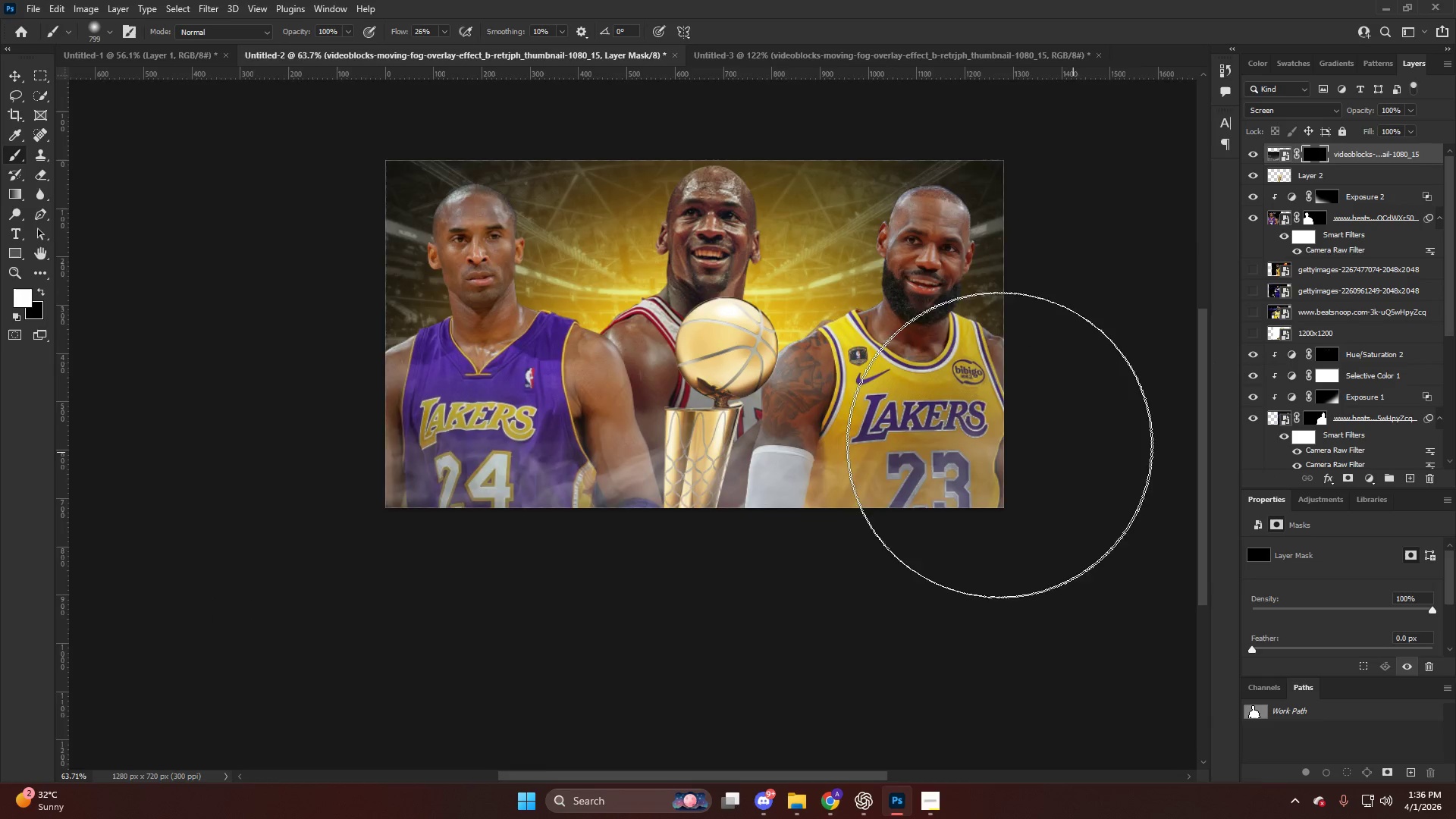 
key(Alt+AltLeft)
 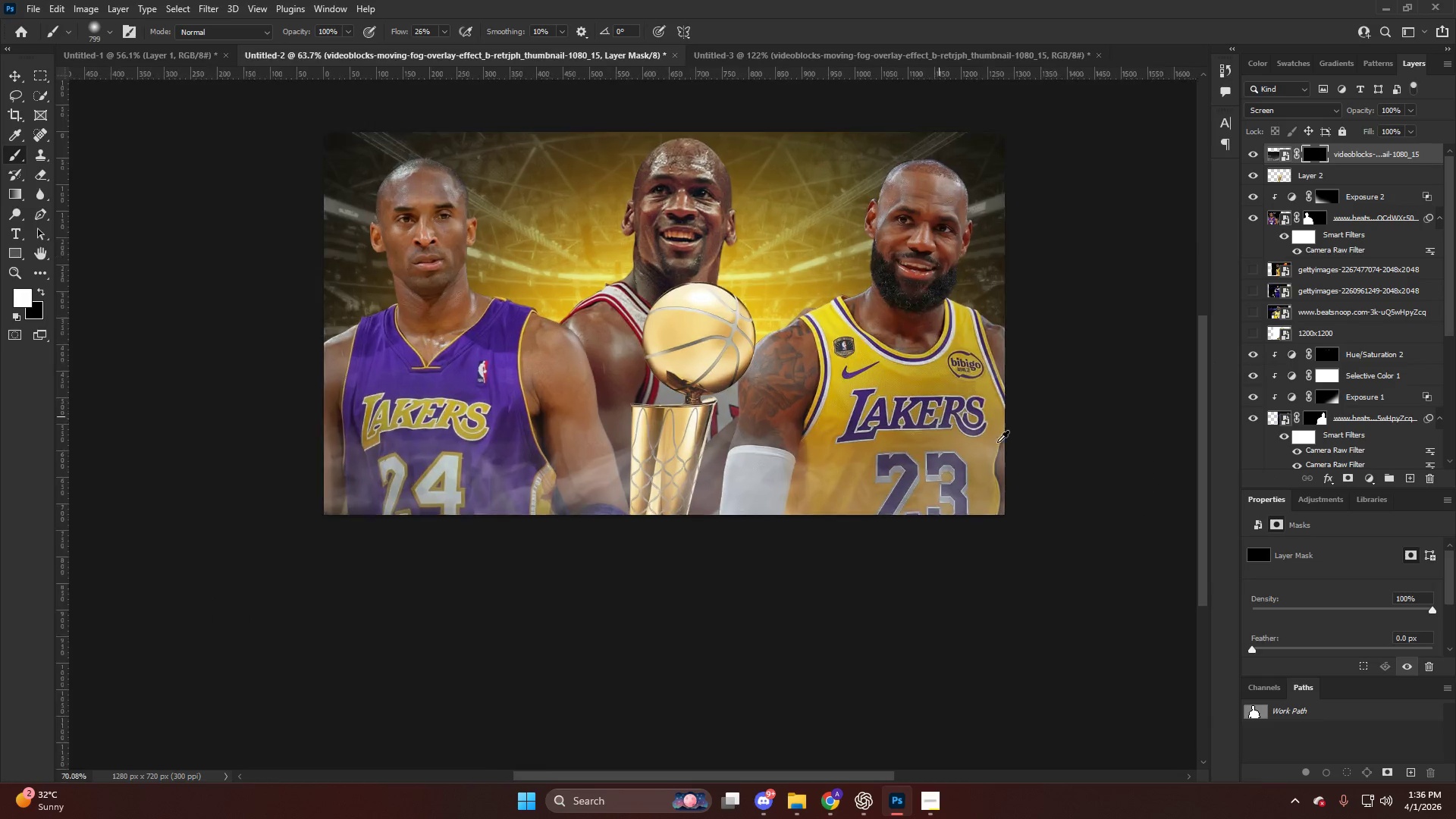 
key(V)
 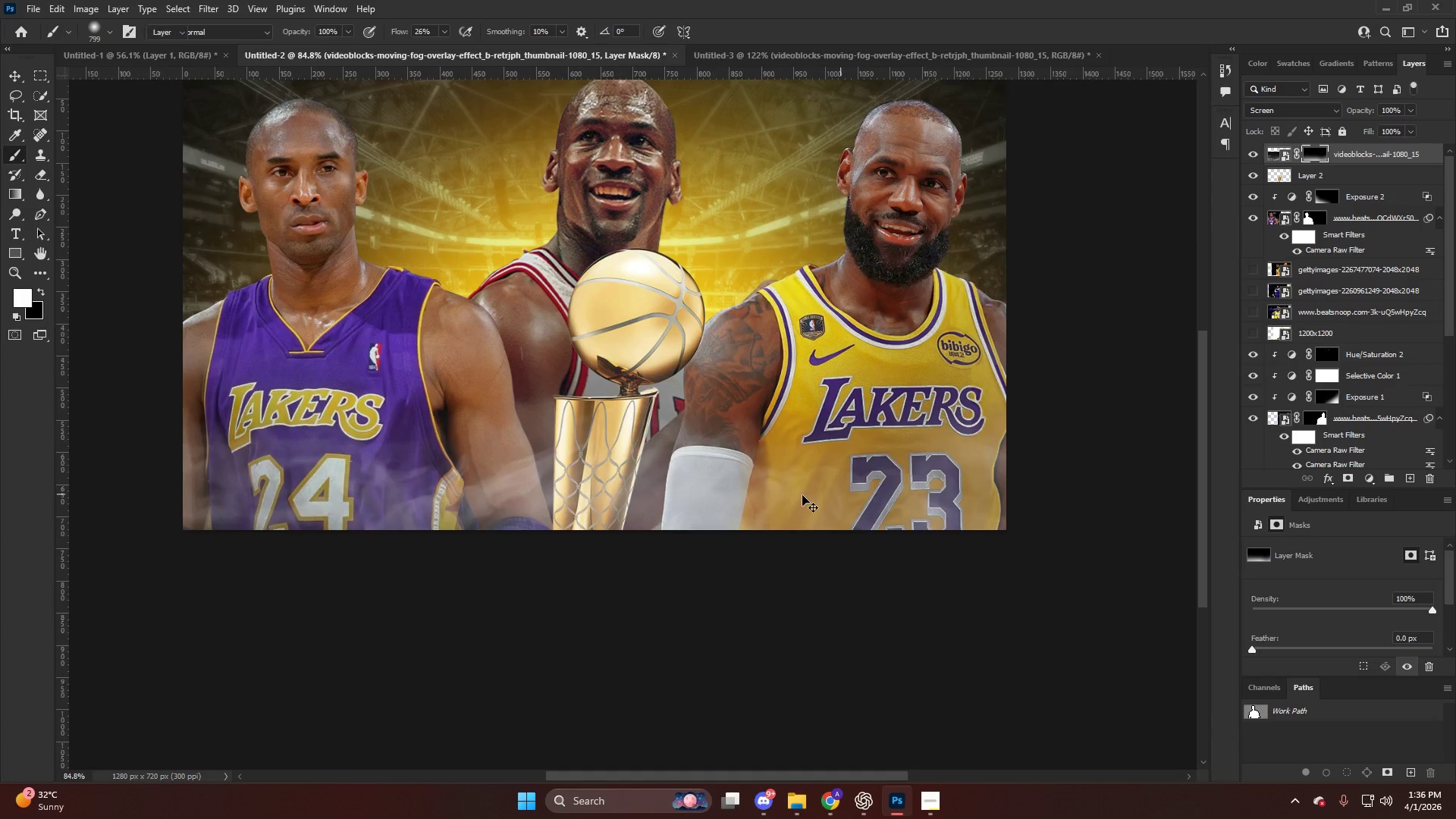 
left_click_drag(start_coordinate=[802, 495], to_coordinate=[799, 513])
 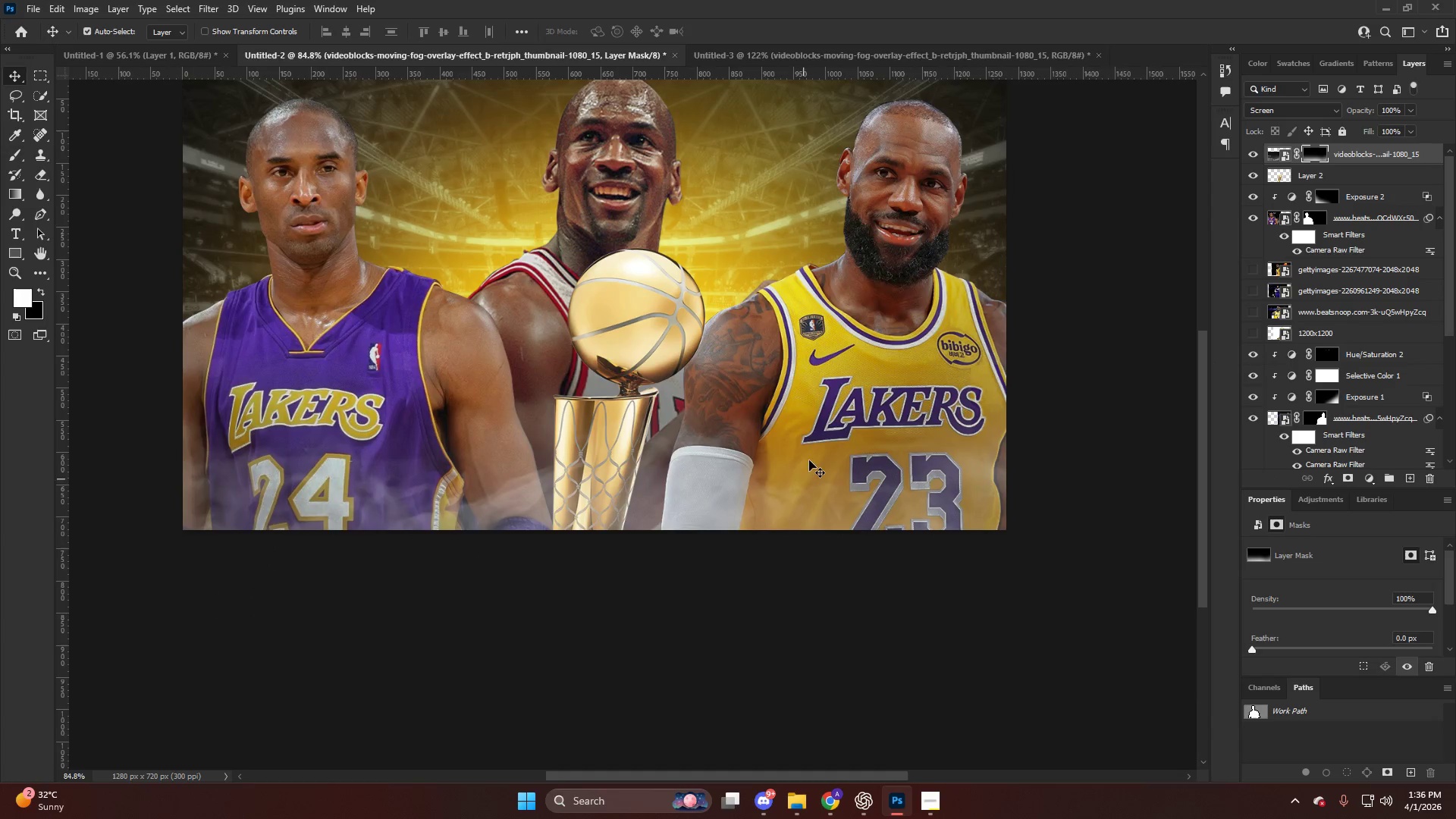 
scroll: coordinate [996, 441], scroll_direction: up, amount: 3.0
 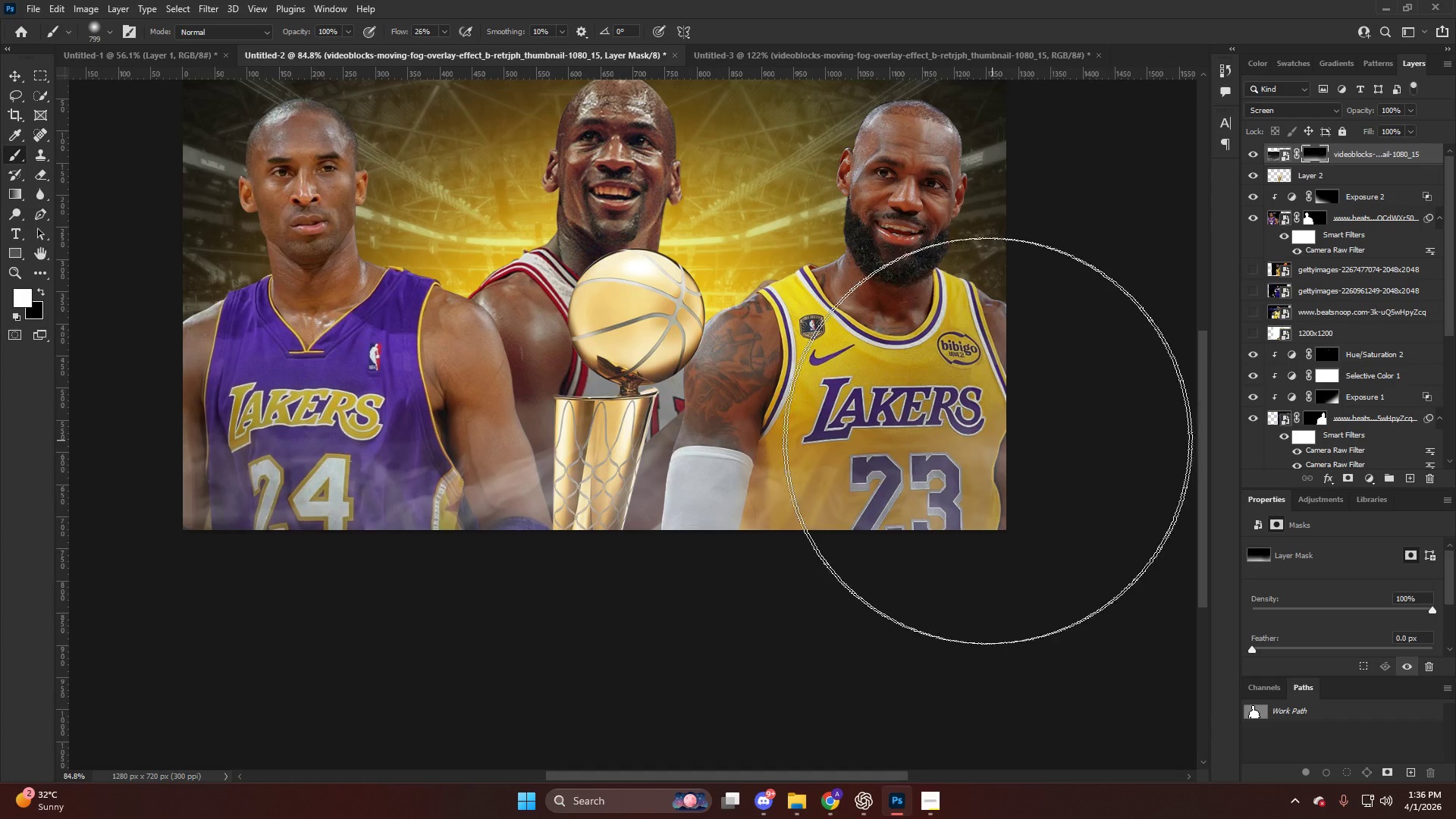 
key(Alt+AltLeft)
 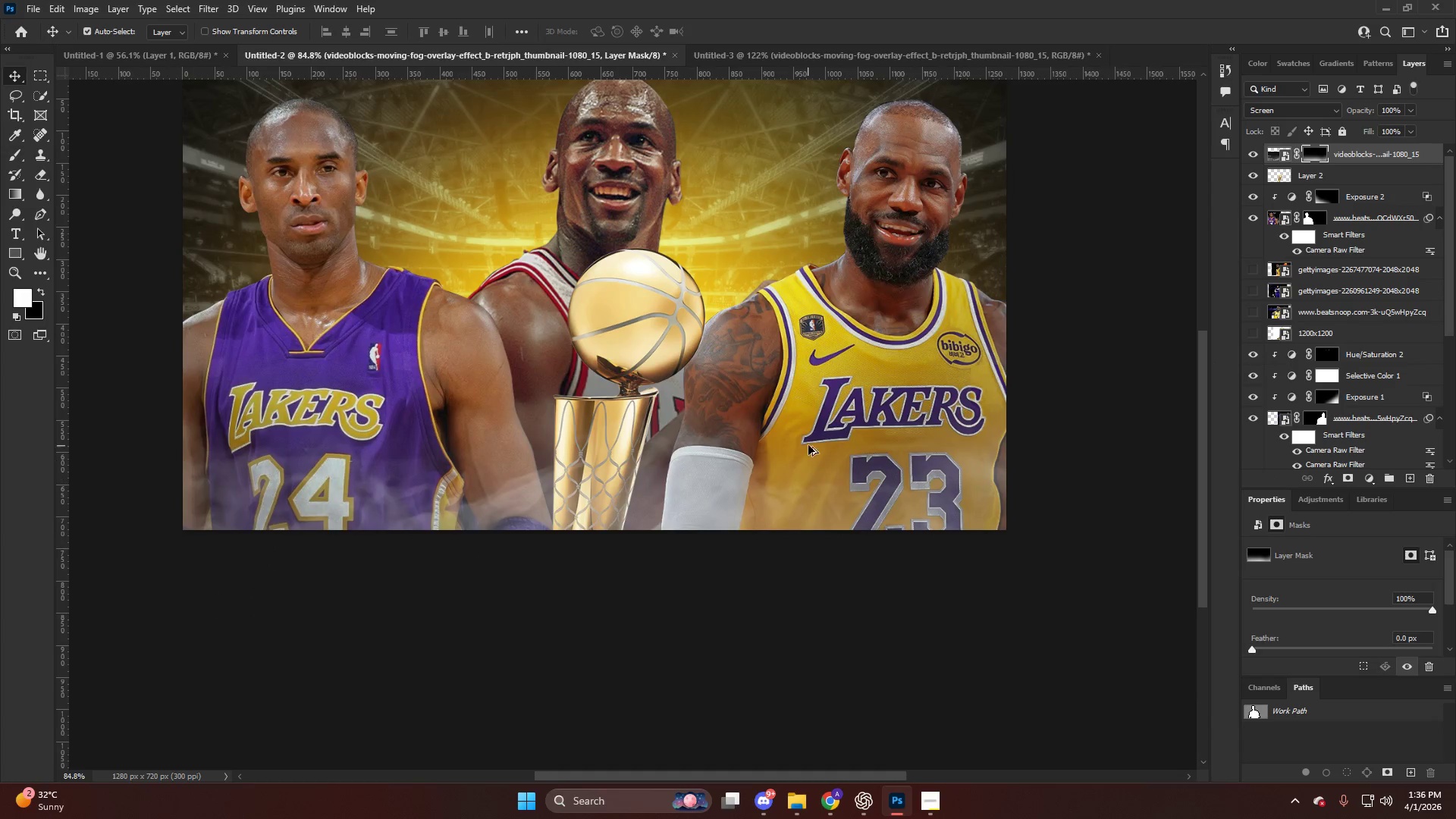 
scroll: coordinate [845, 400], scroll_direction: down, amount: 2.0
 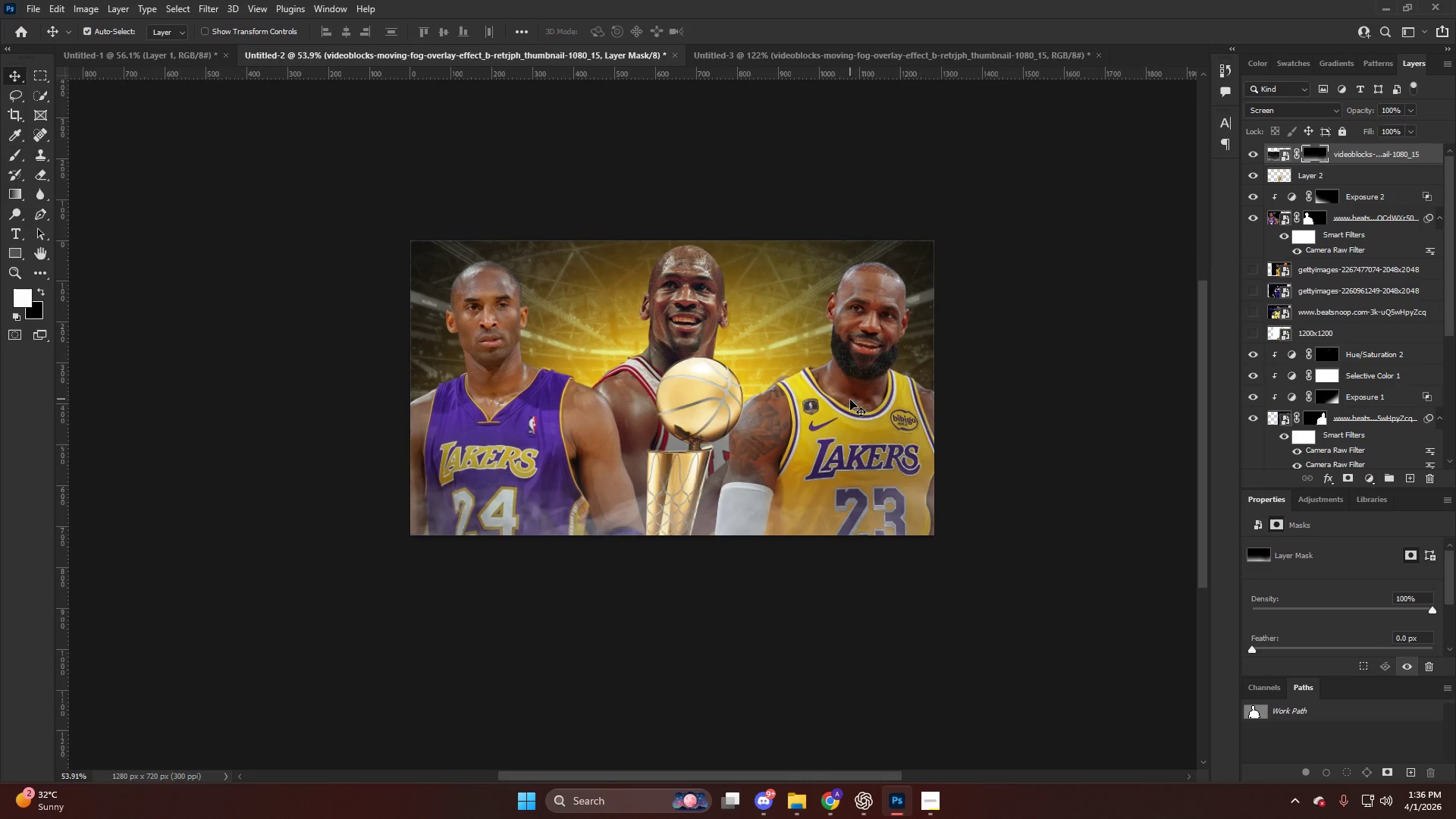 
key(Alt+AltLeft)
 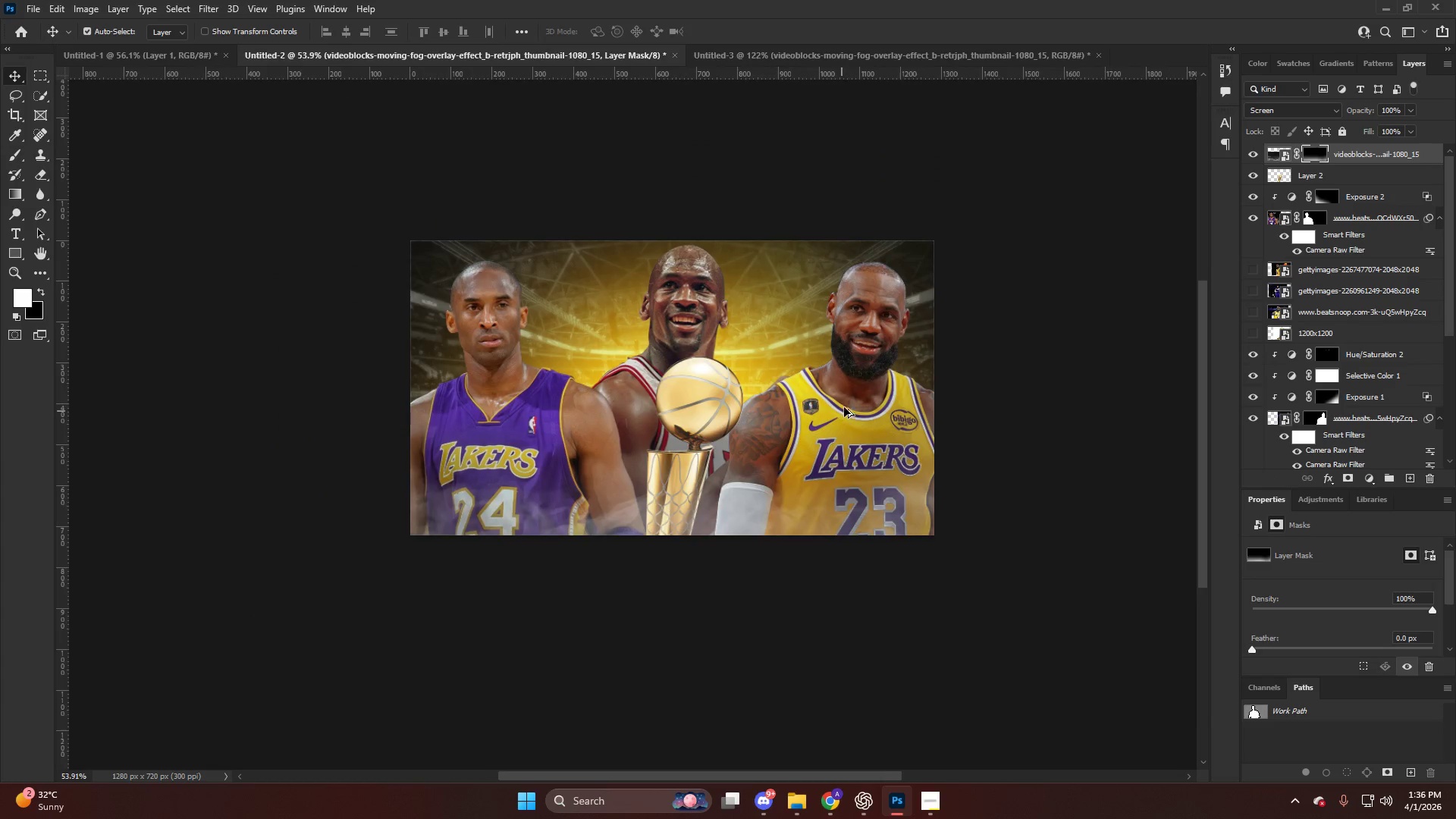 
scroll: coordinate [844, 406], scroll_direction: up, amount: 4.0
 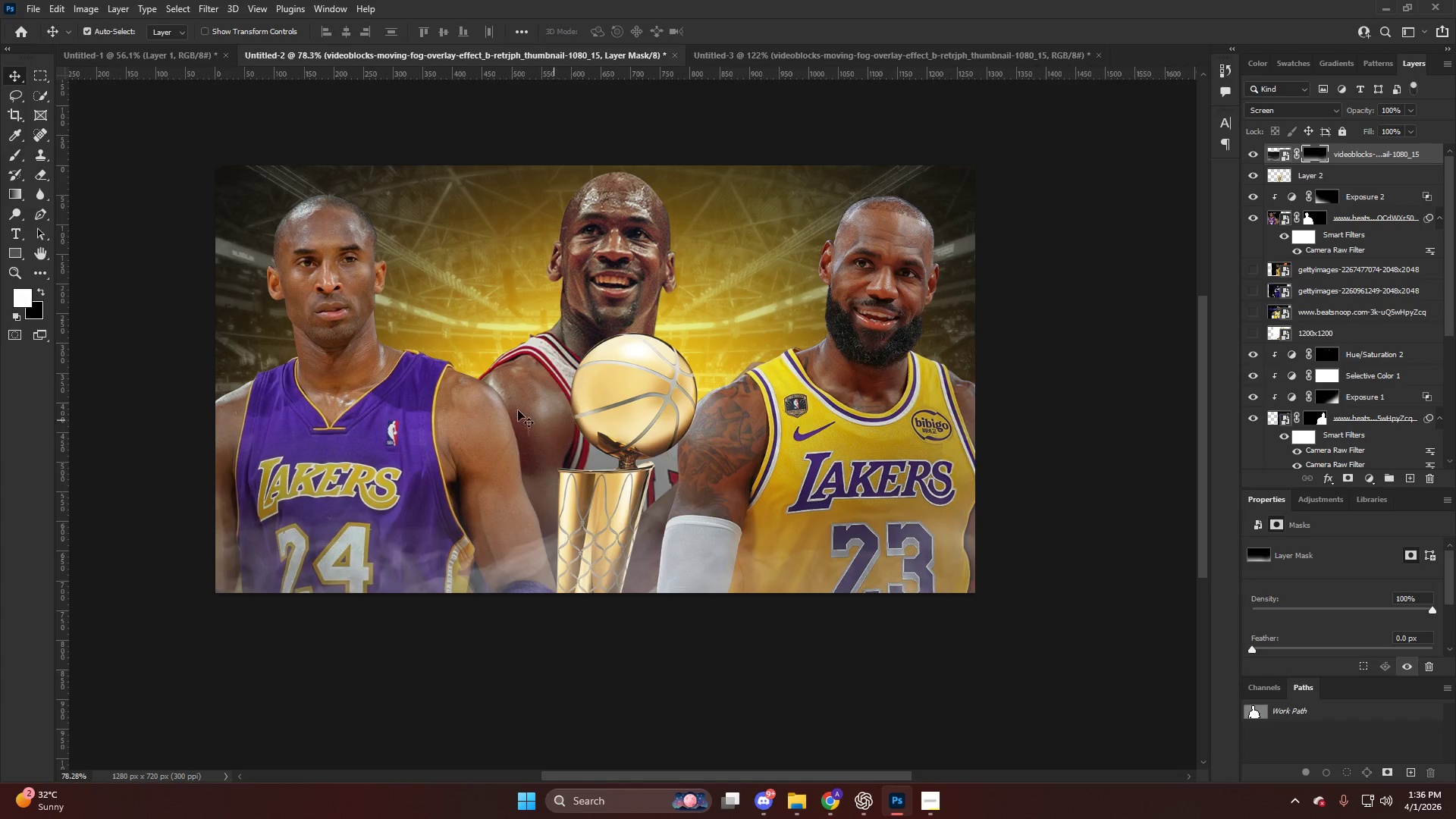 
key(V)
 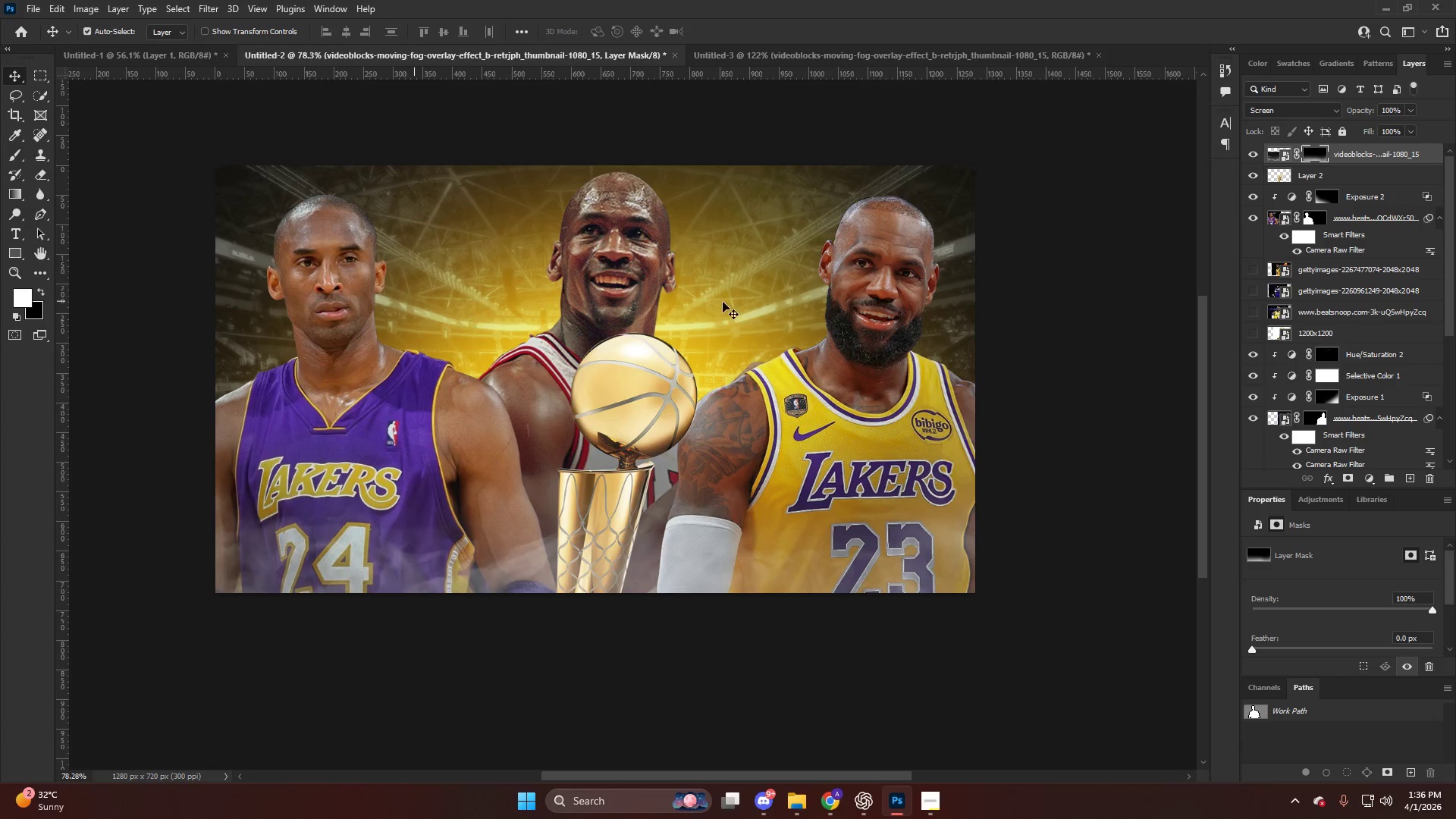 
key(Alt+AltLeft)
 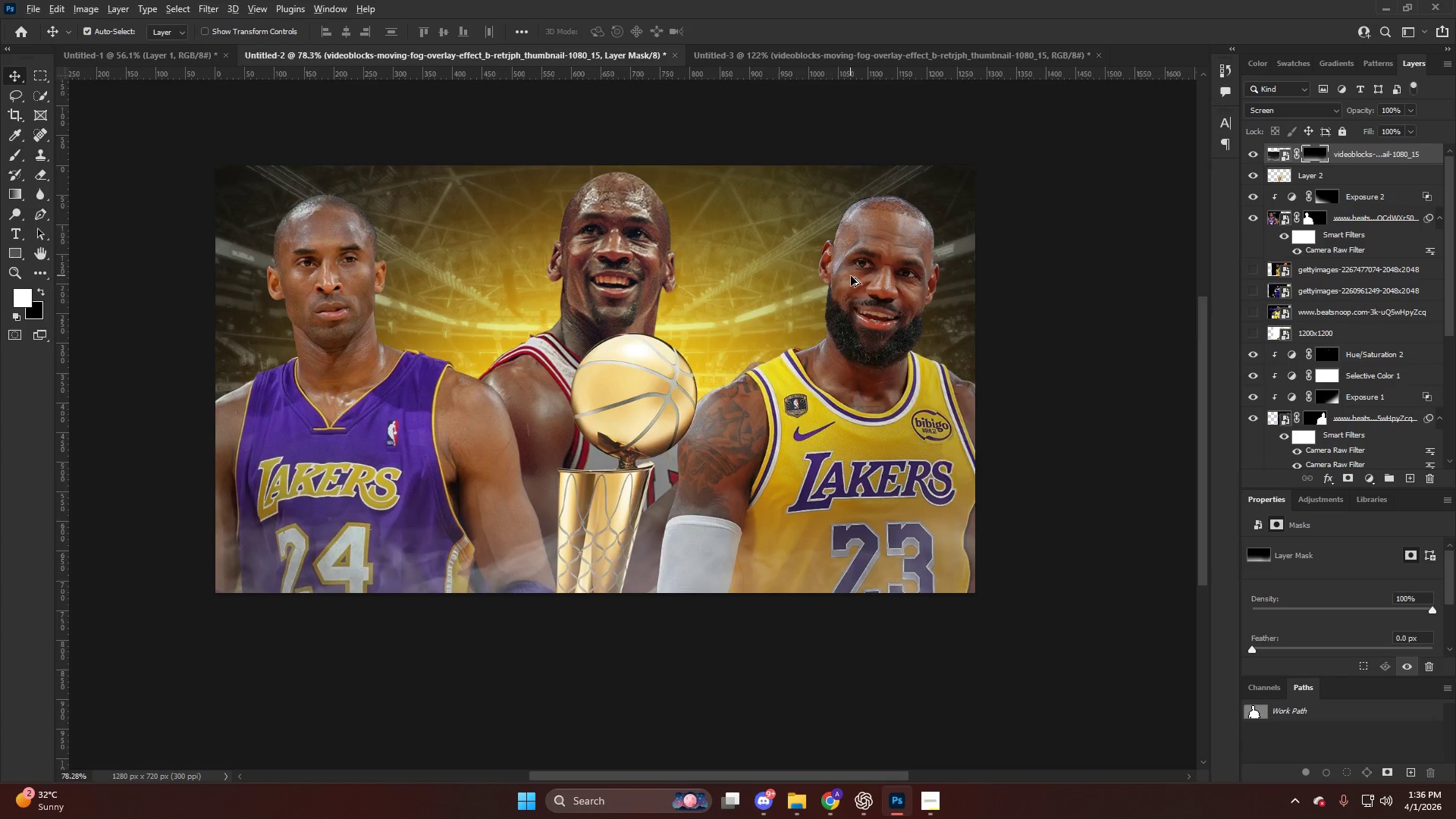 
scroll: coordinate [851, 276], scroll_direction: down, amount: 2.0
 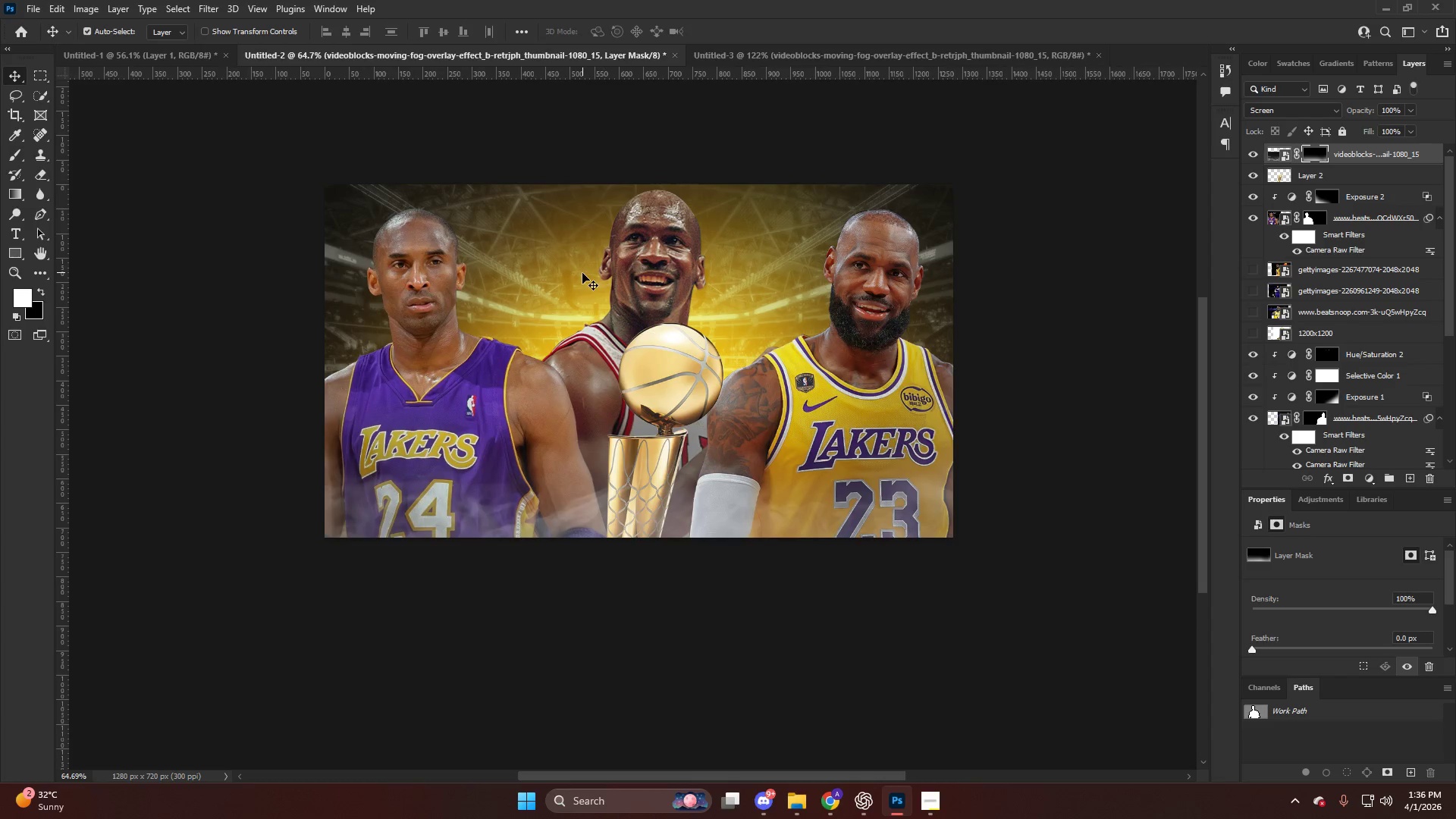 
key(Alt+AltLeft)
 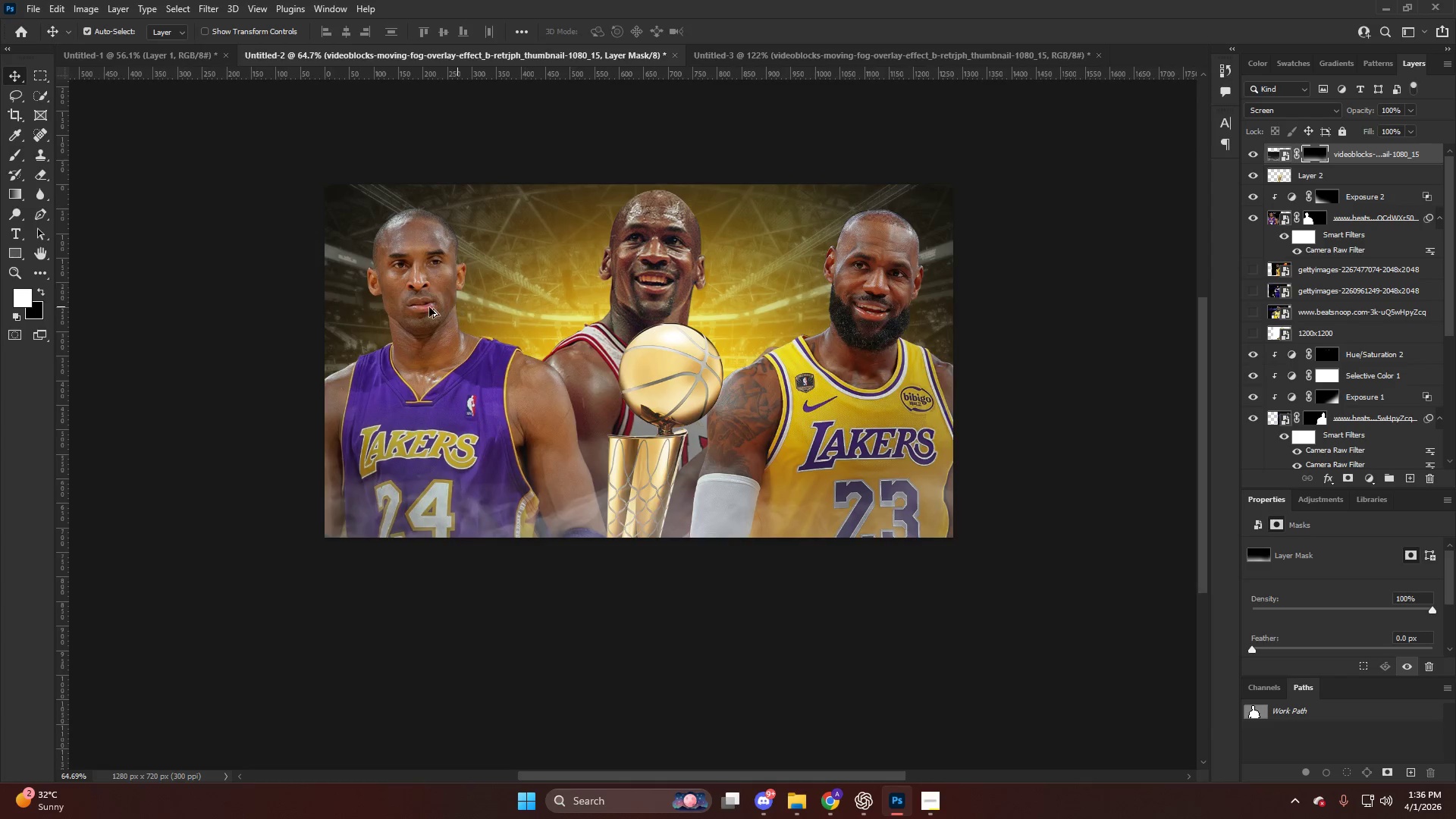 
key(V)
 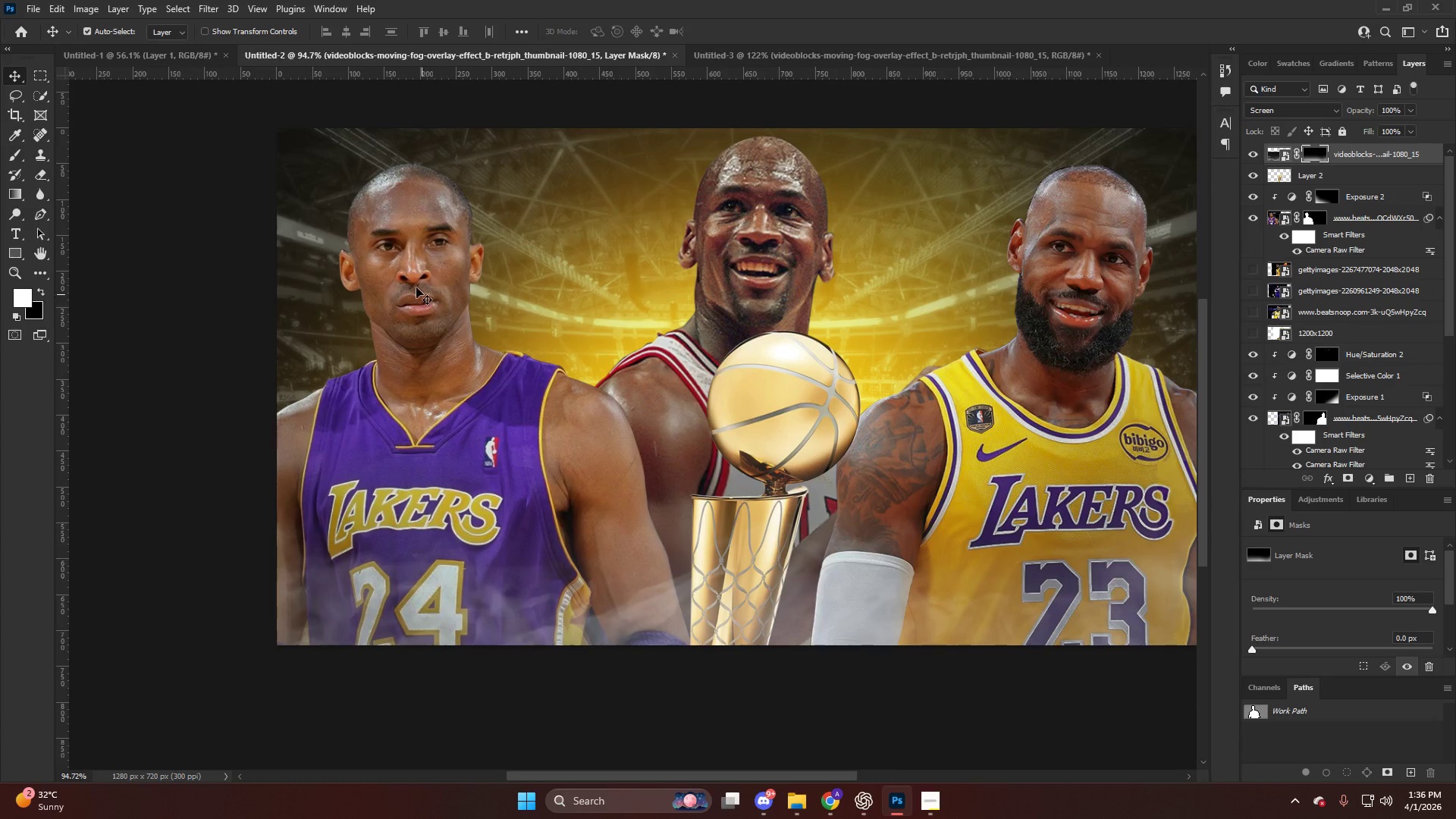 
left_click([415, 286])
 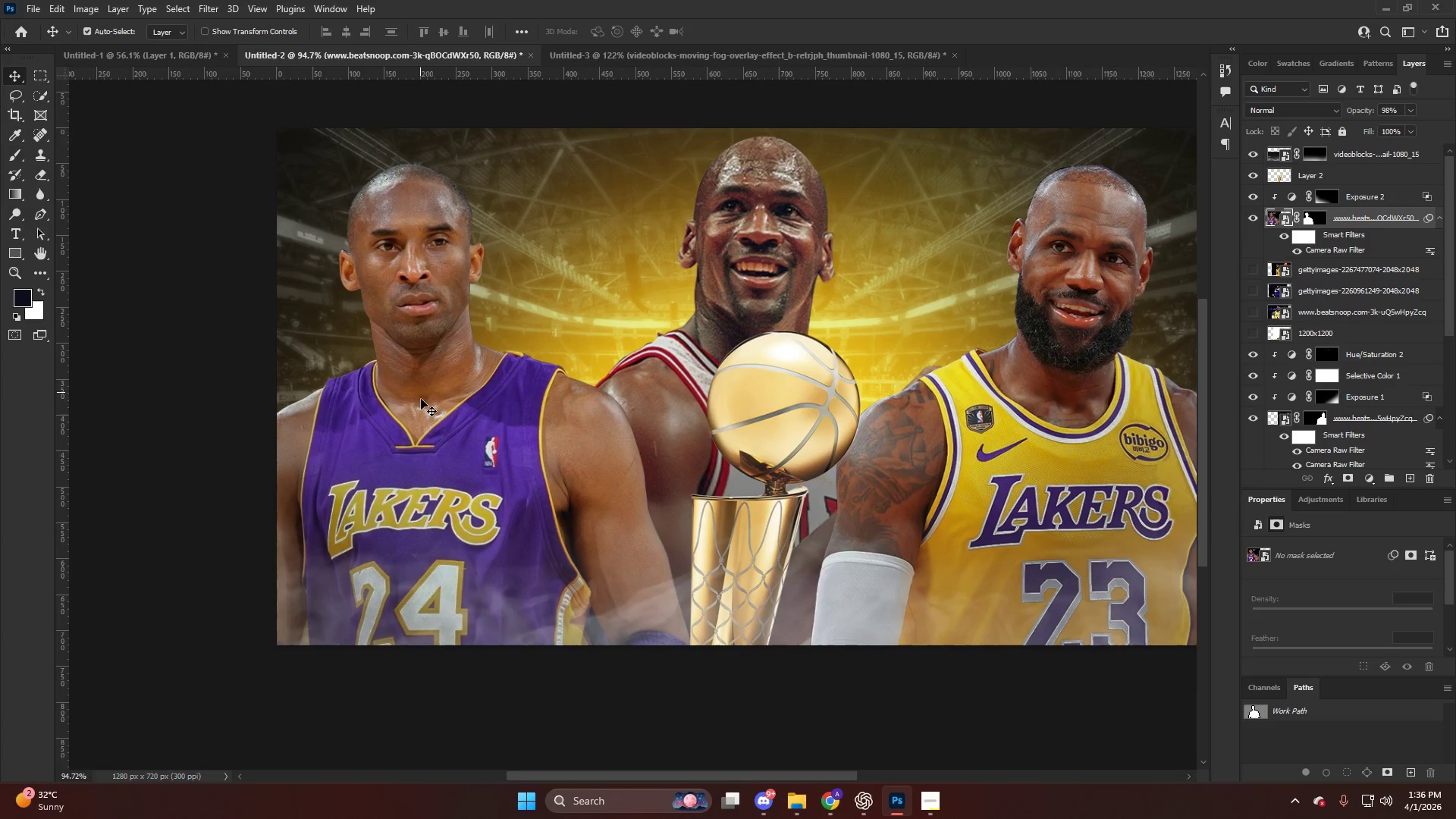 
scroll: coordinate [429, 307], scroll_direction: up, amount: 4.0
 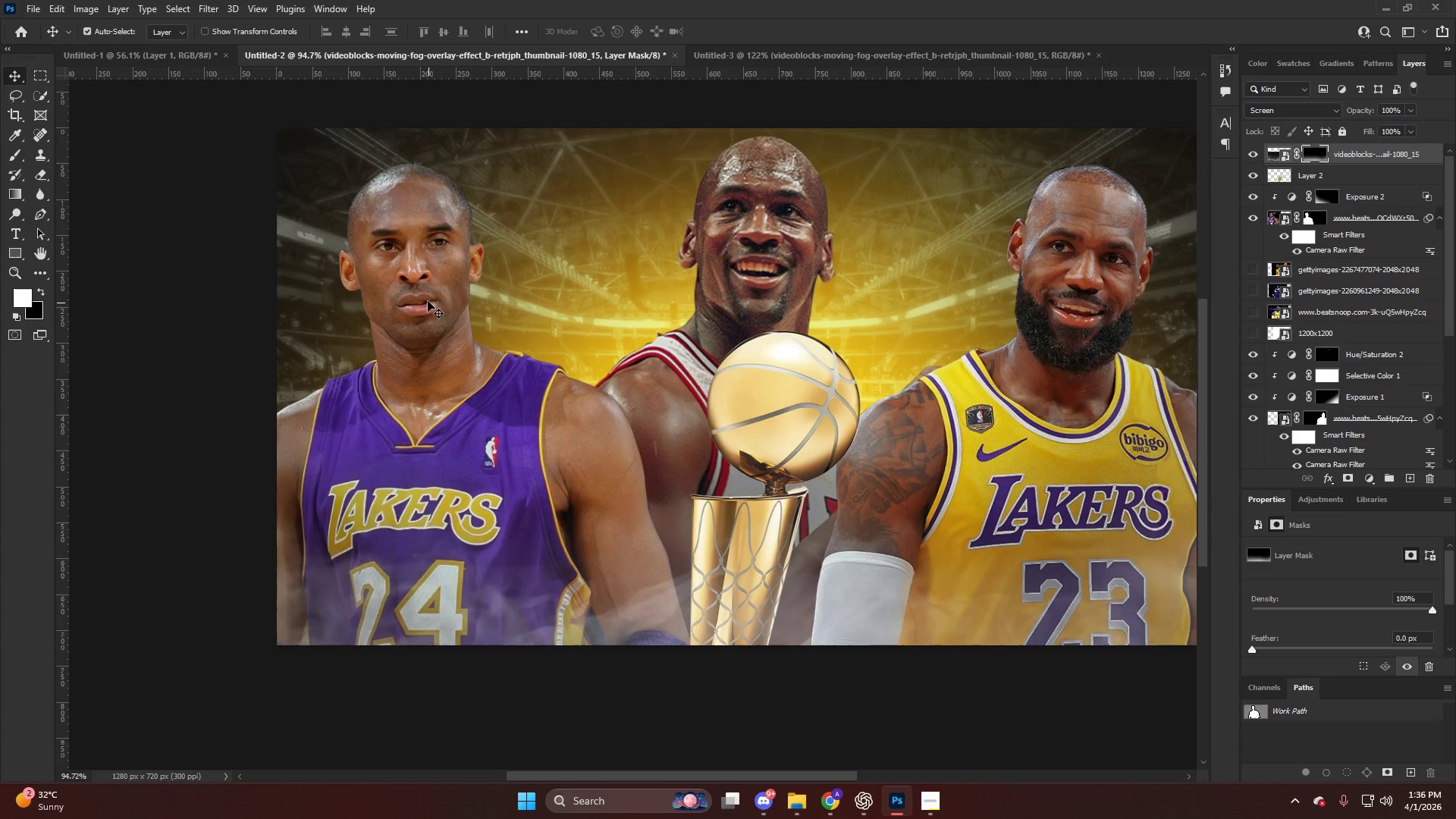 
left_click([421, 399])
 